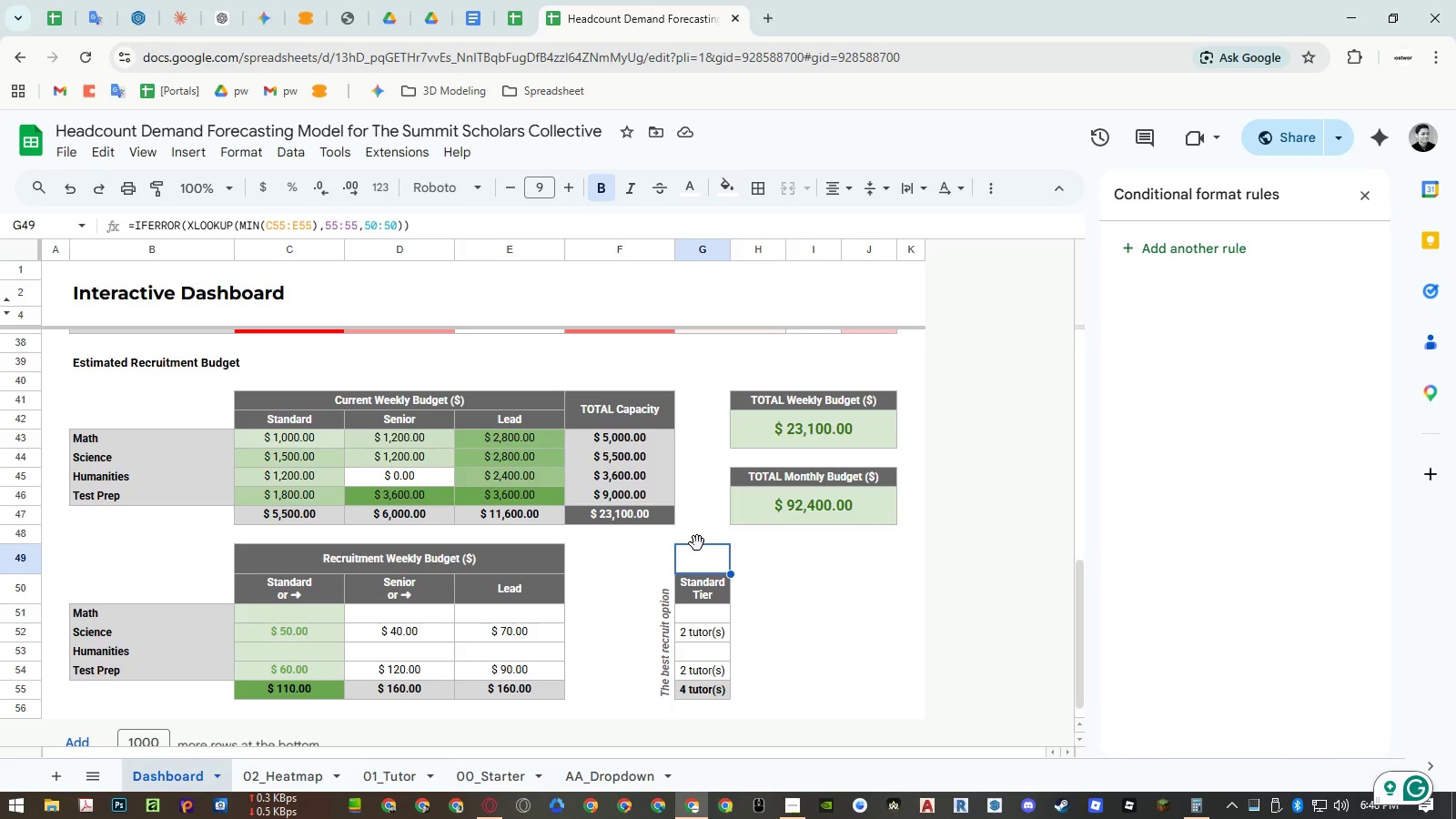 
wait(10.44)
 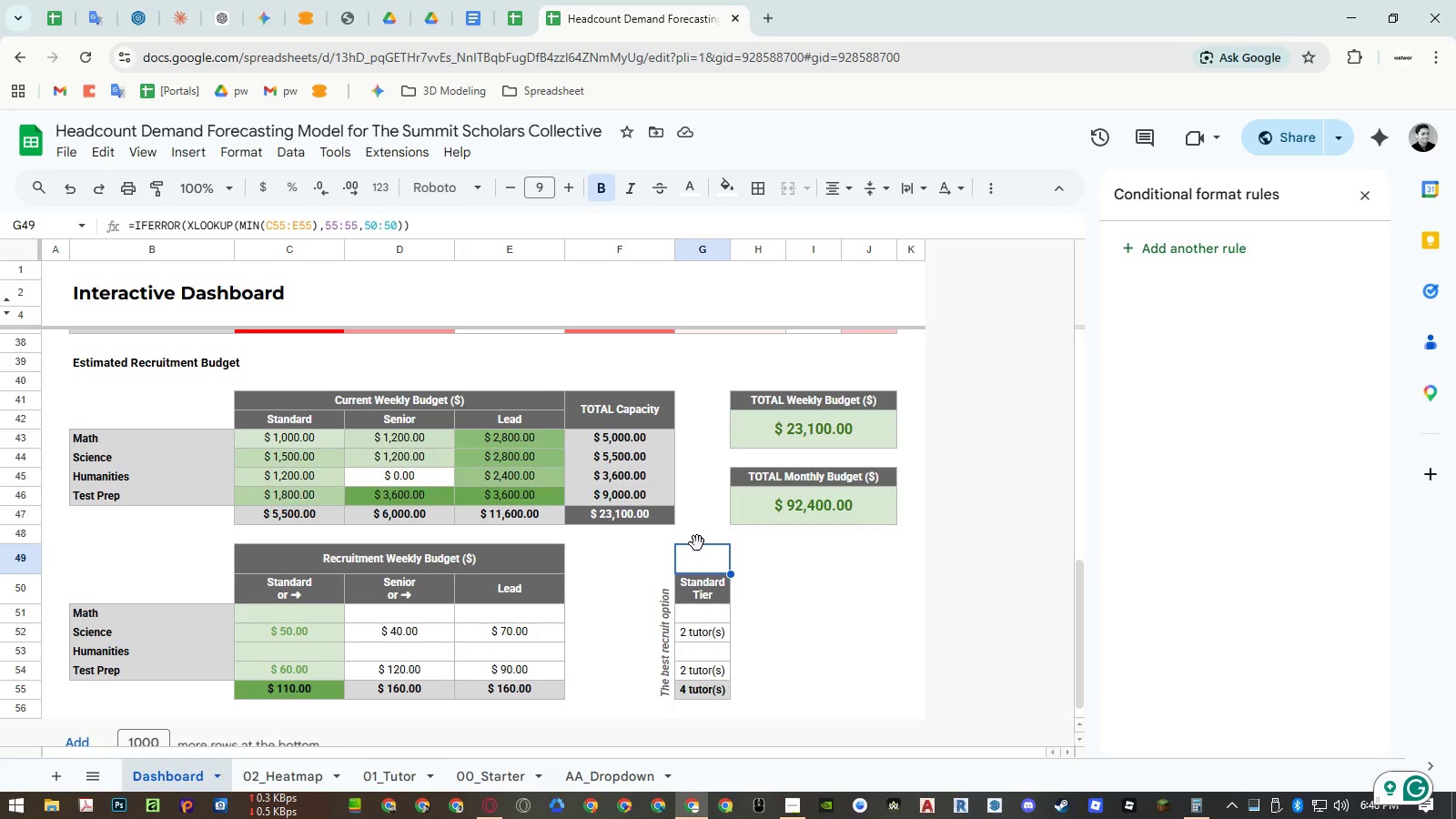 
left_click_drag(start_coordinate=[698, 545], to_coordinate=[698, 534])
 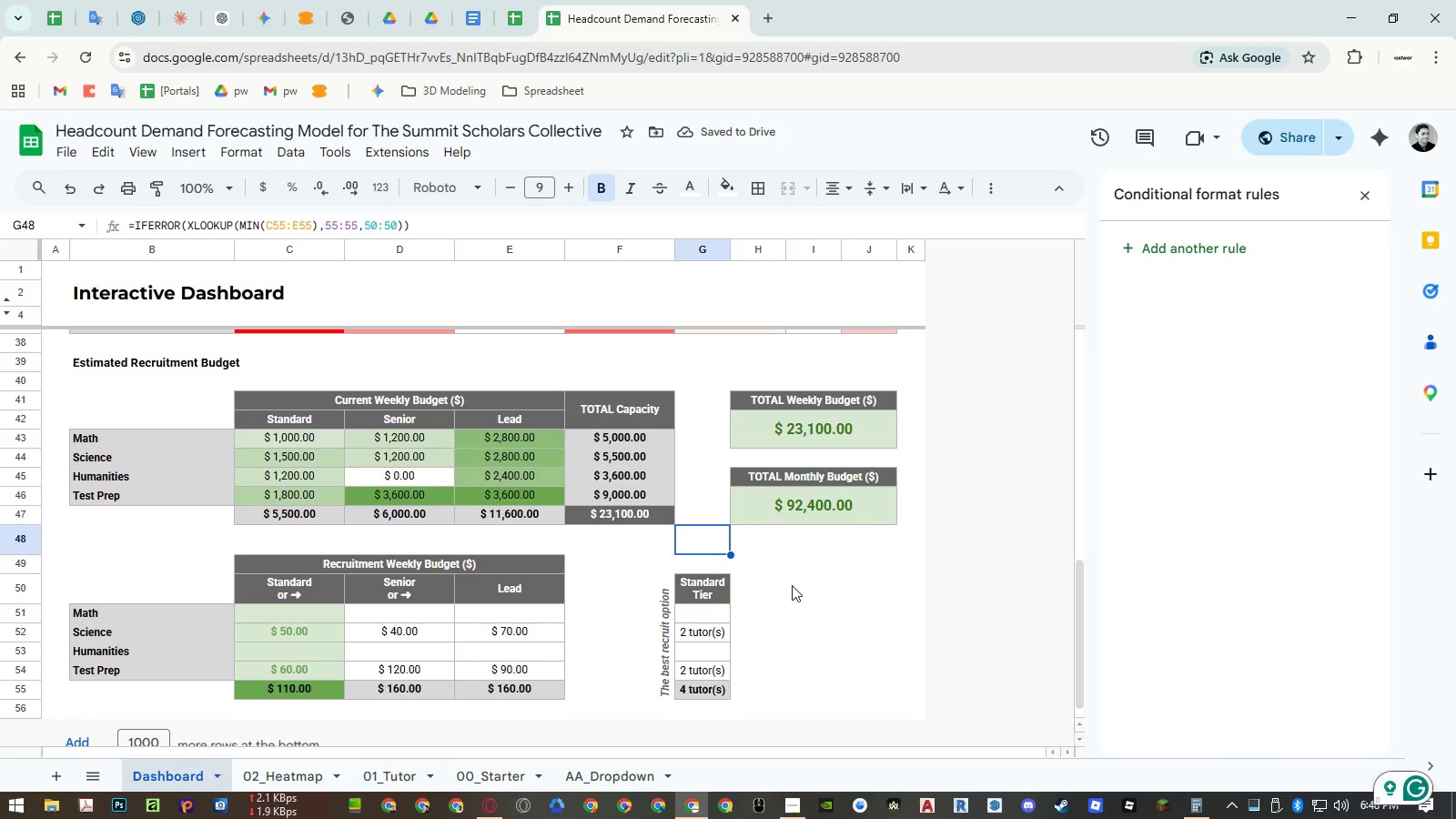 
left_click([792, 585])
 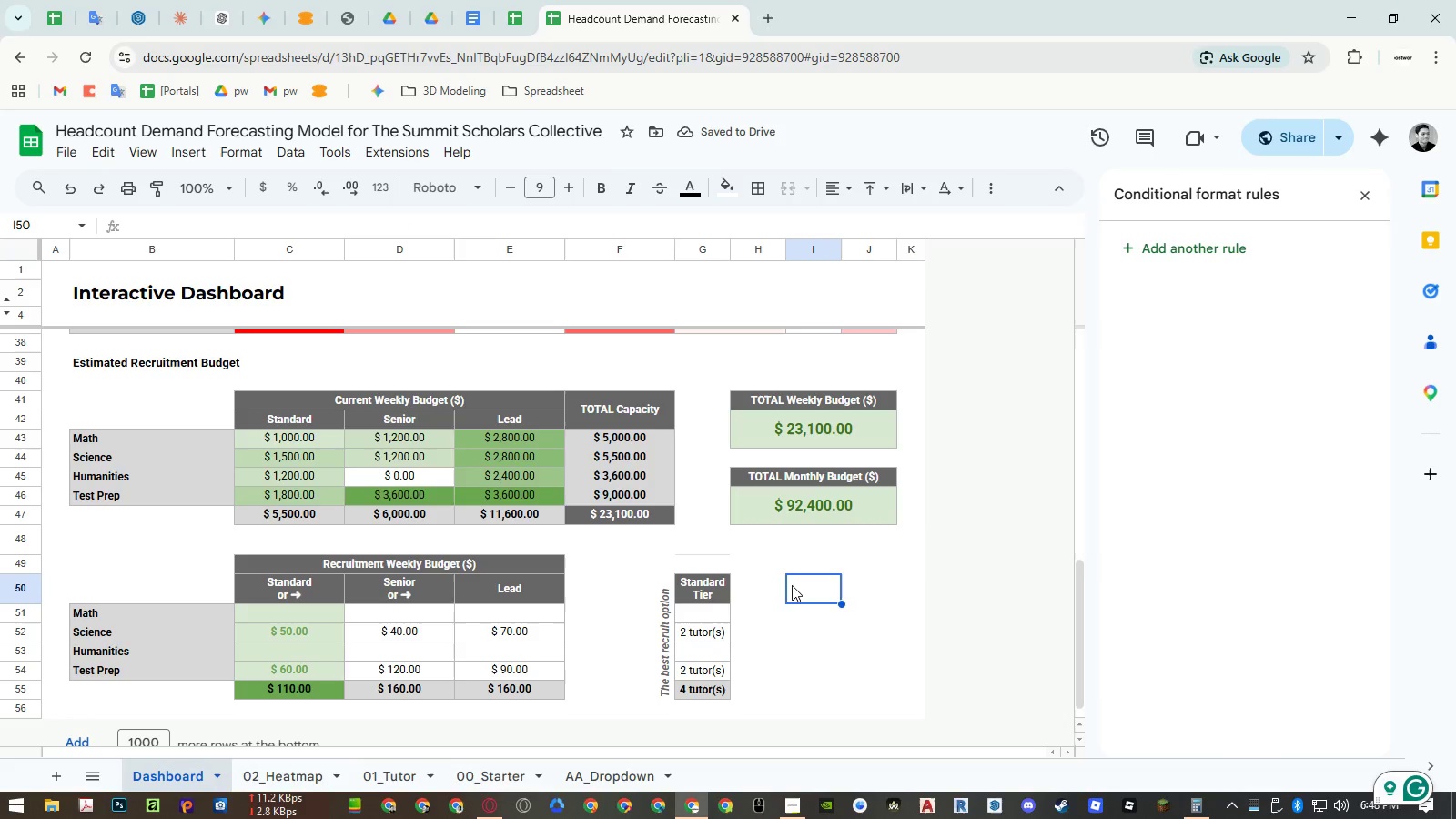 
key(Control+ControlLeft)
 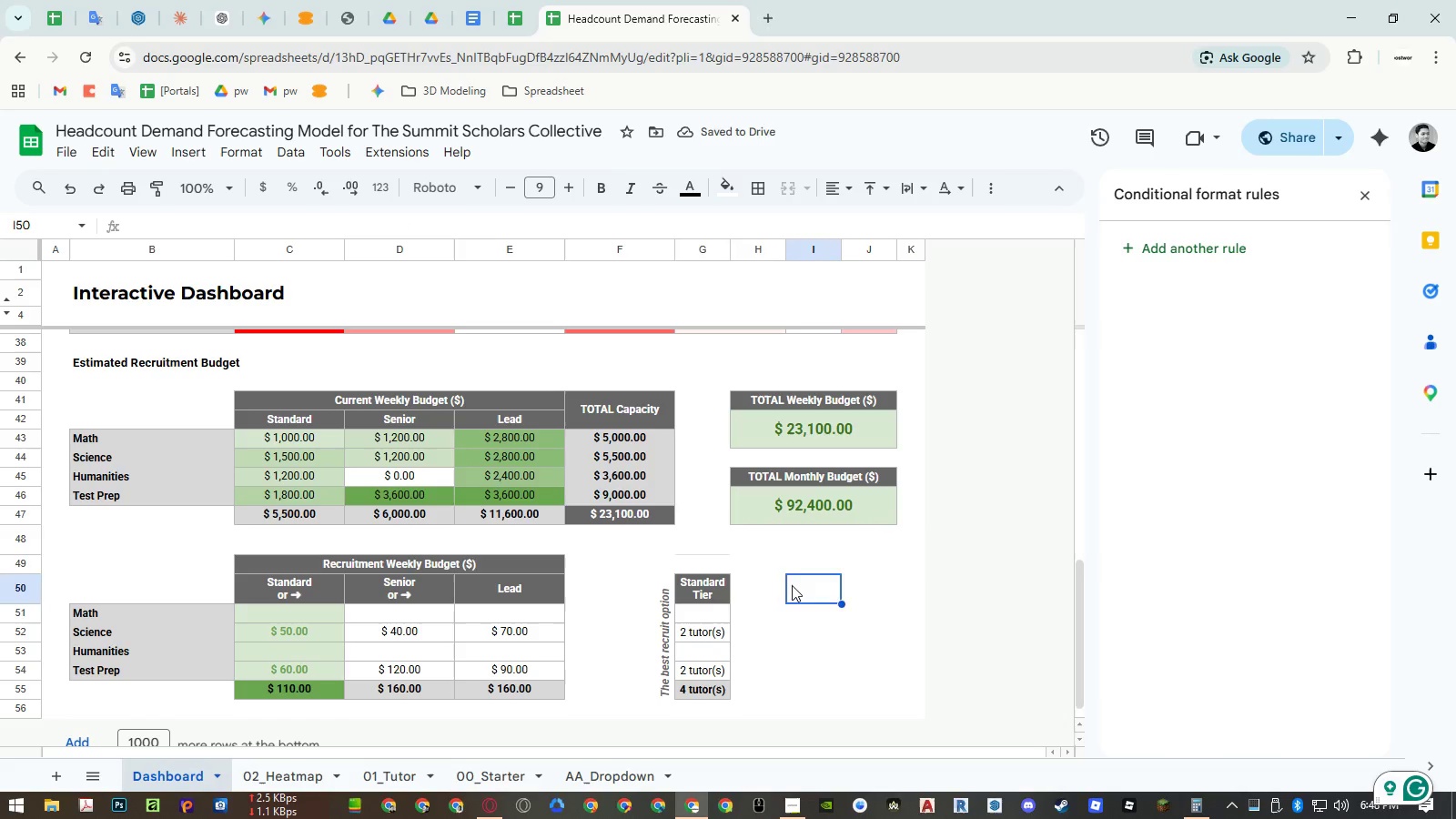 
key(Control+Z)
 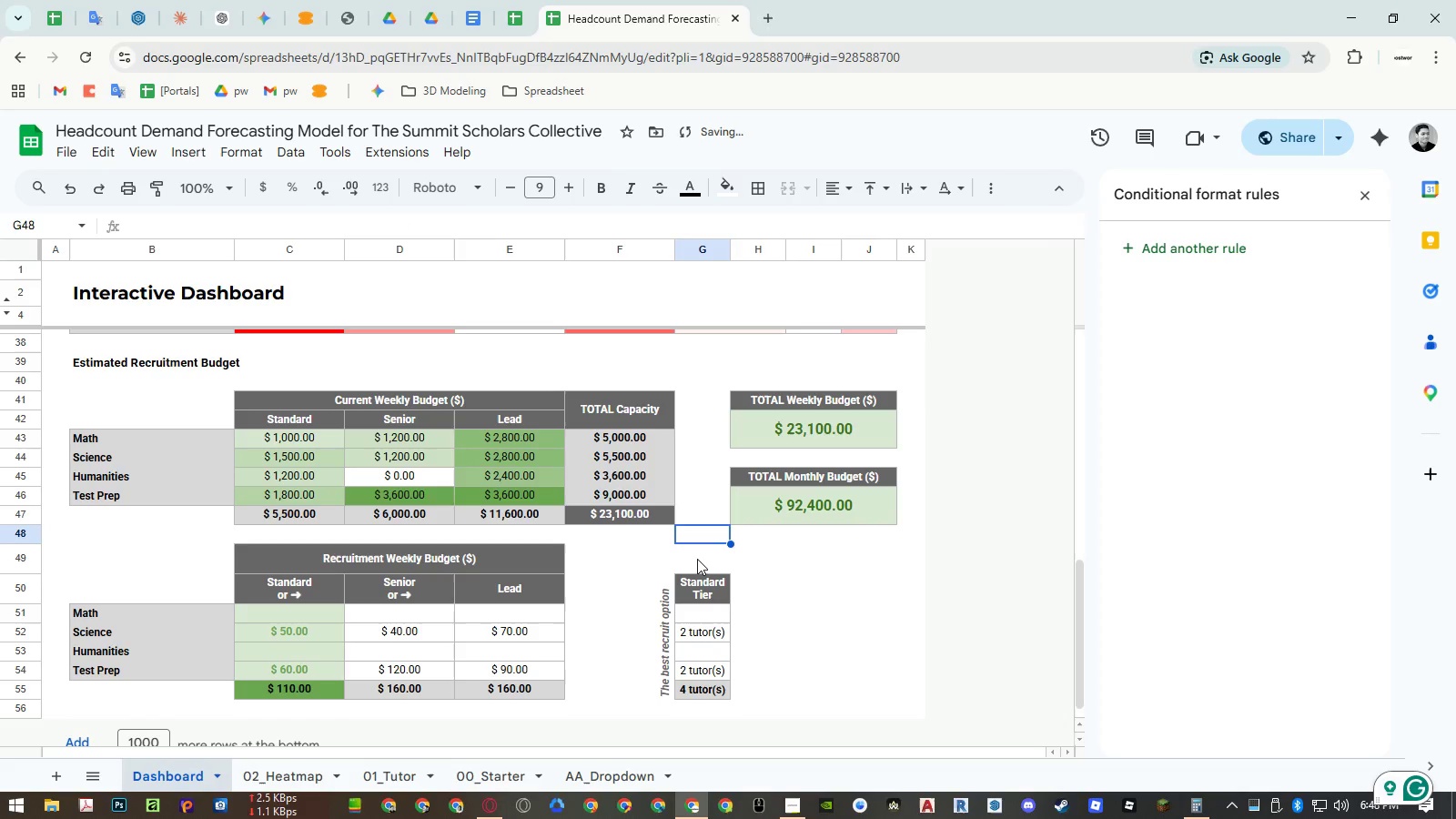 
left_click([697, 559])
 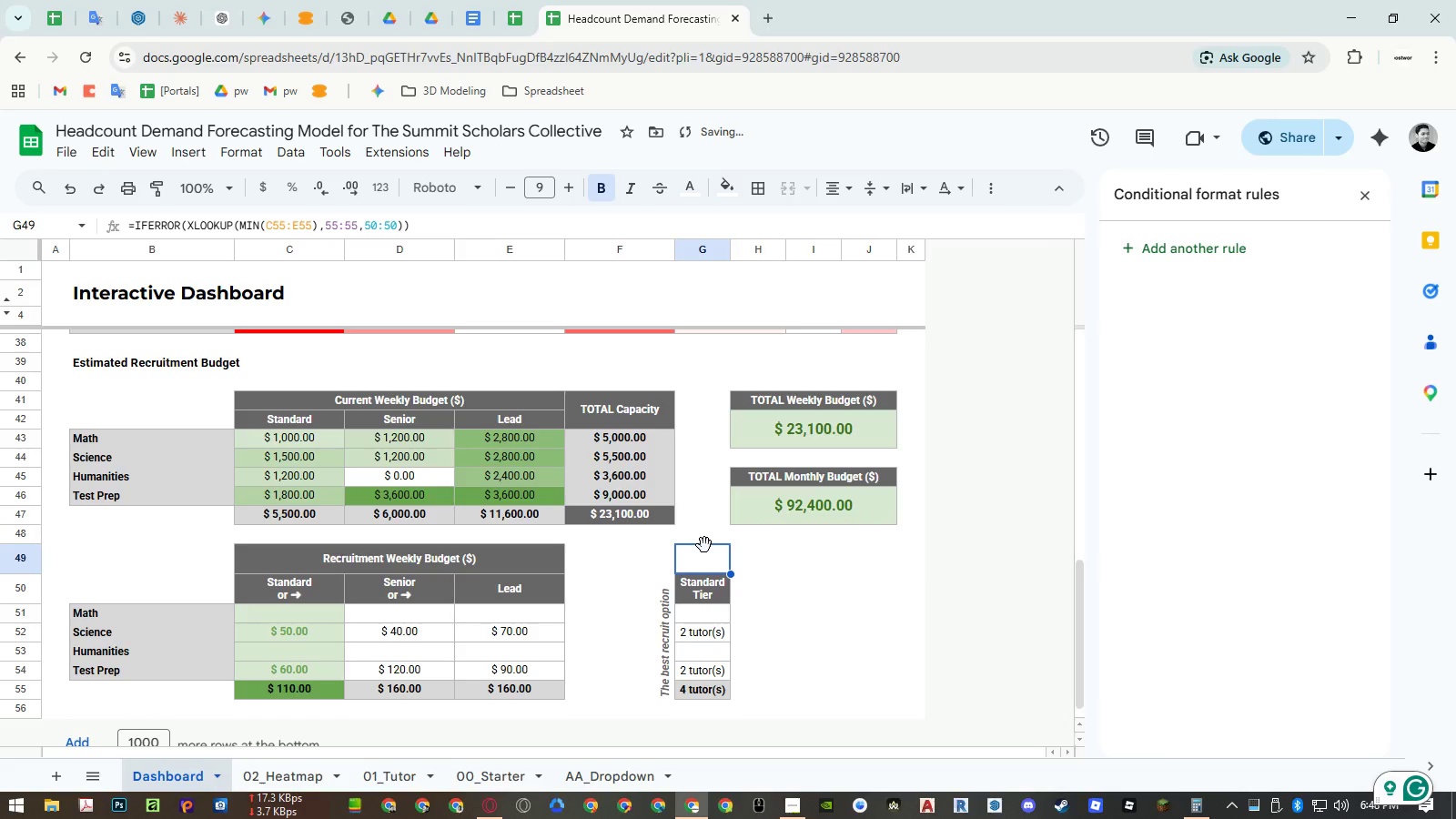 
left_click_drag(start_coordinate=[704, 545], to_coordinate=[642, 548])
 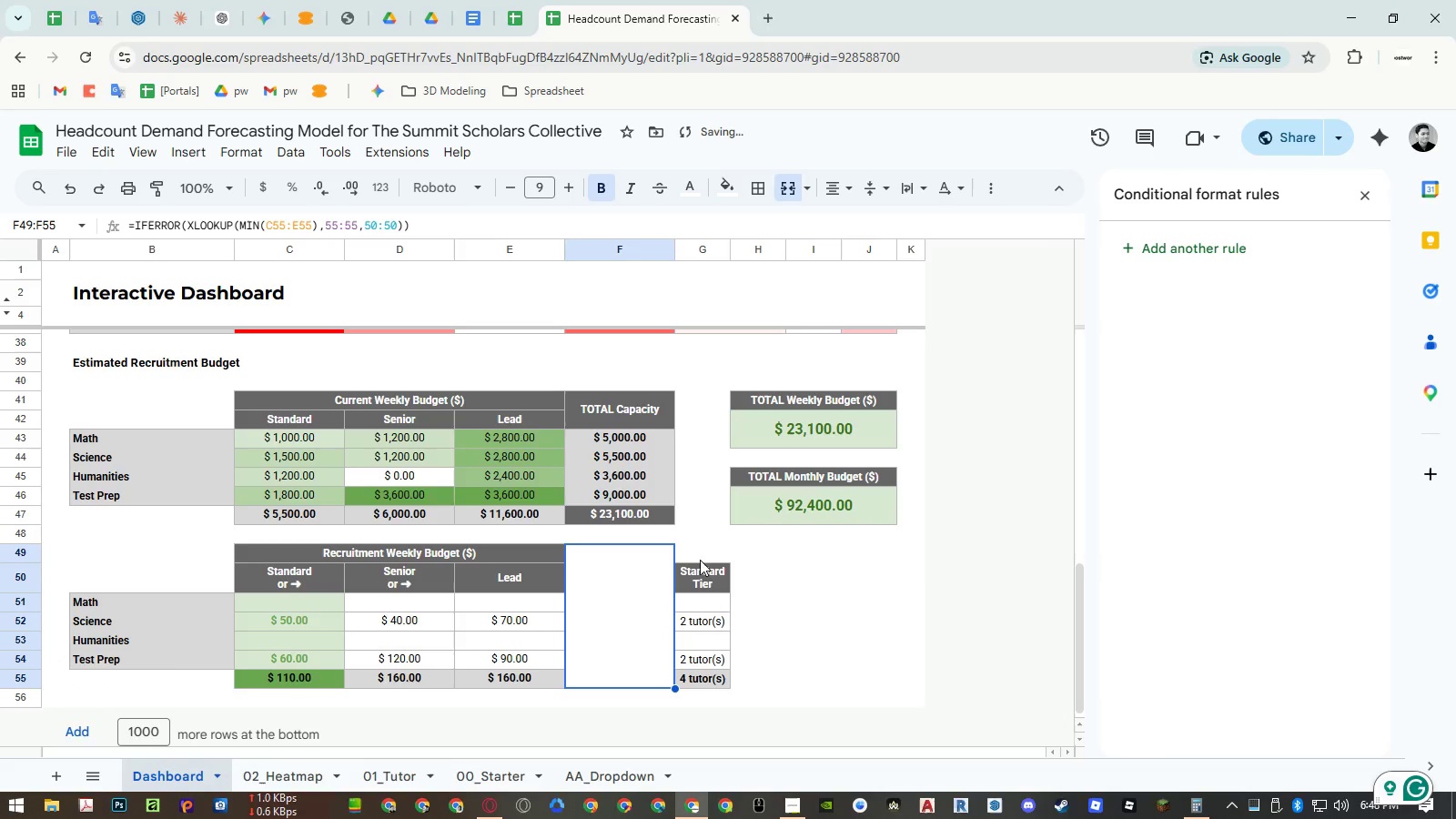 
key(Control+ControlLeft)
 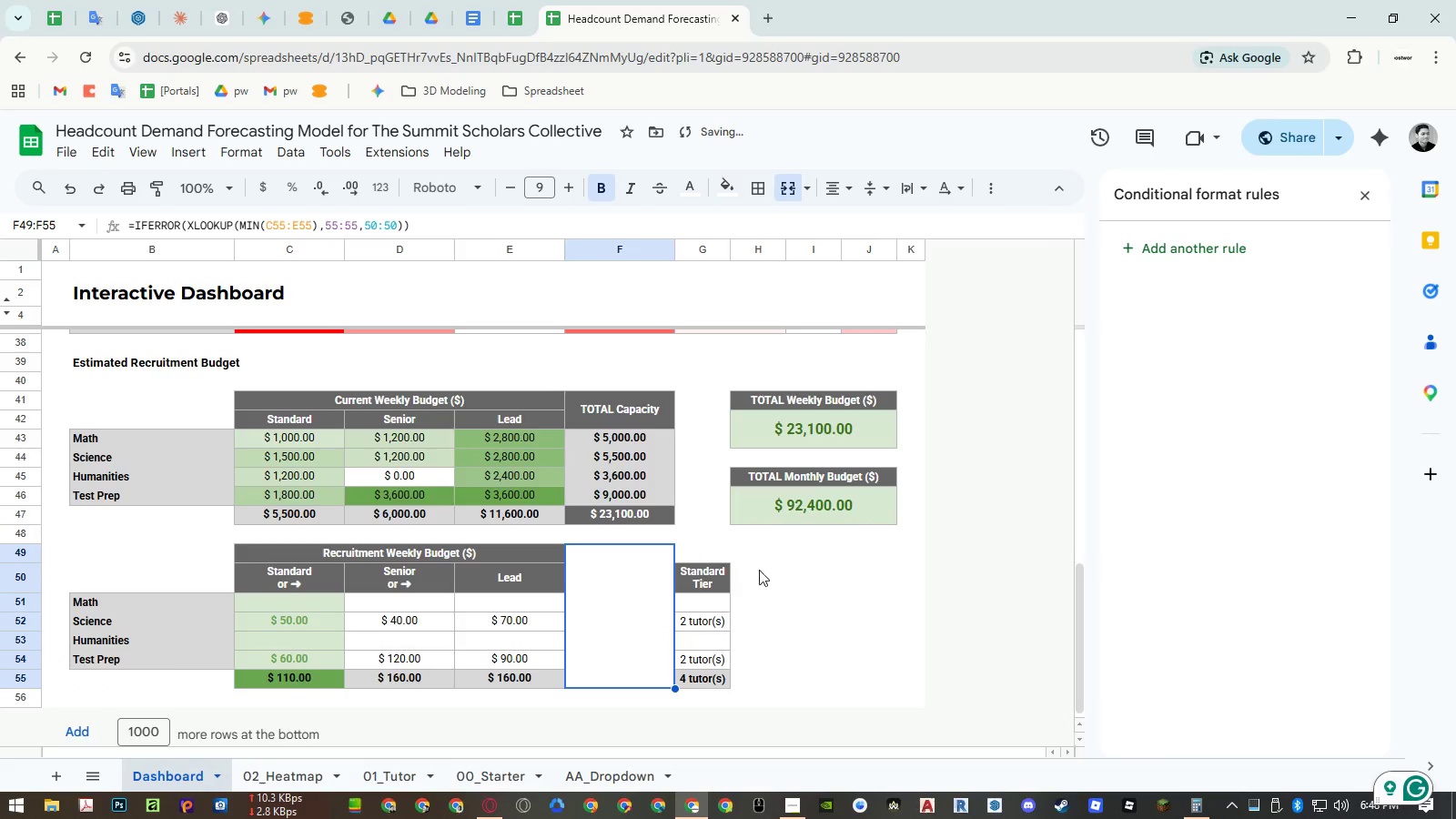 
key(Control+Z)
 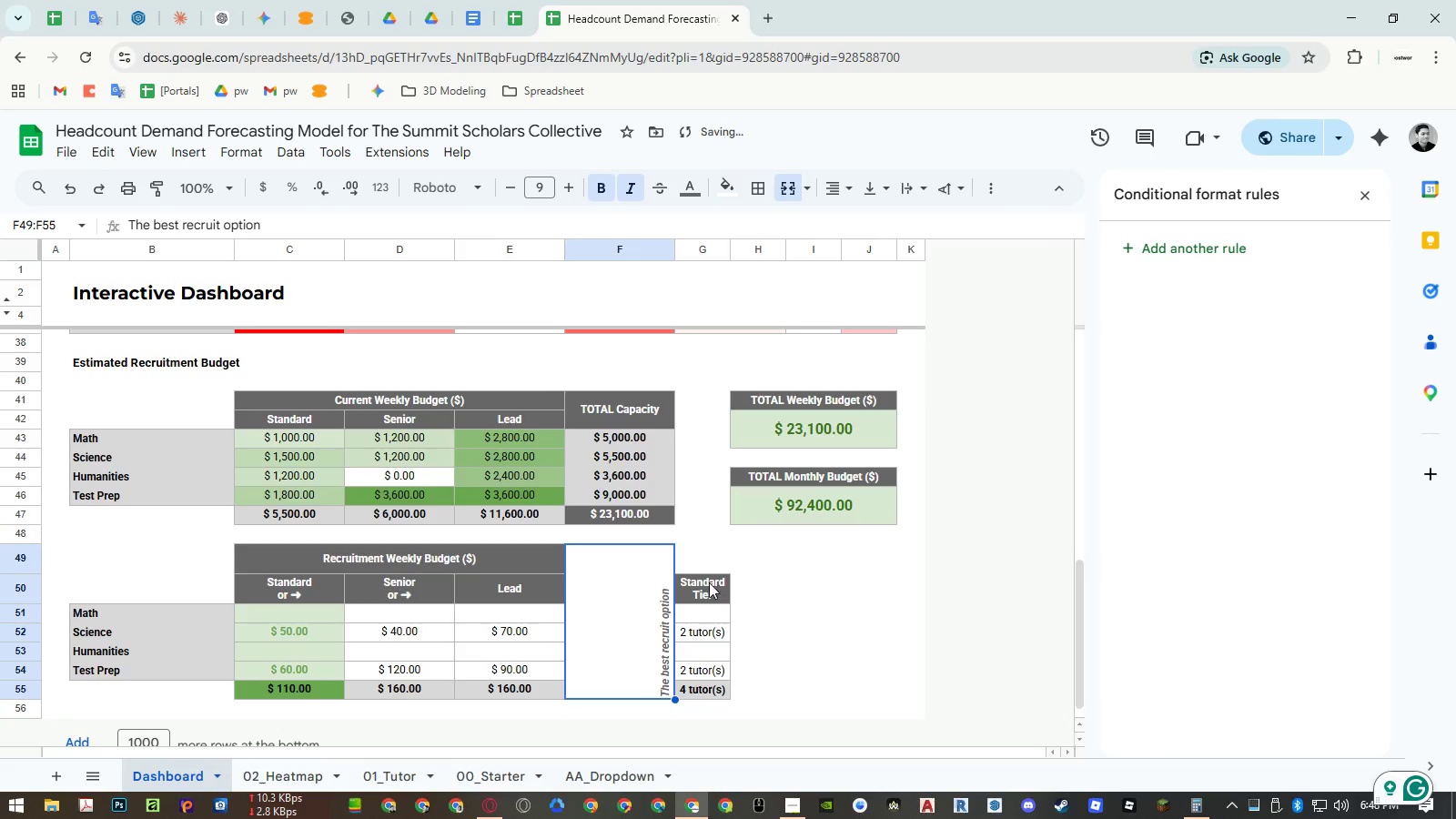 
left_click([639, 581])
 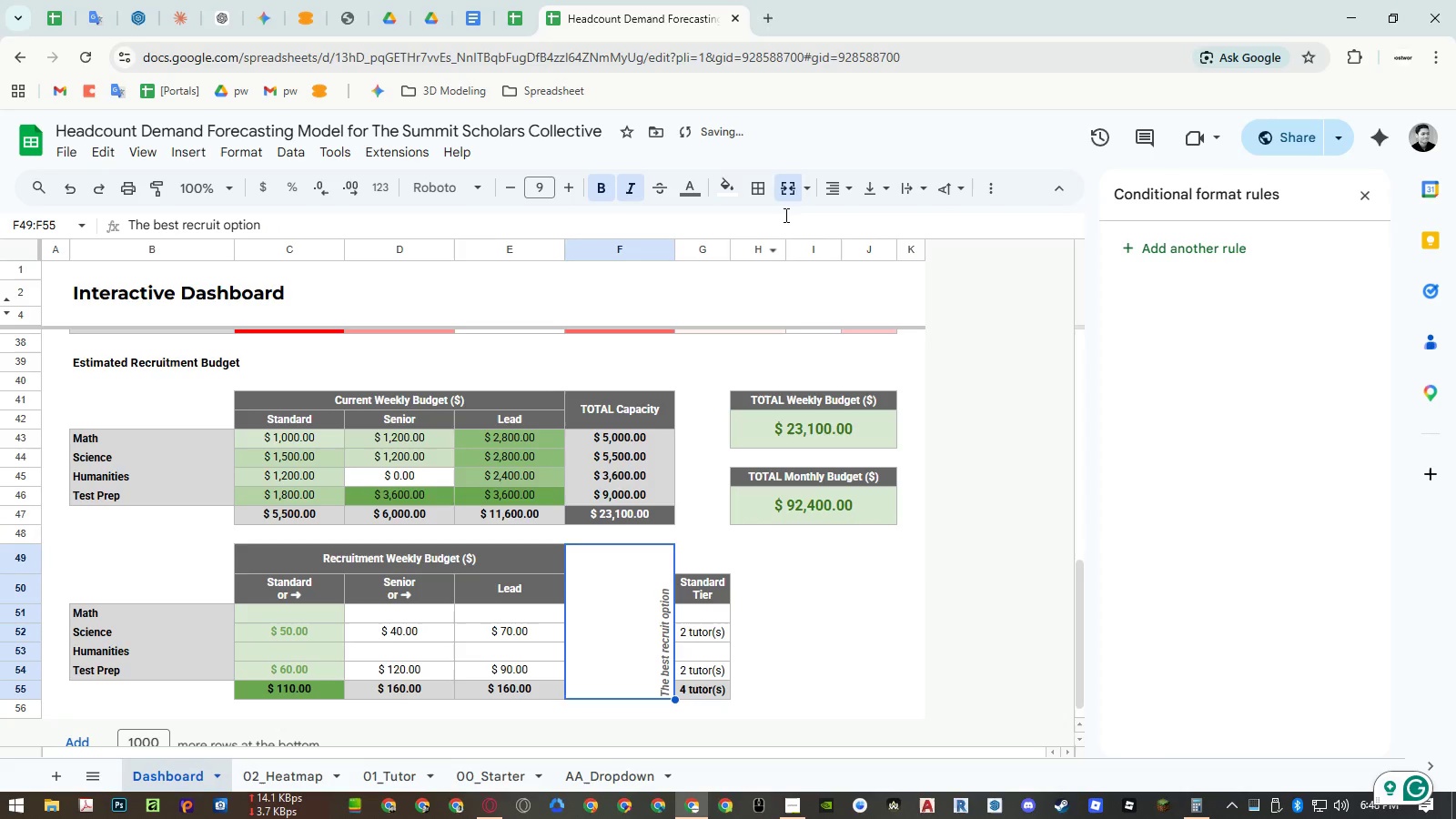 
left_click([794, 190])
 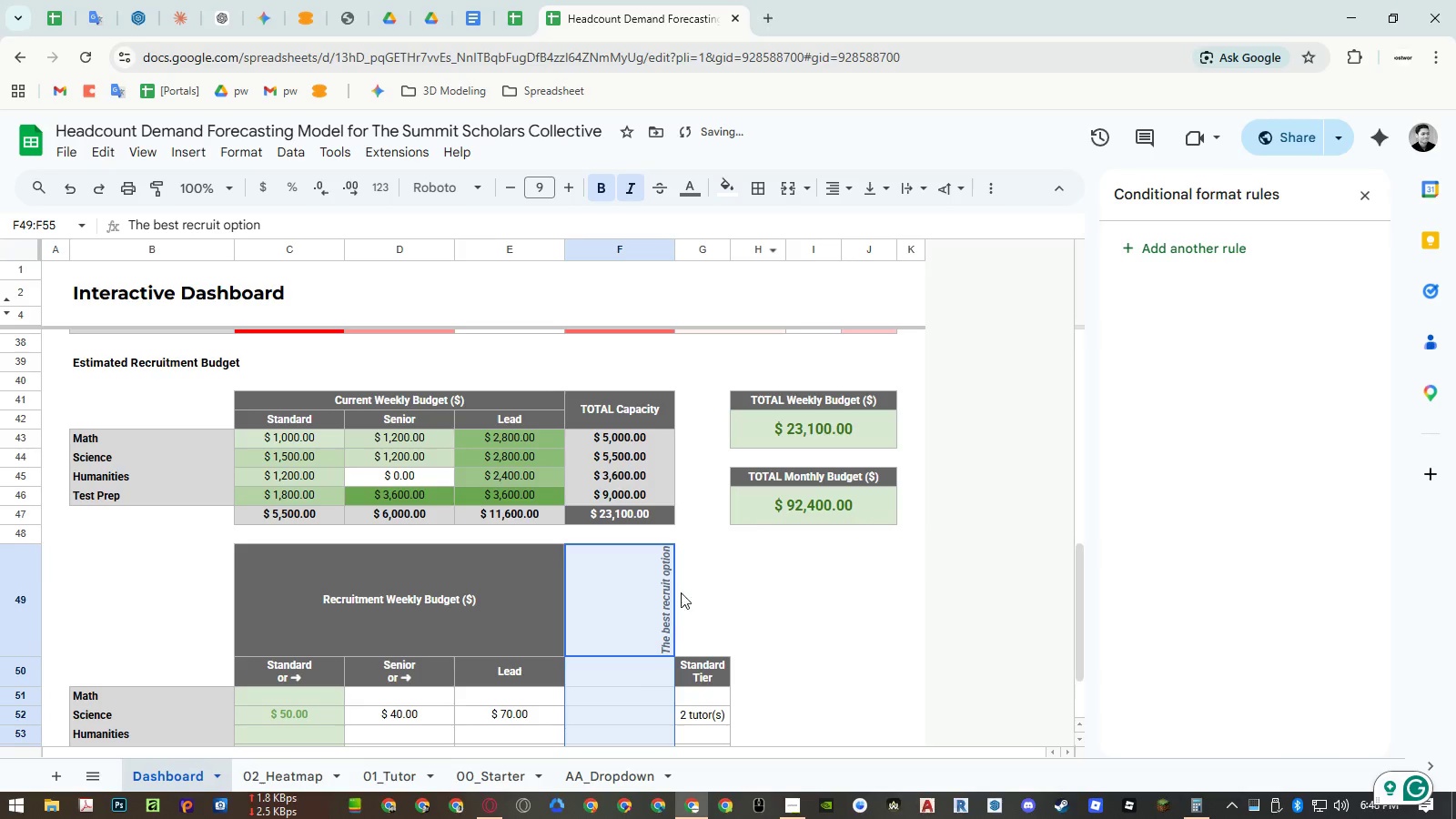 
scroll: coordinate [711, 571], scroll_direction: down, amount: 2.0
 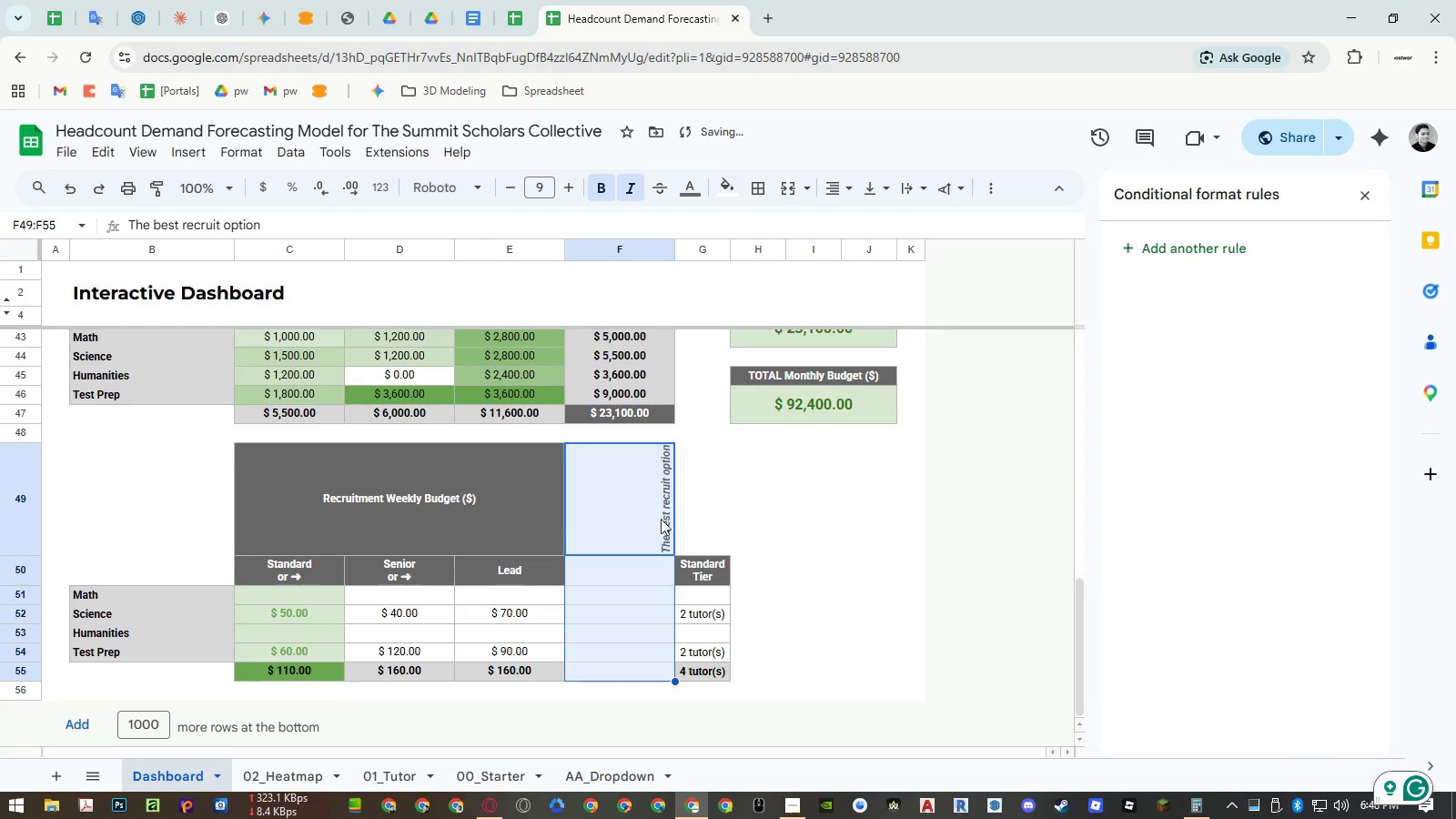 
left_click([632, 501])
 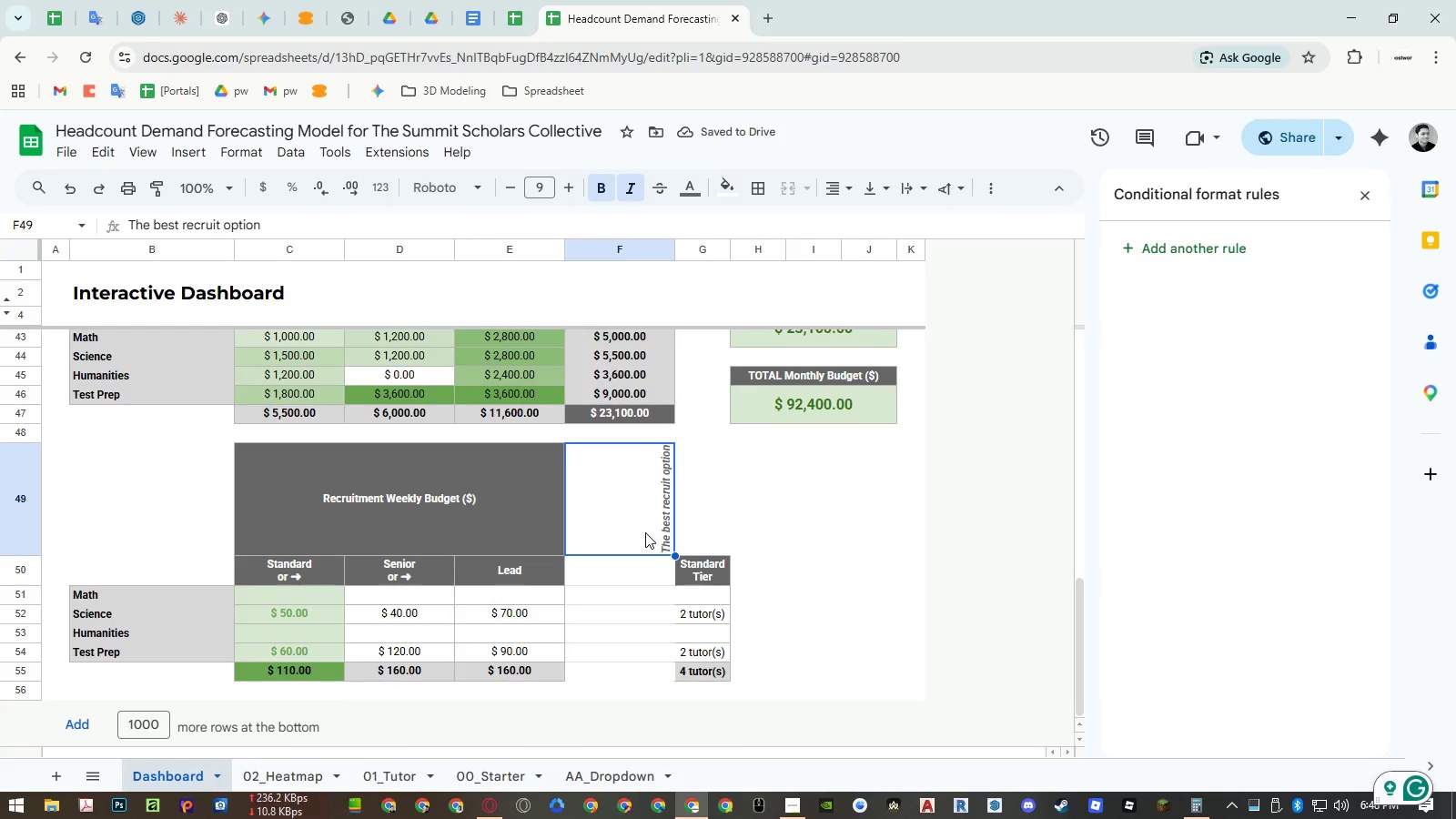 
key(Control+ControlLeft)
 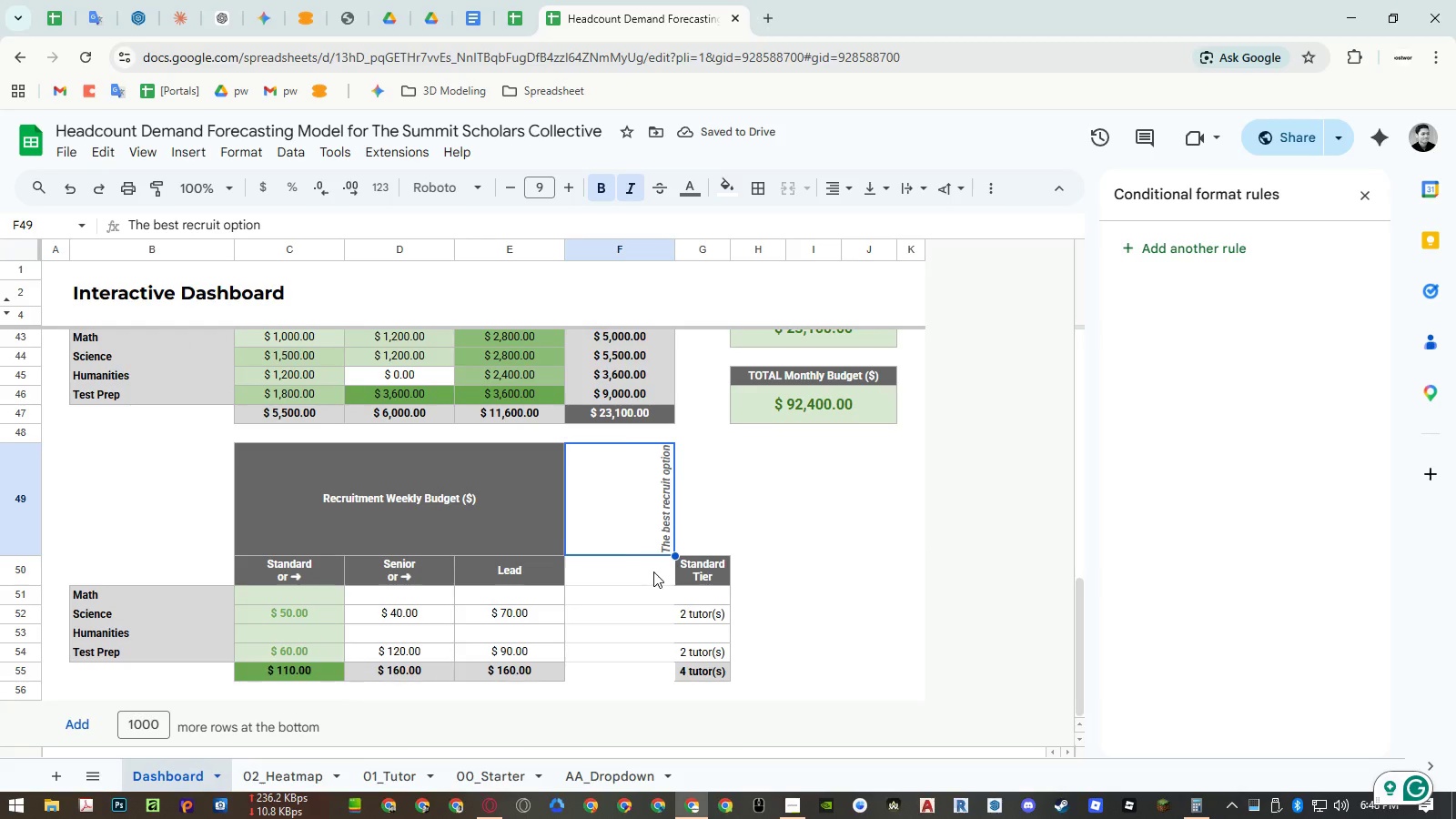 
key(Control+C)
 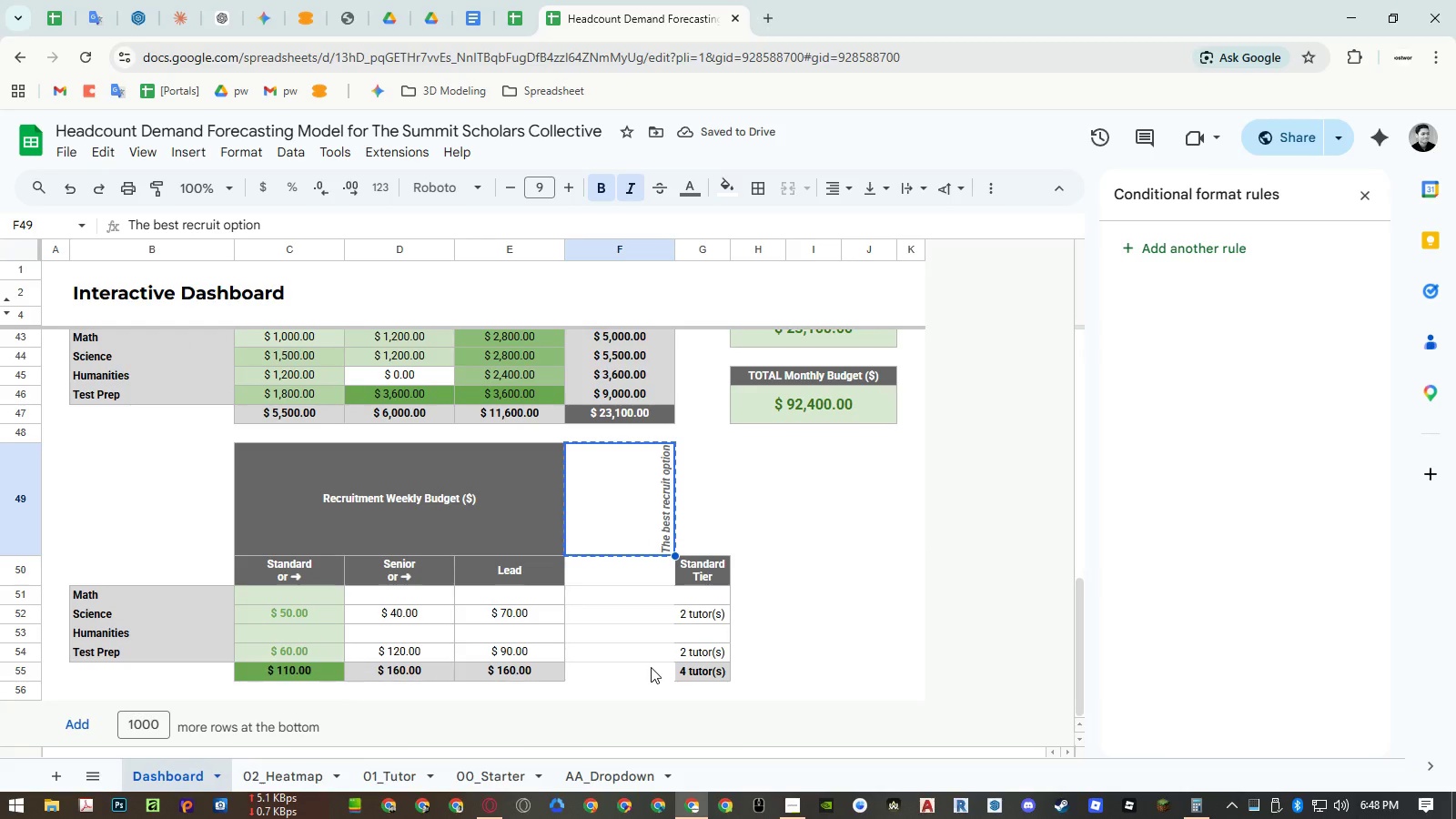 
left_click([651, 667])
 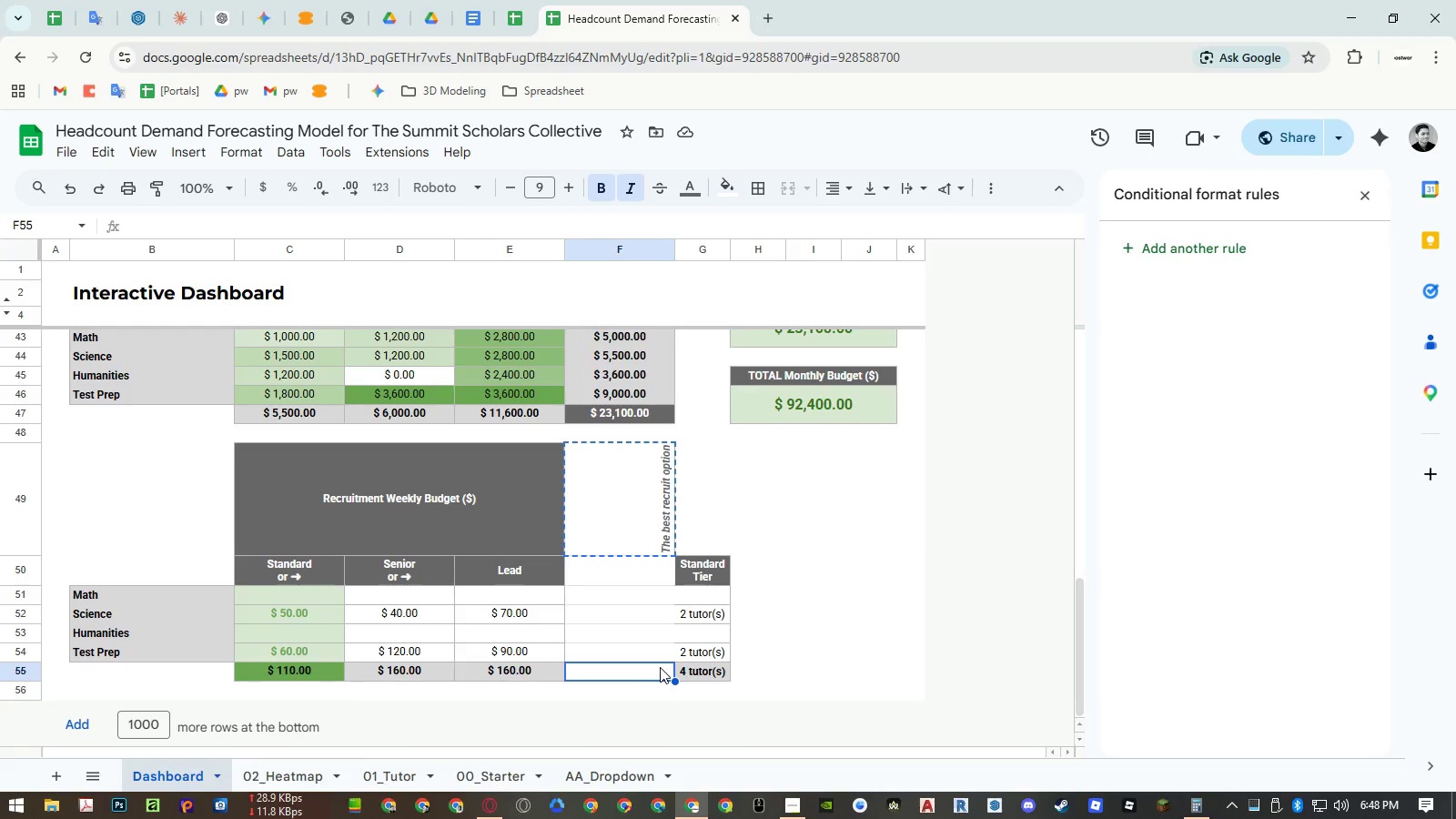 
key(Control+ControlLeft)
 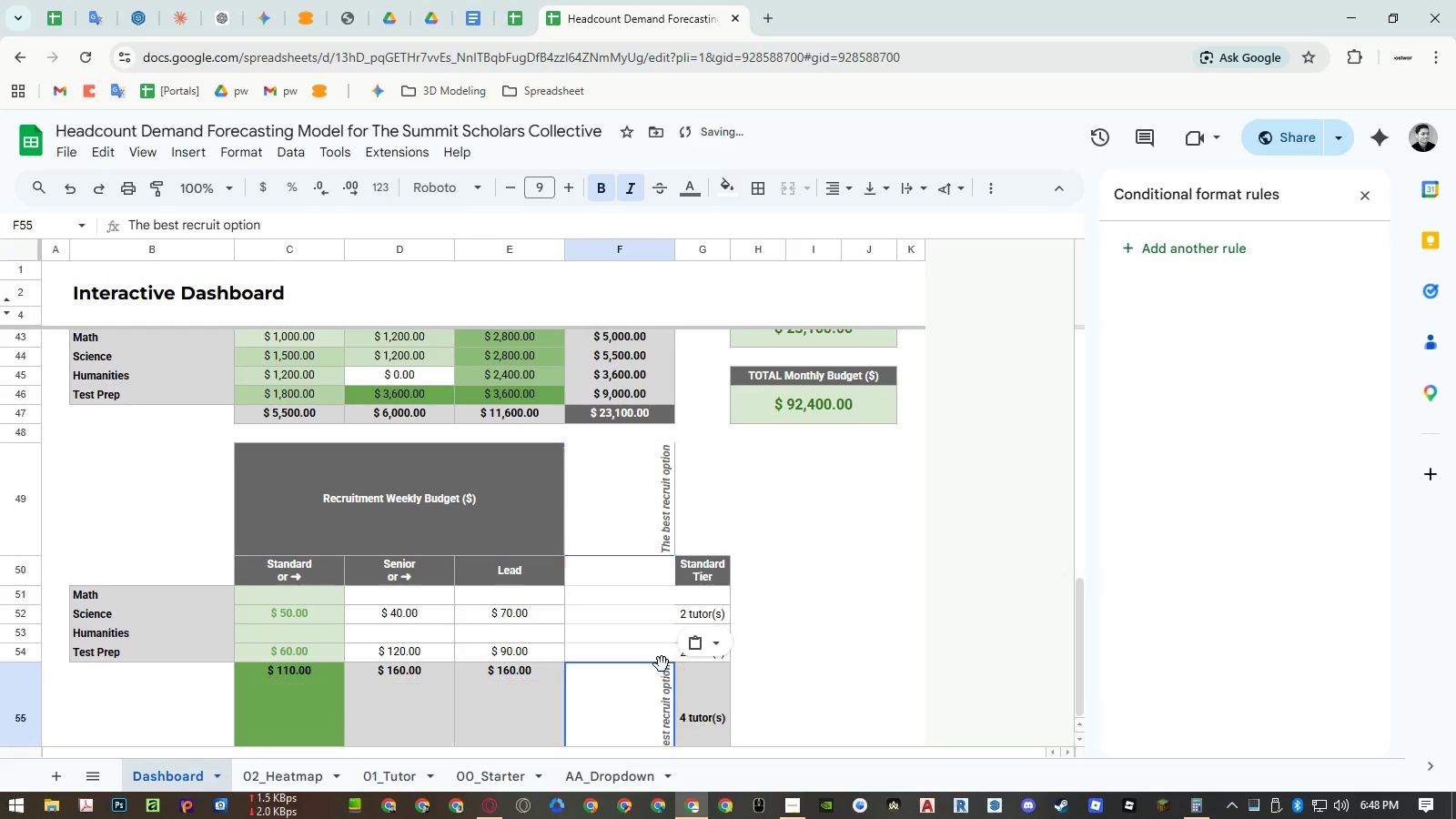 
key(Control+V)
 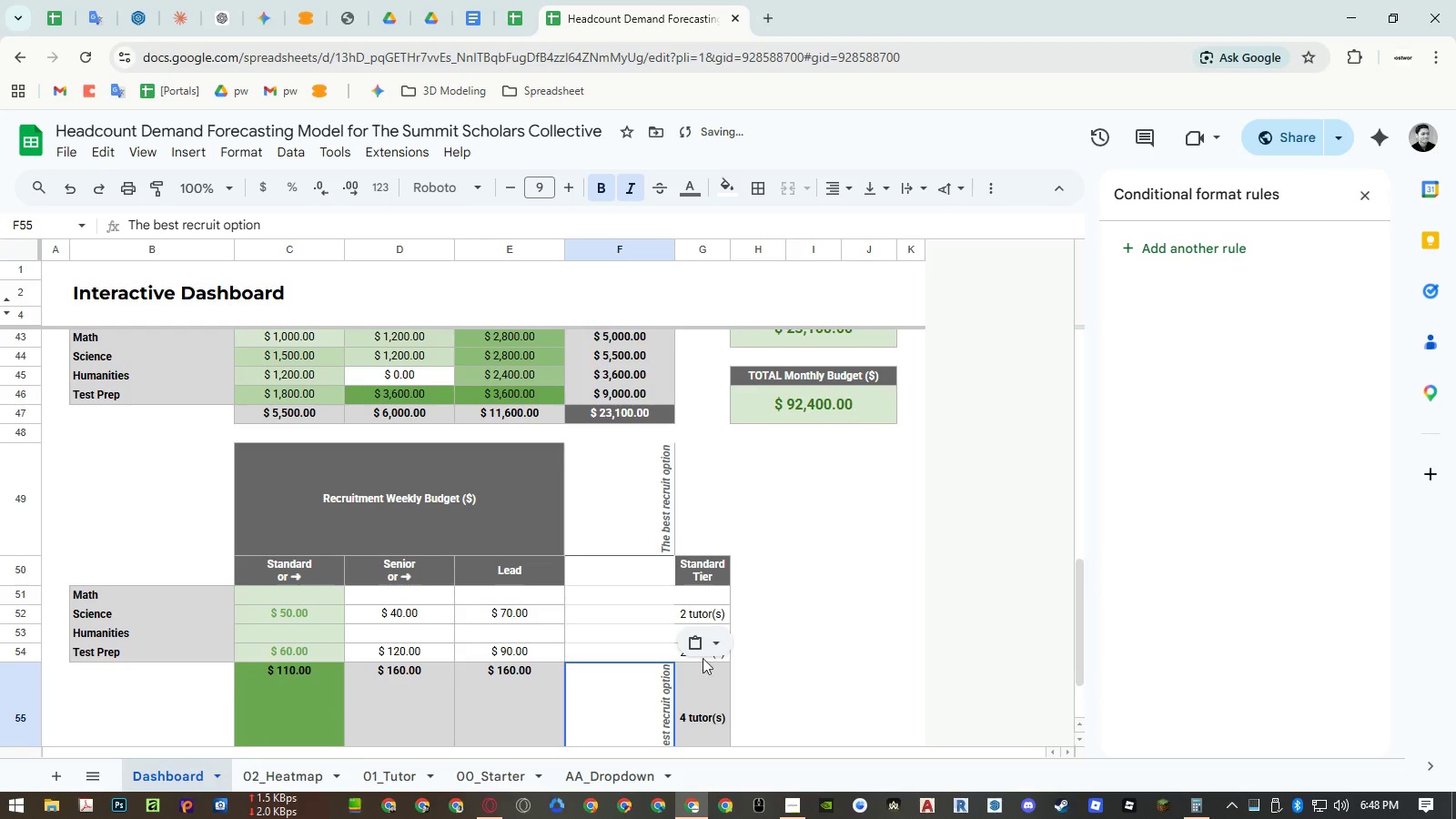 
left_click_drag(start_coordinate=[632, 705], to_coordinate=[633, 603])
 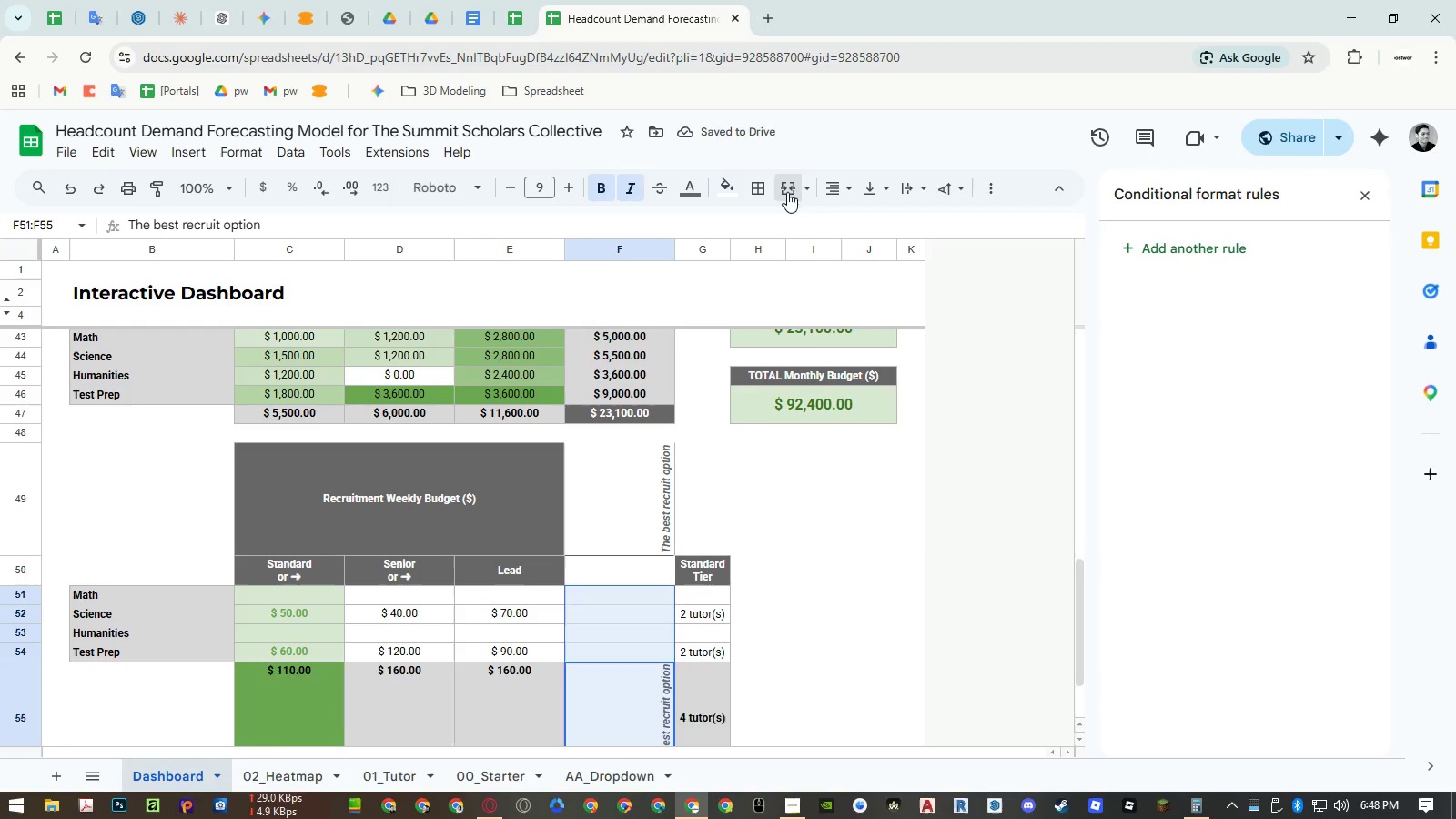 
double_click([811, 530])
 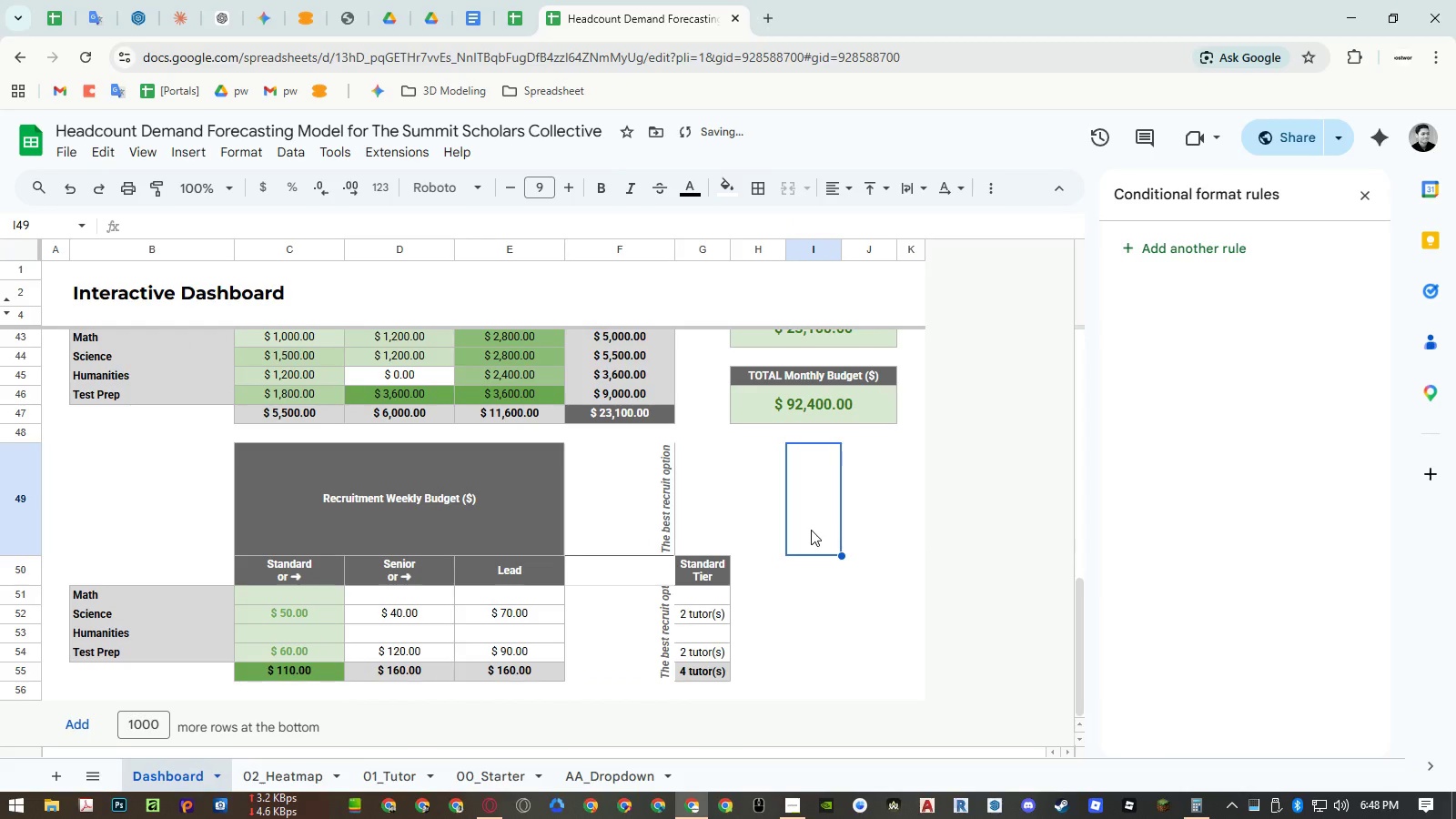 
key(Control+Z)
 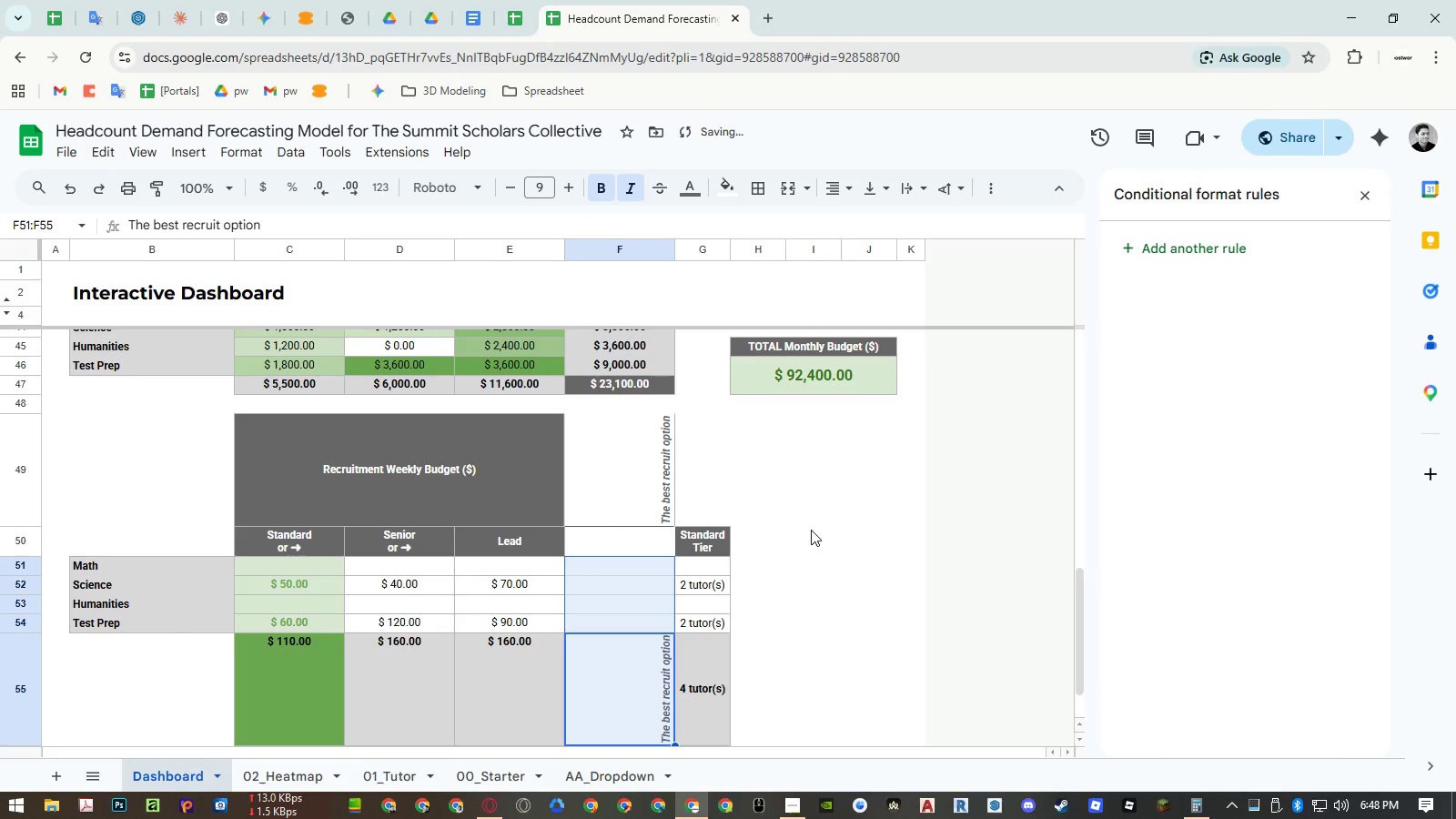 
left_click([811, 530])
 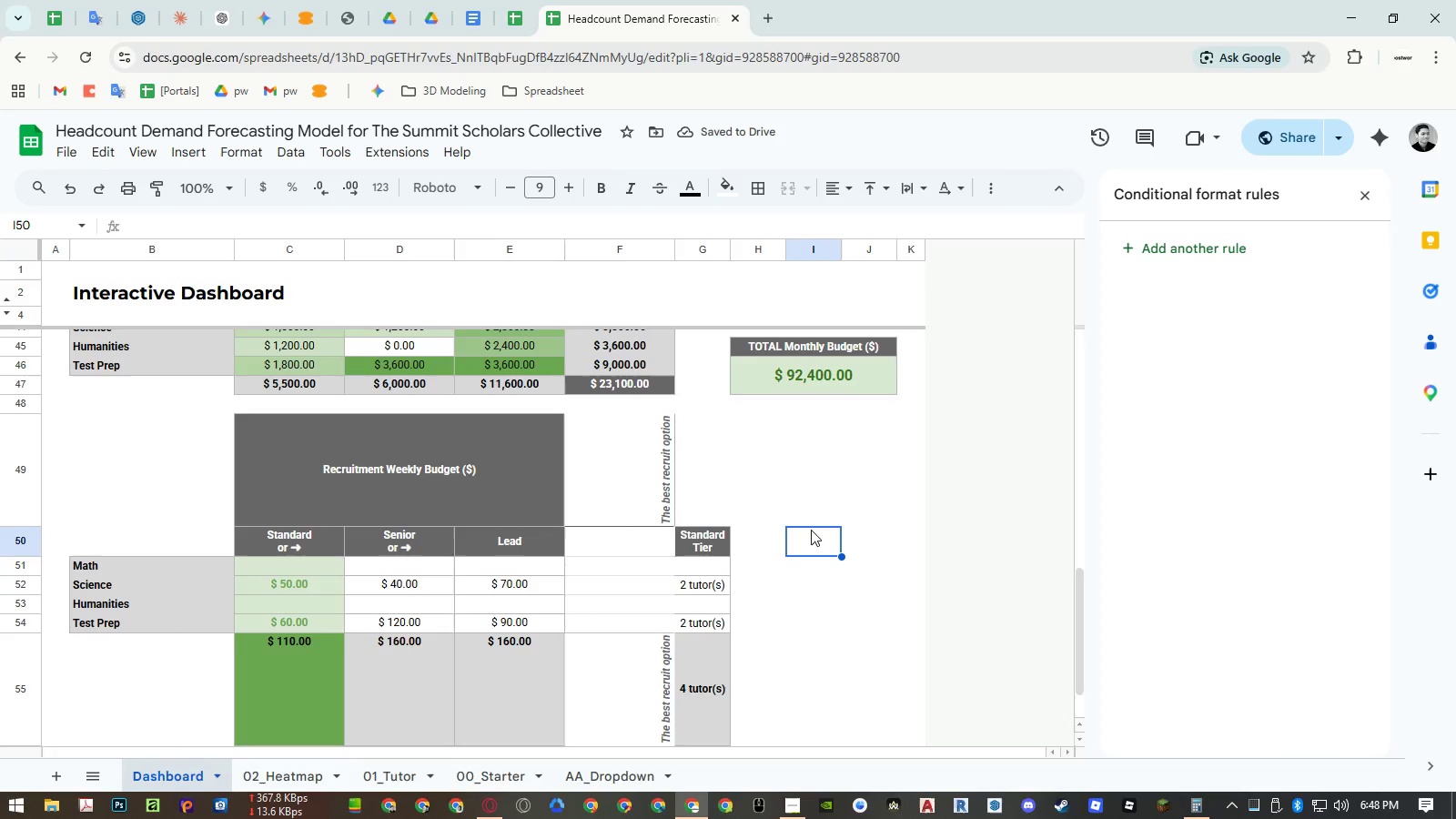 
key(Control+Z)
 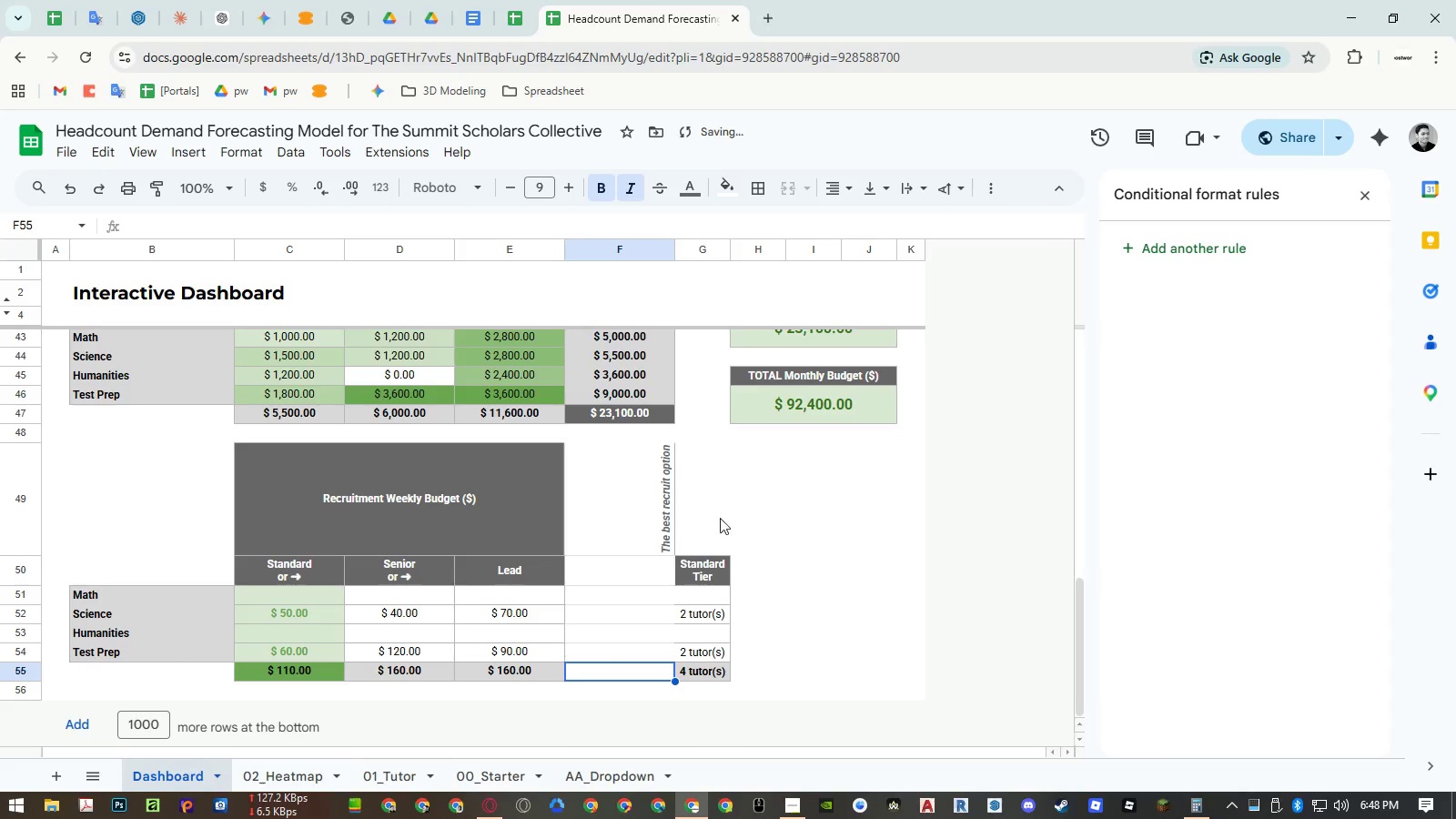 
left_click([649, 517])
 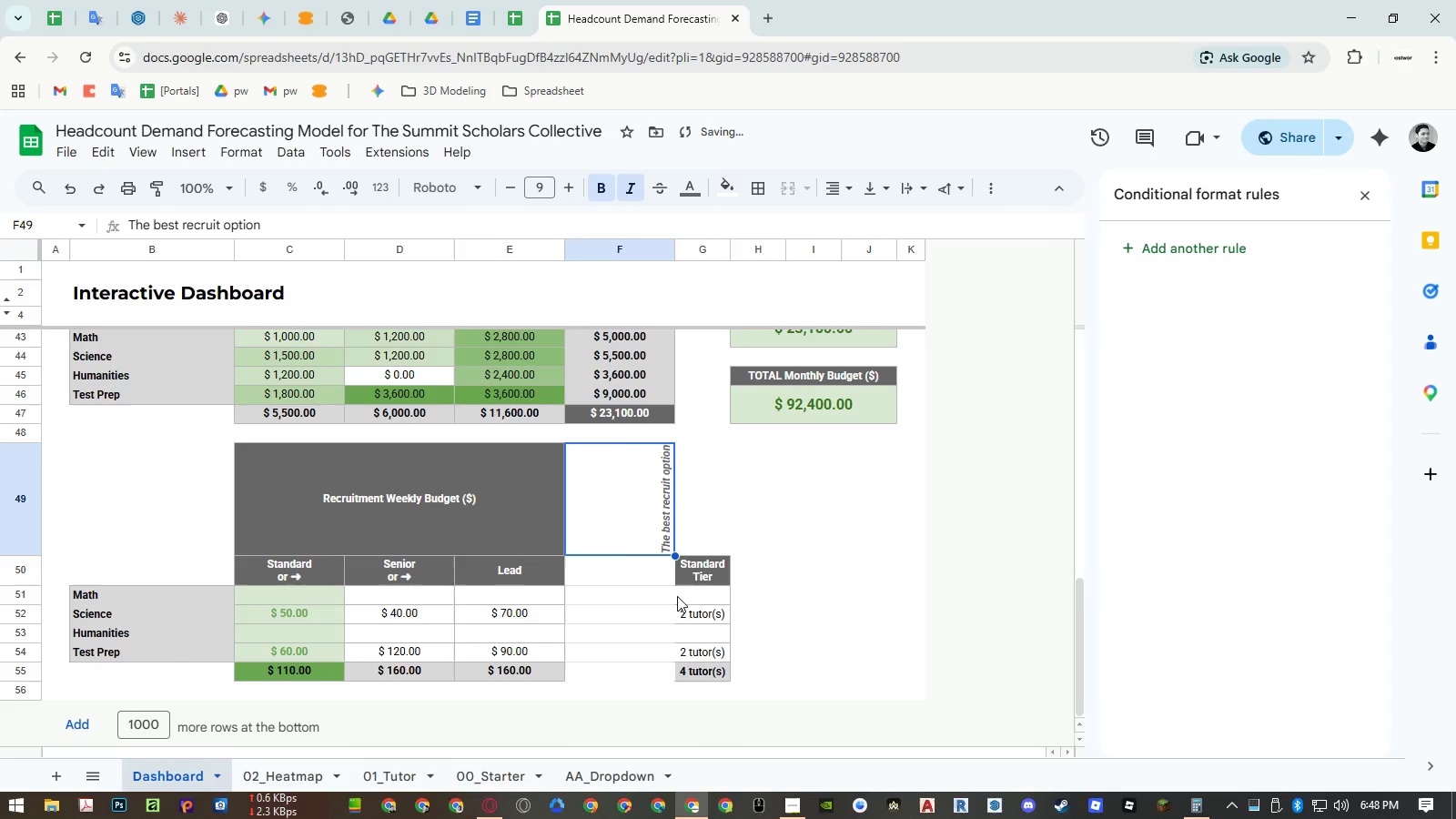 
key(Control+ControlLeft)
 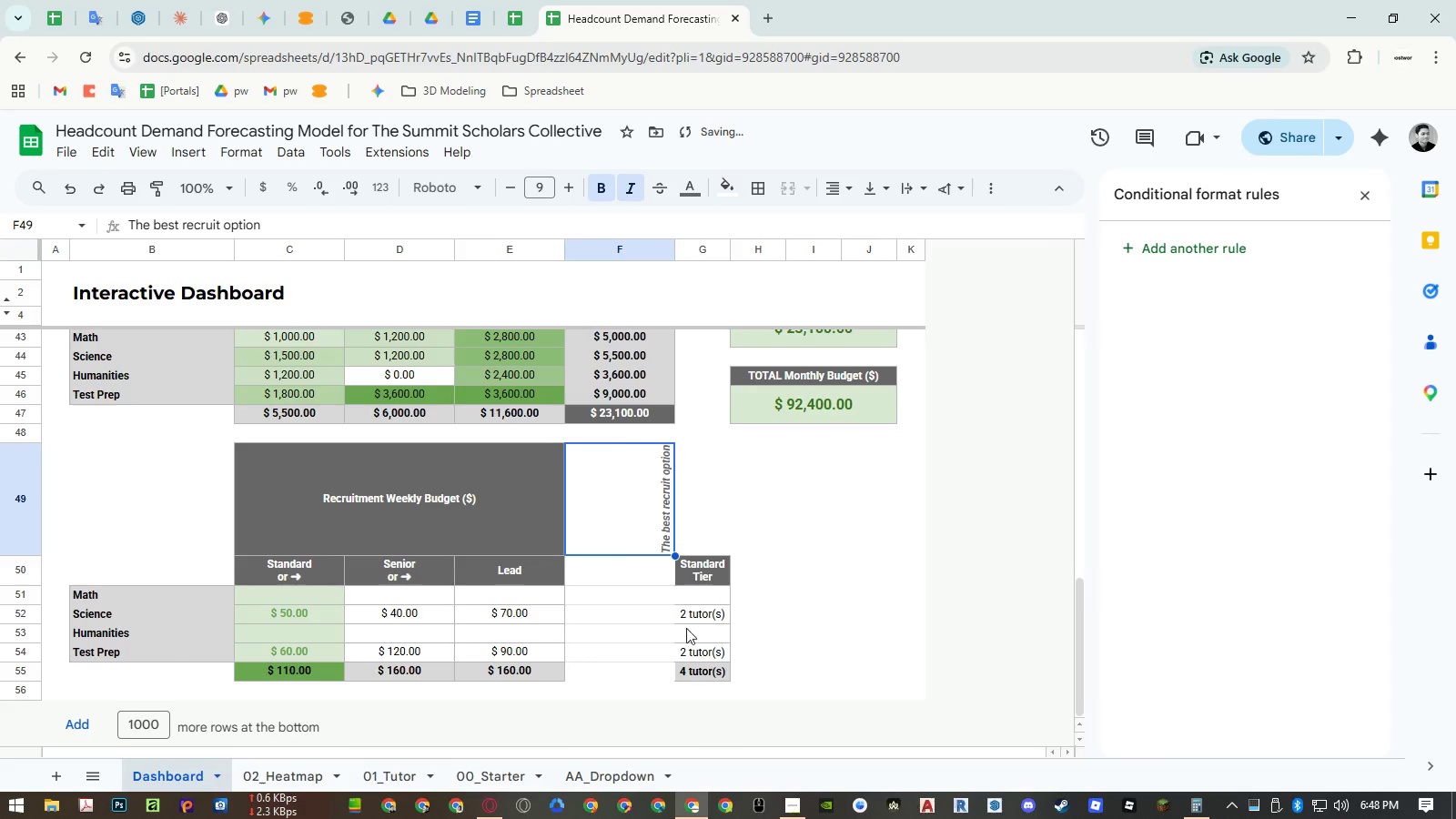 
key(Control+C)
 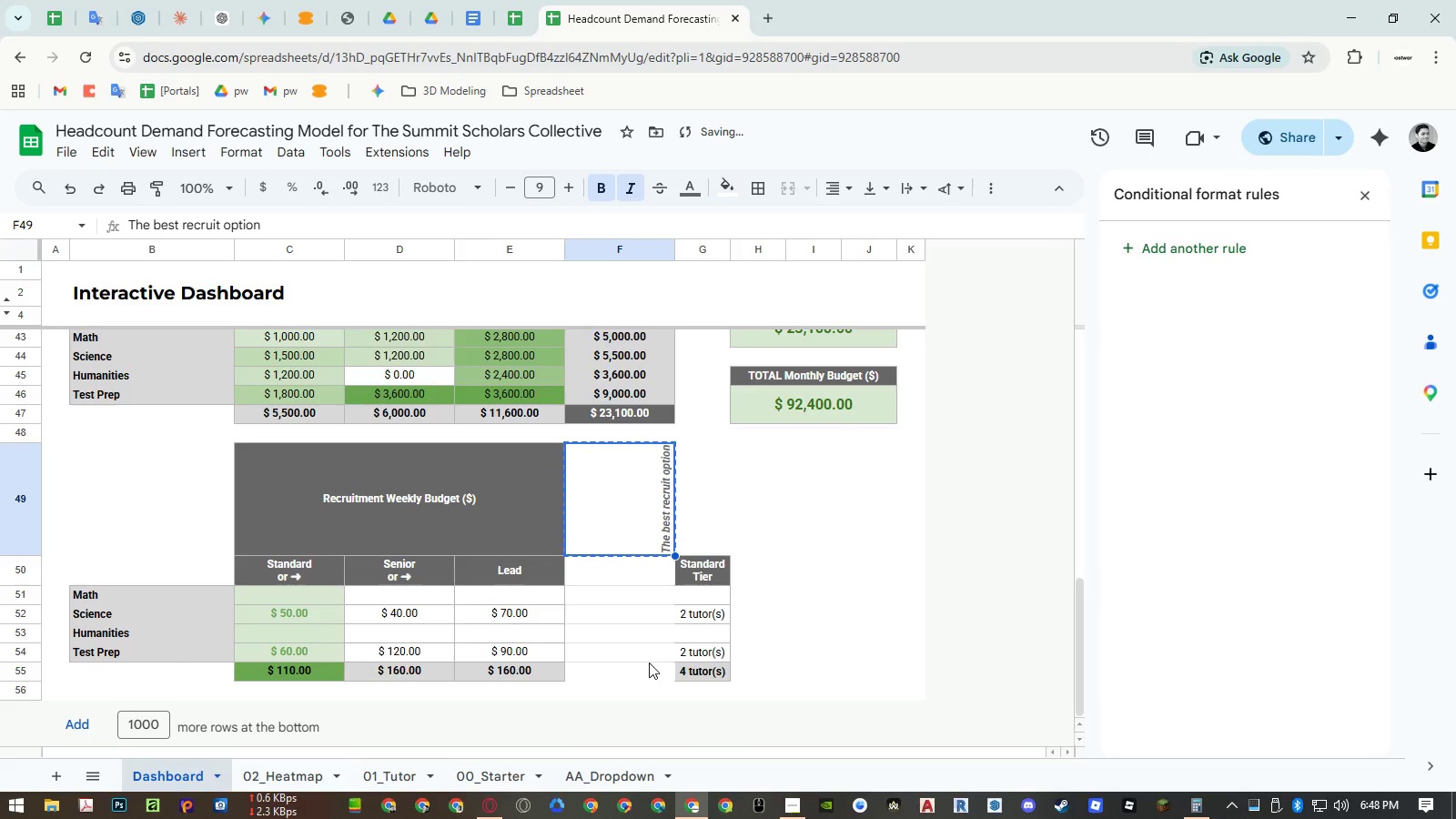 
left_click([645, 669])
 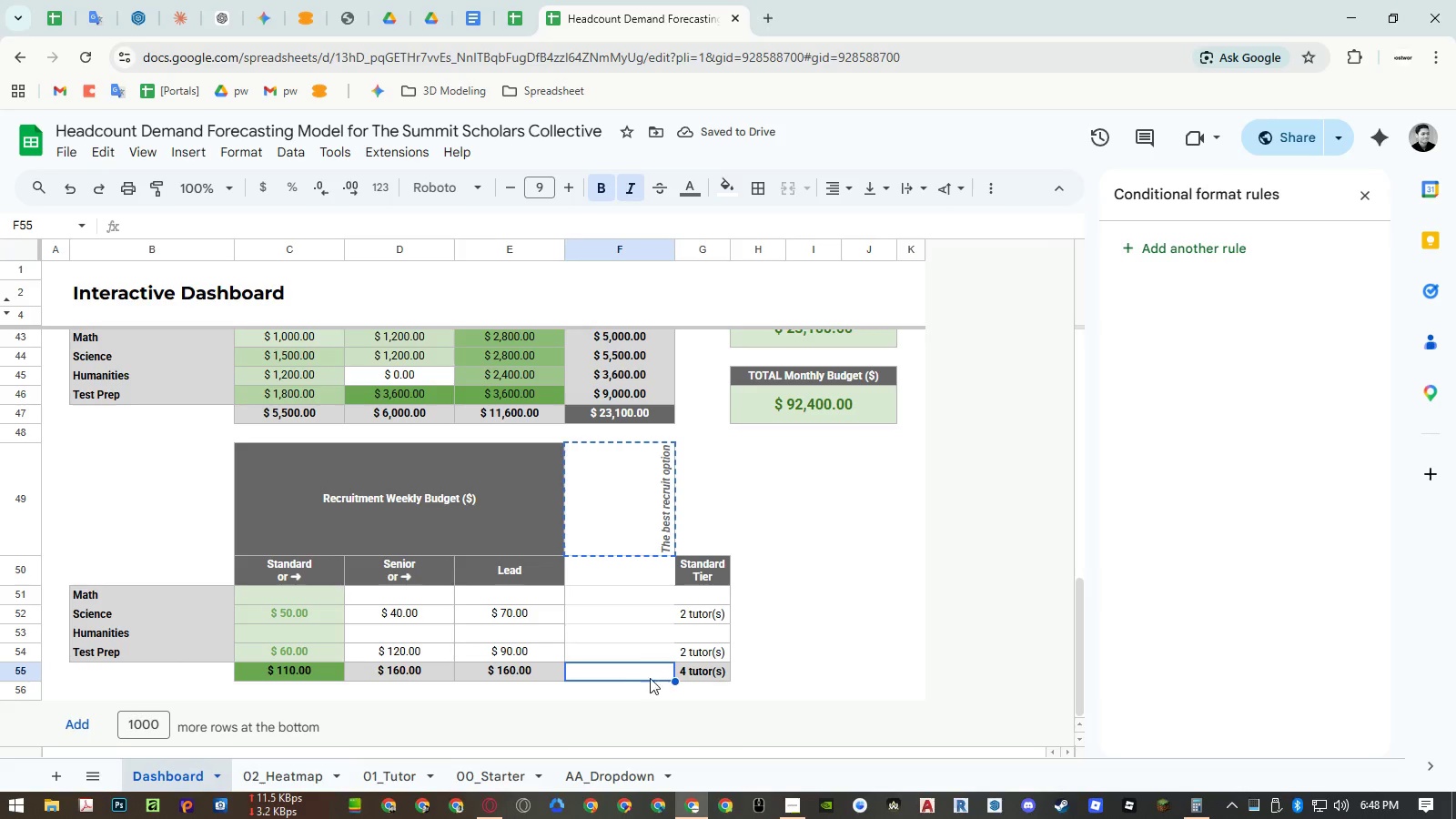 
key(Control+ControlLeft)
 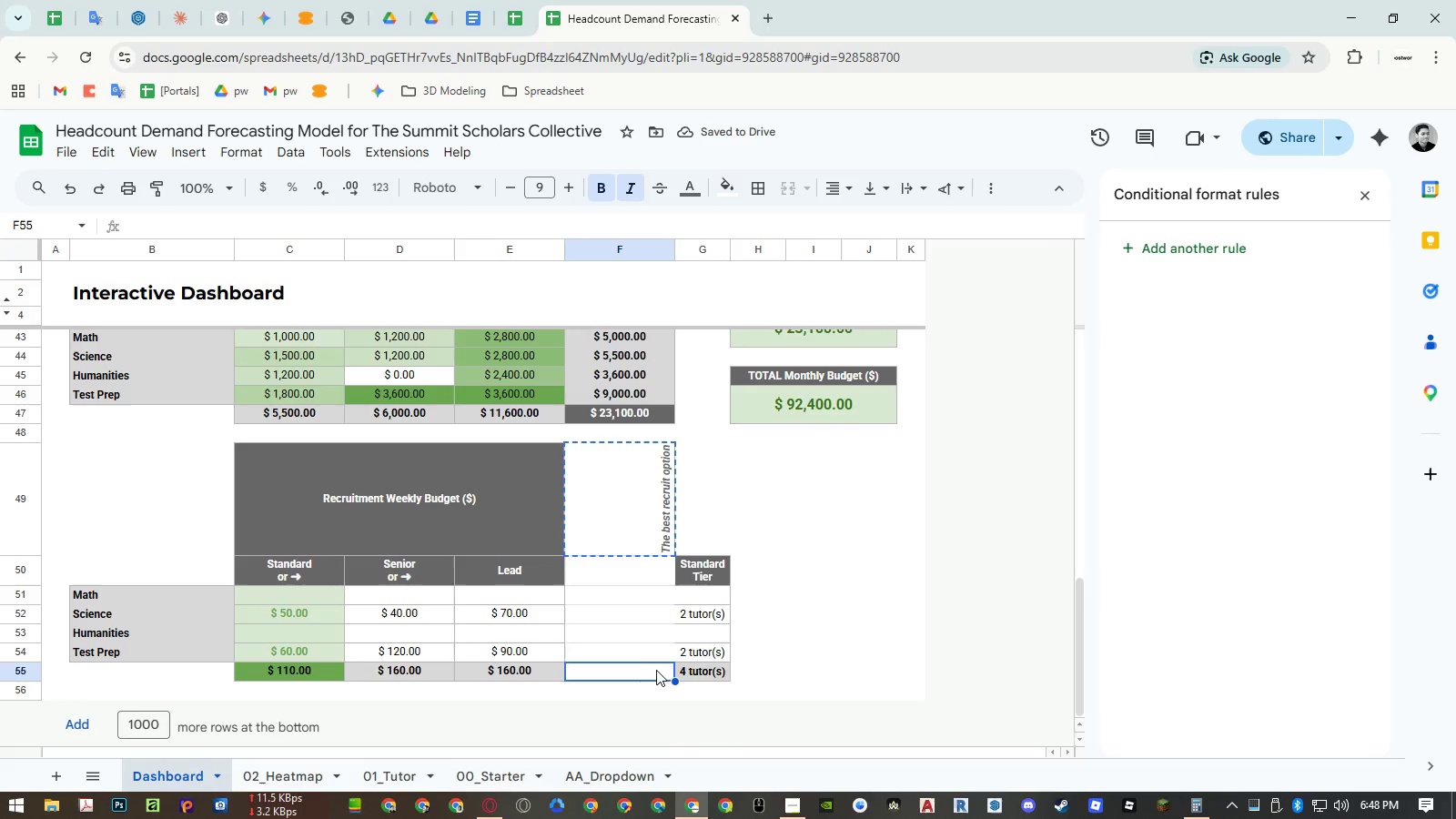 
key(Control+V)
 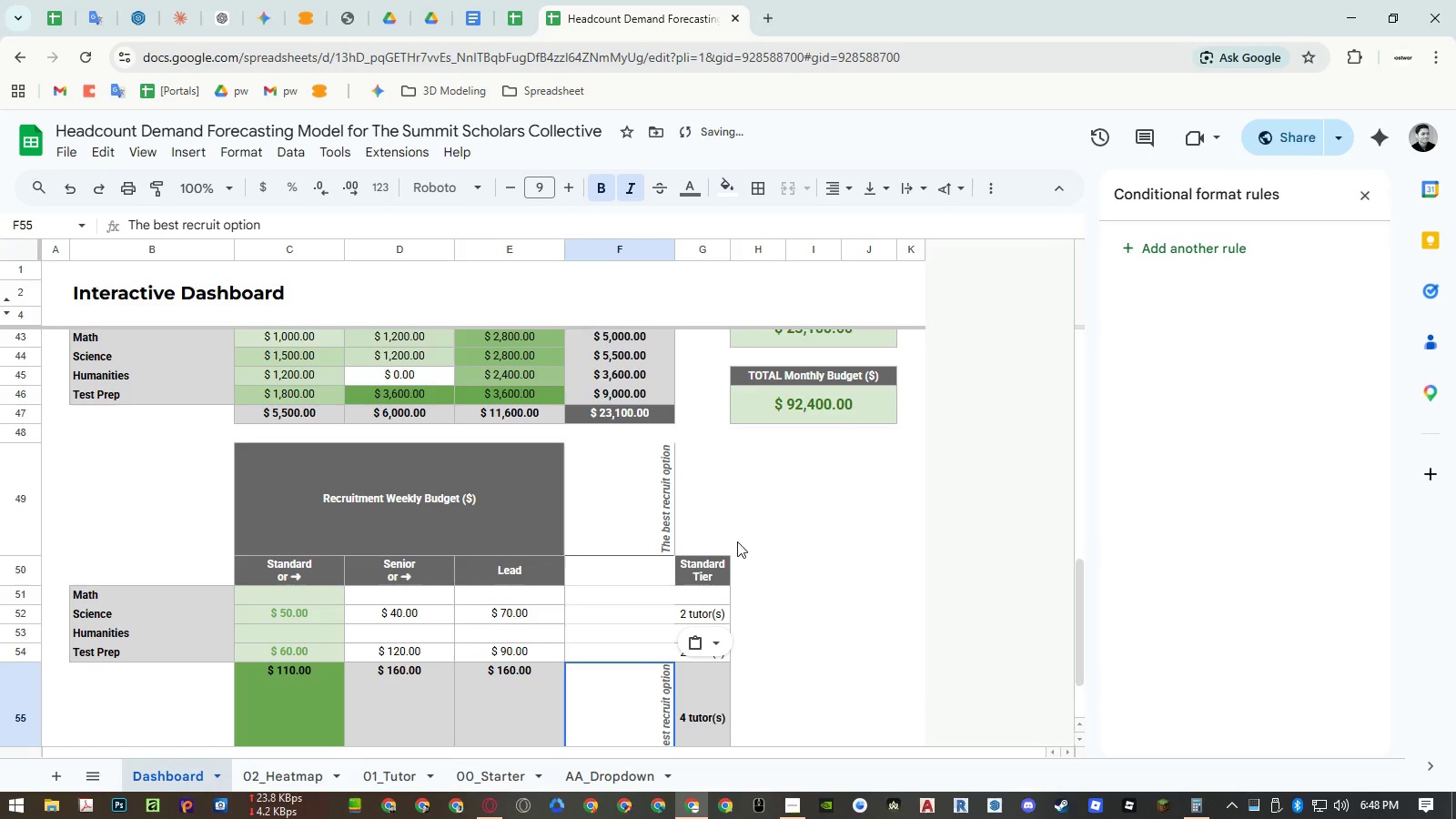 
left_click([652, 521])
 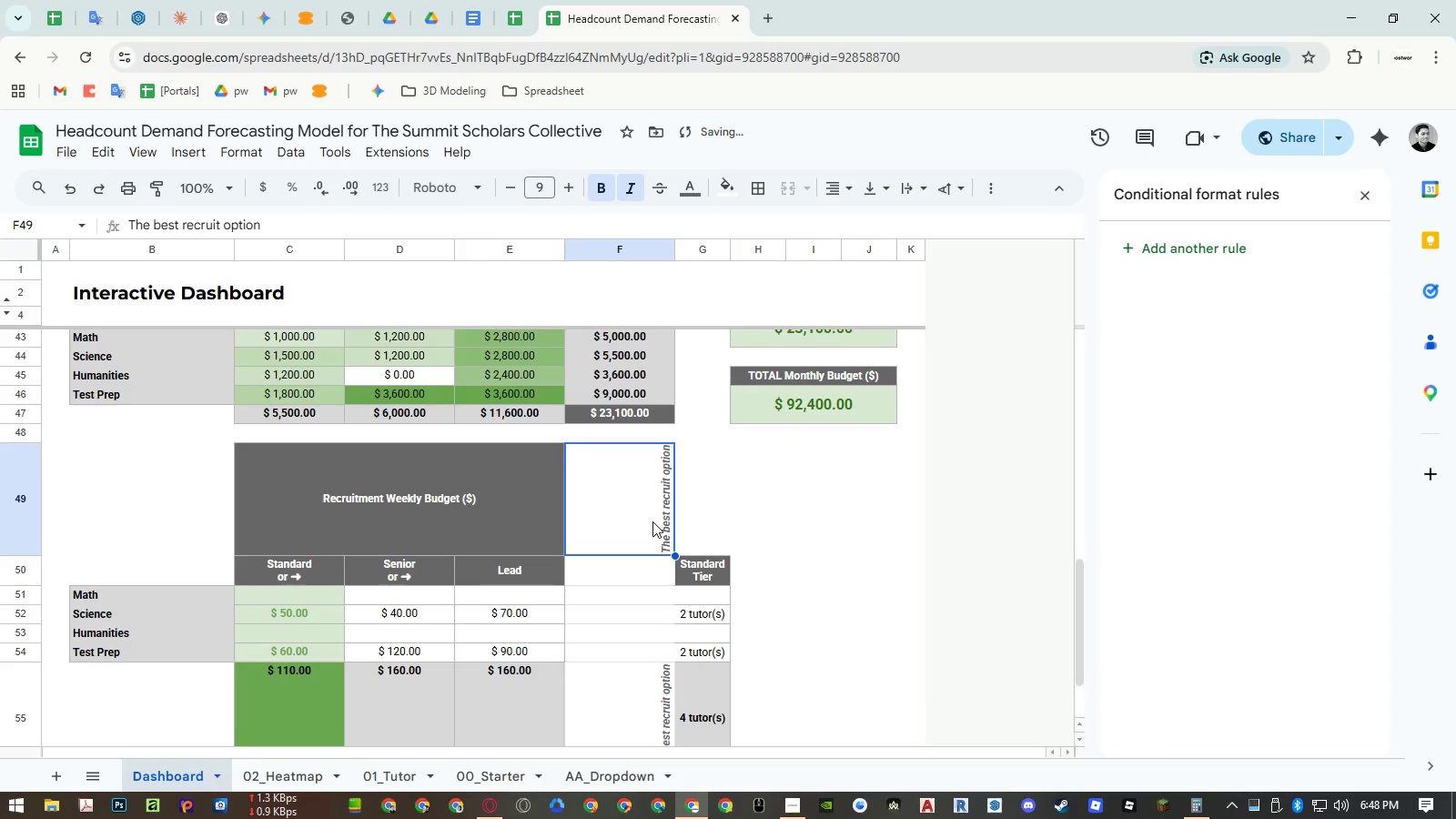 
key(Delete)
 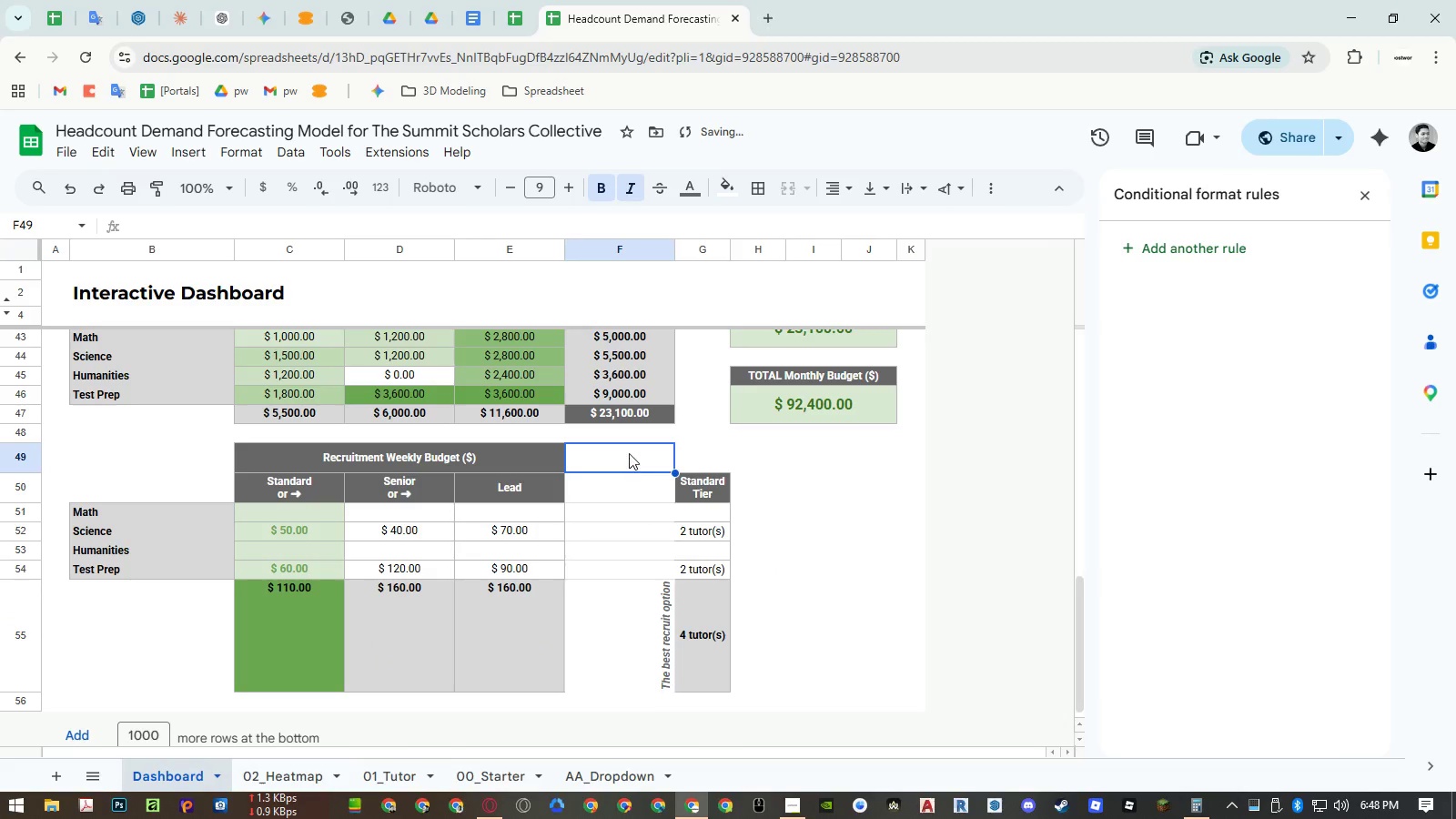 
left_click_drag(start_coordinate=[629, 453], to_coordinate=[629, 668])
 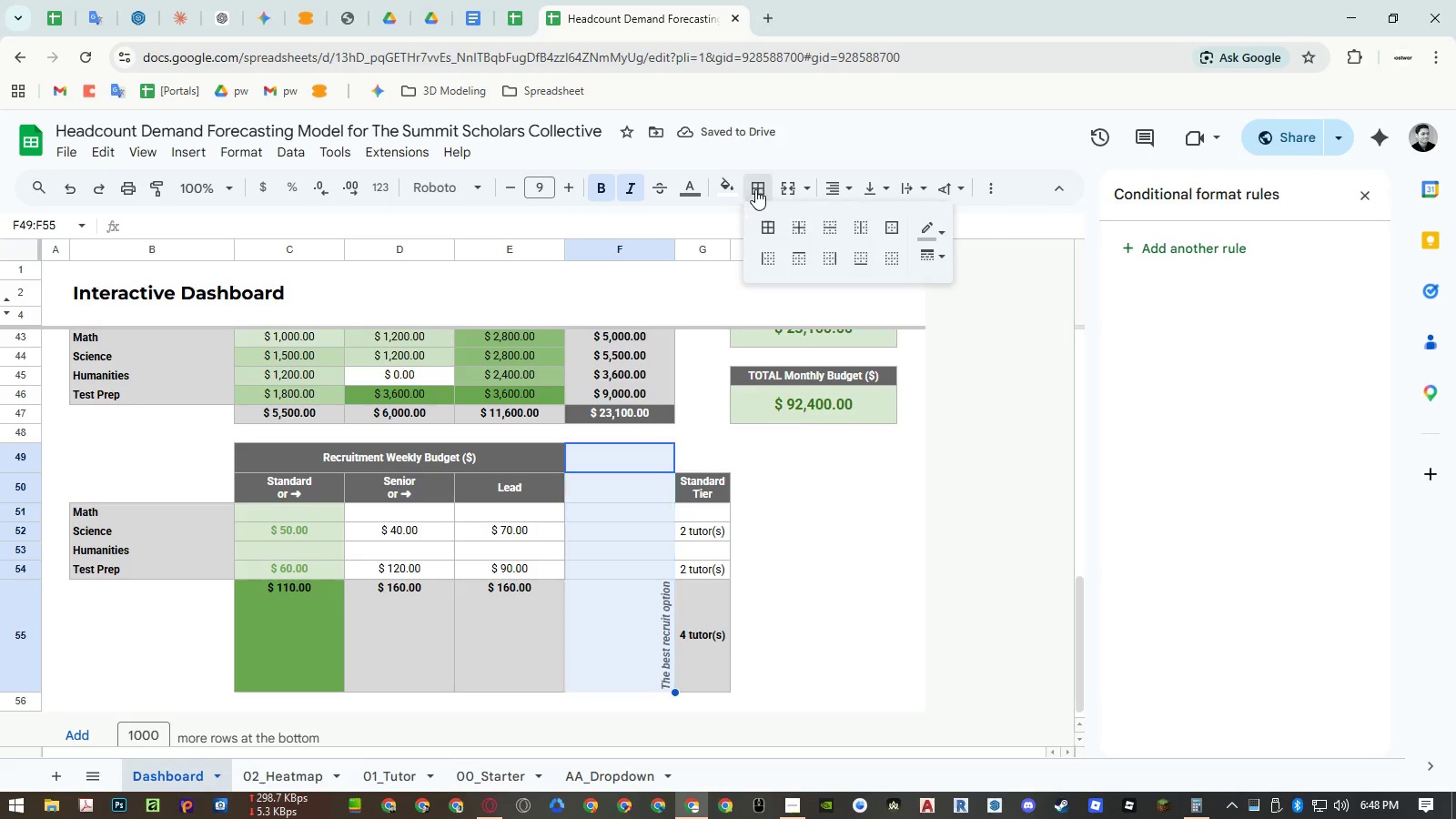 
left_click([923, 230])
 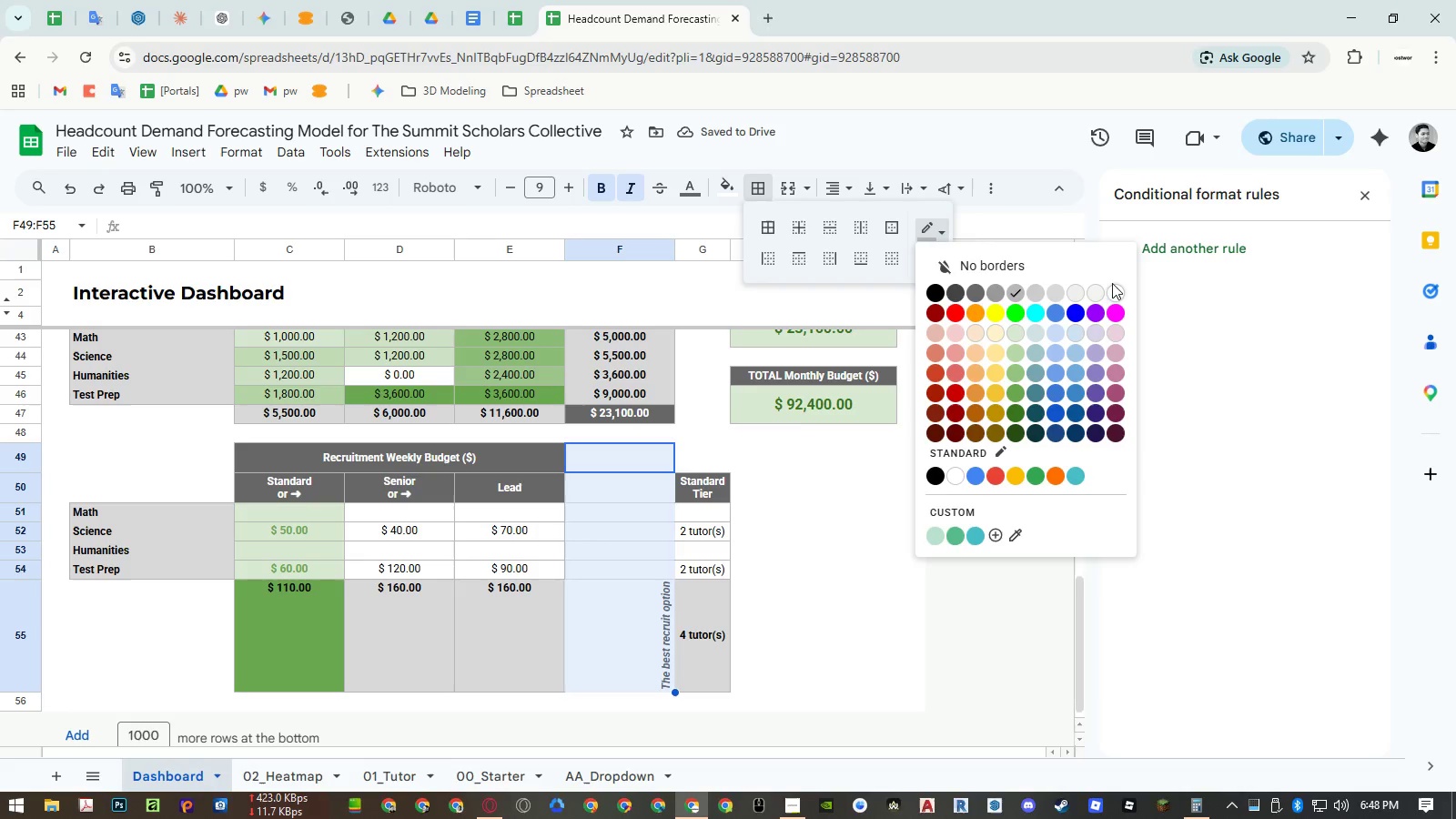 
left_click([1113, 285])
 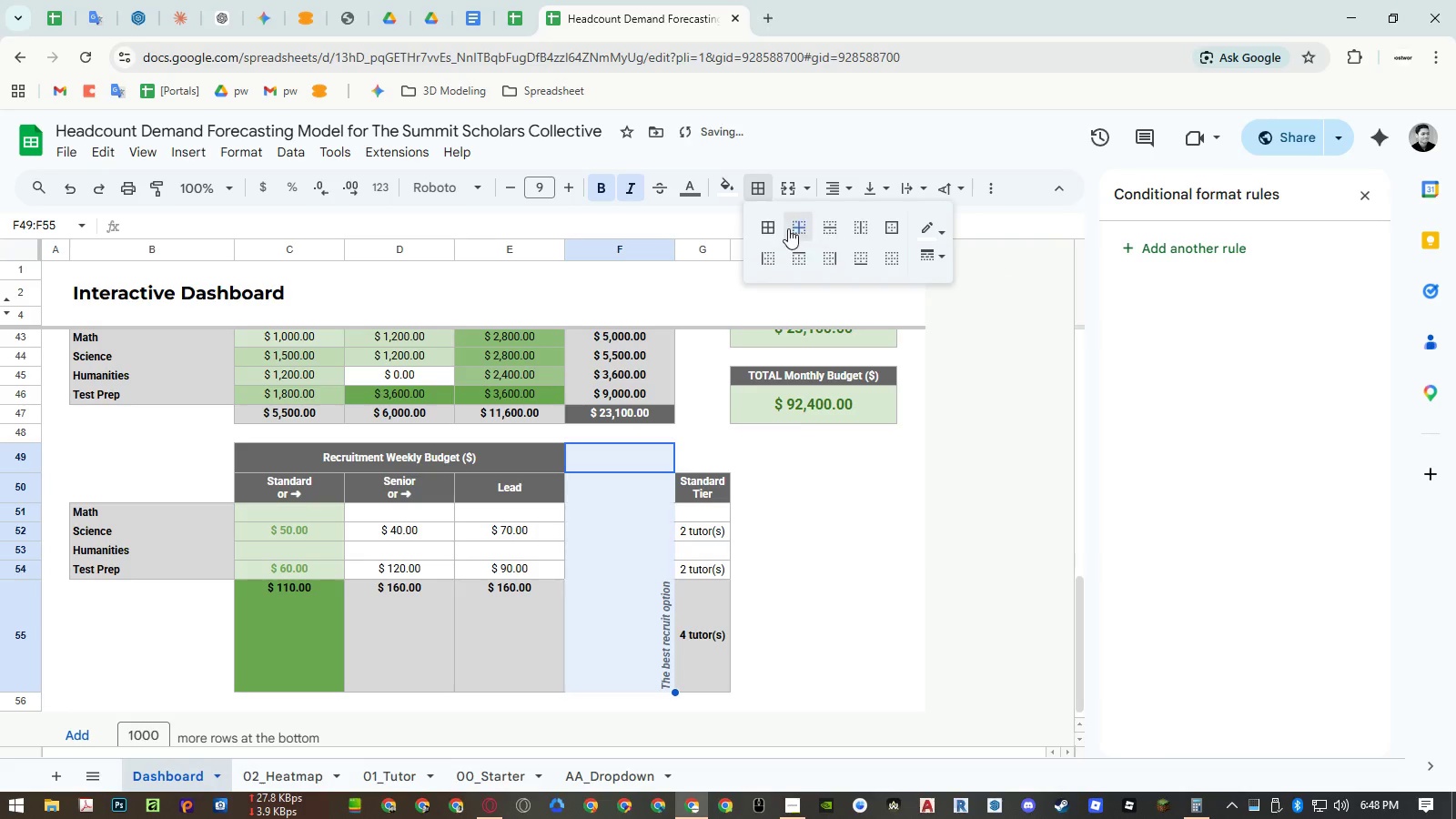 
double_click([822, 563])
 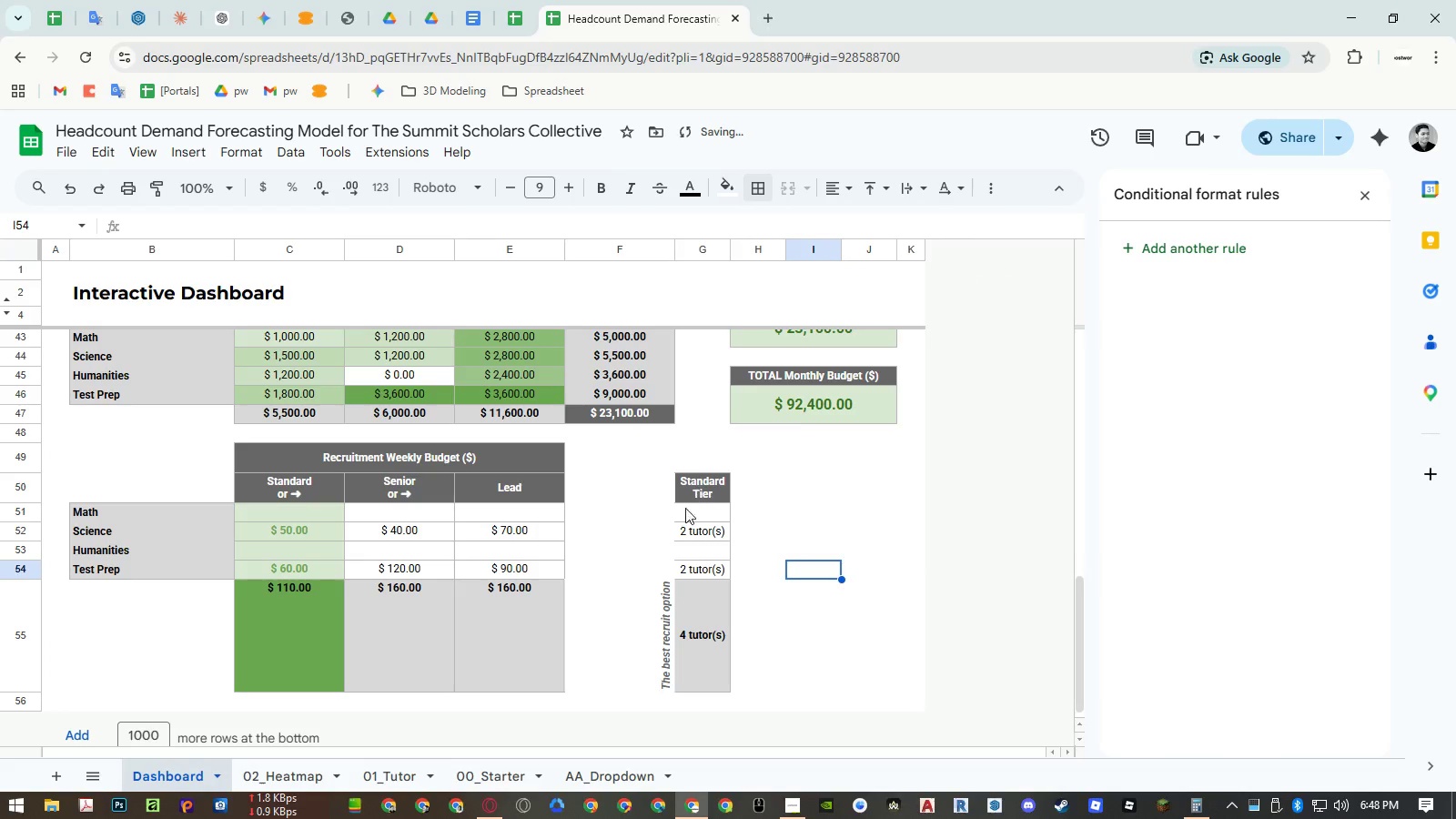 
left_click([657, 627])
 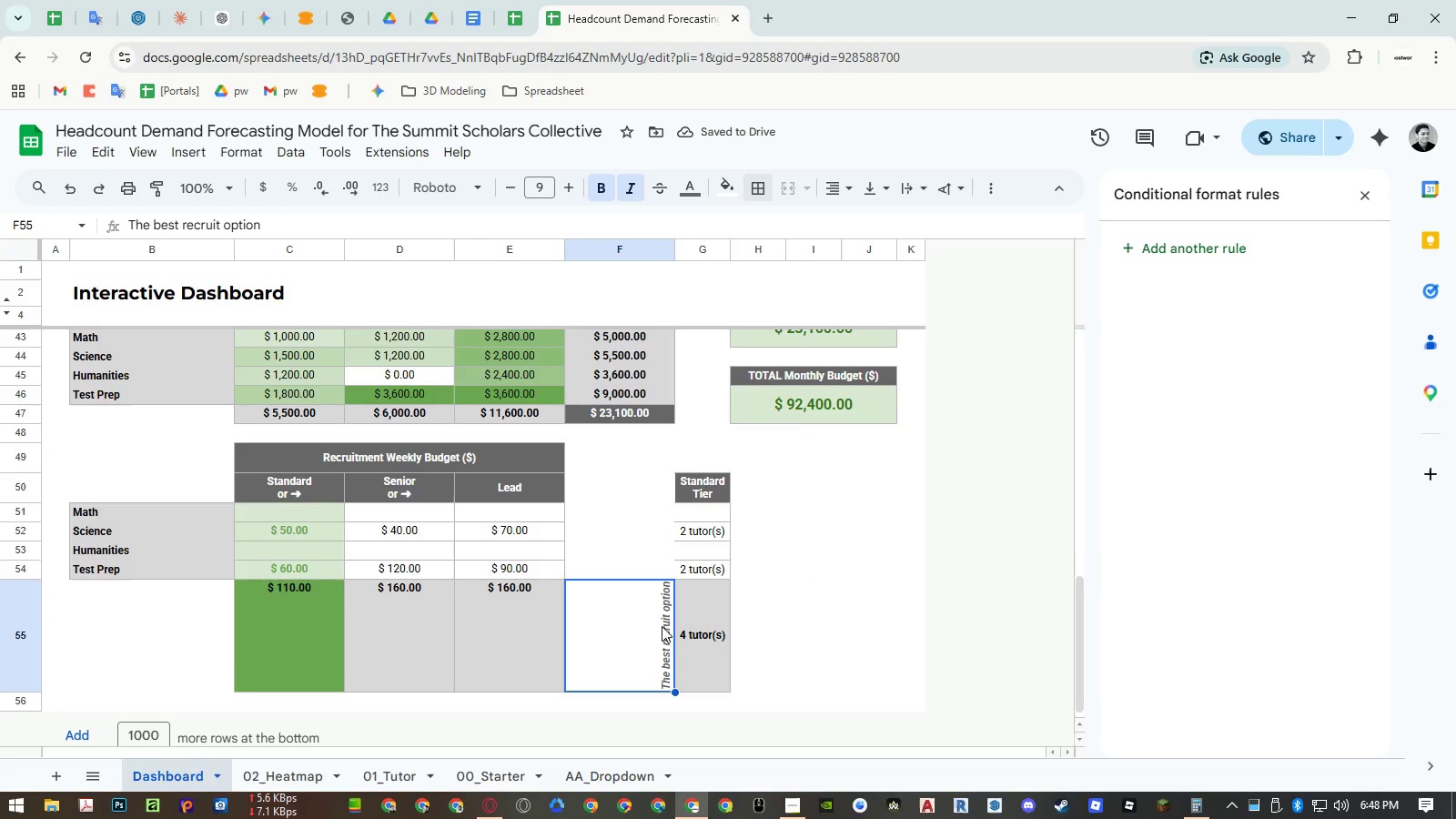 
left_click_drag(start_coordinate=[662, 624], to_coordinate=[660, 522])
 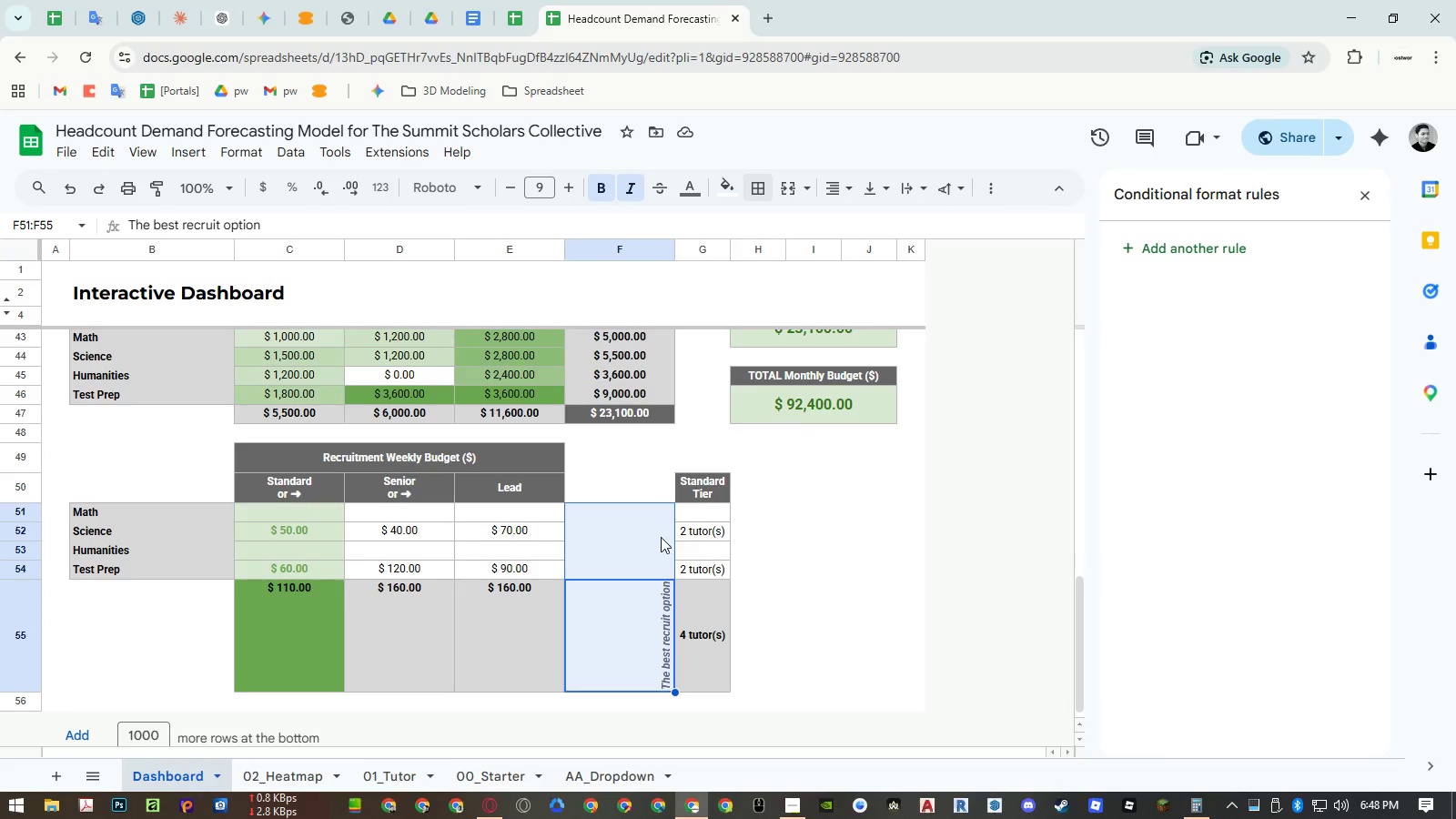 
left_click_drag(start_coordinate=[640, 626], to_coordinate=[645, 494])
 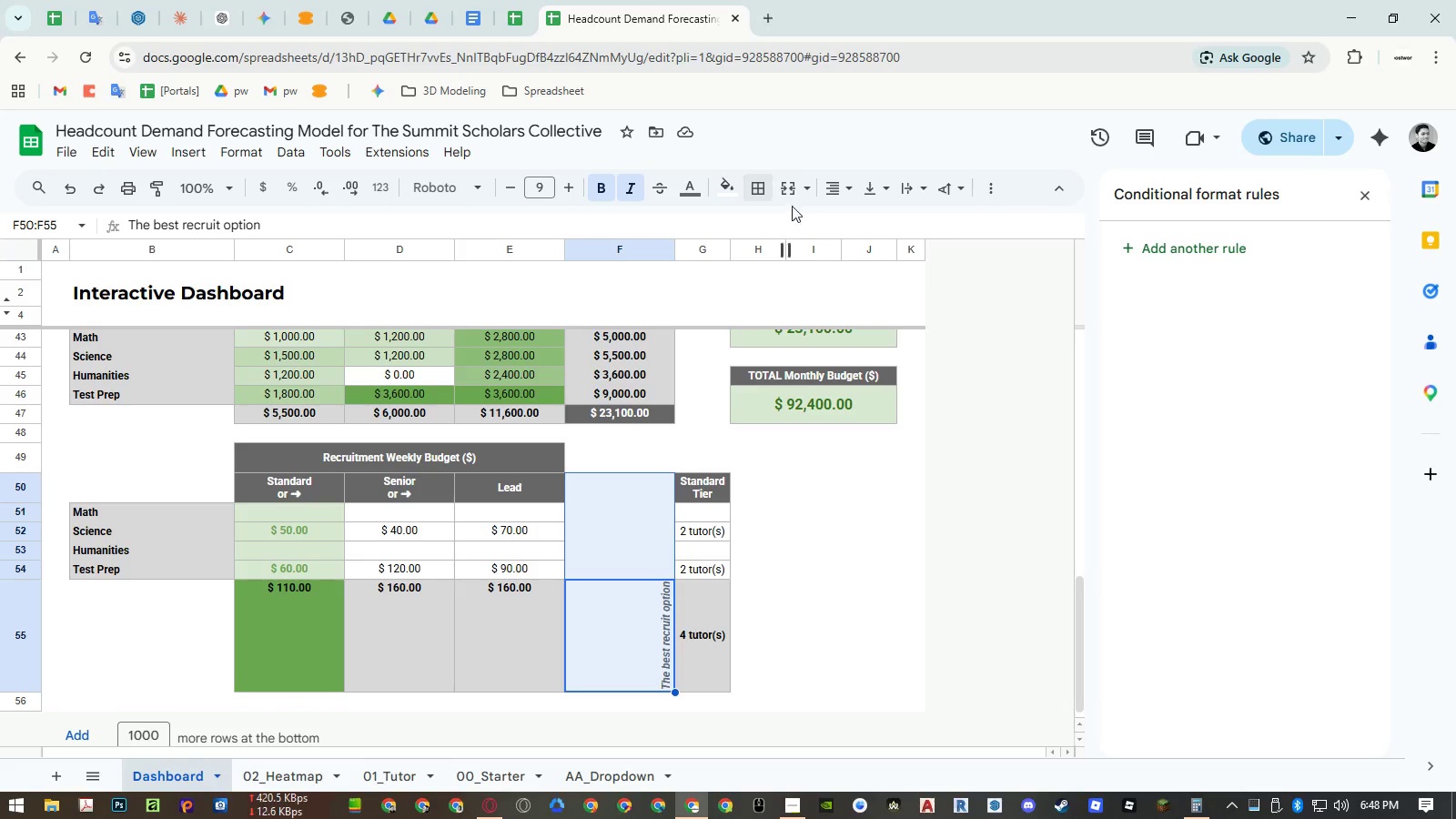 
left_click([788, 186])
 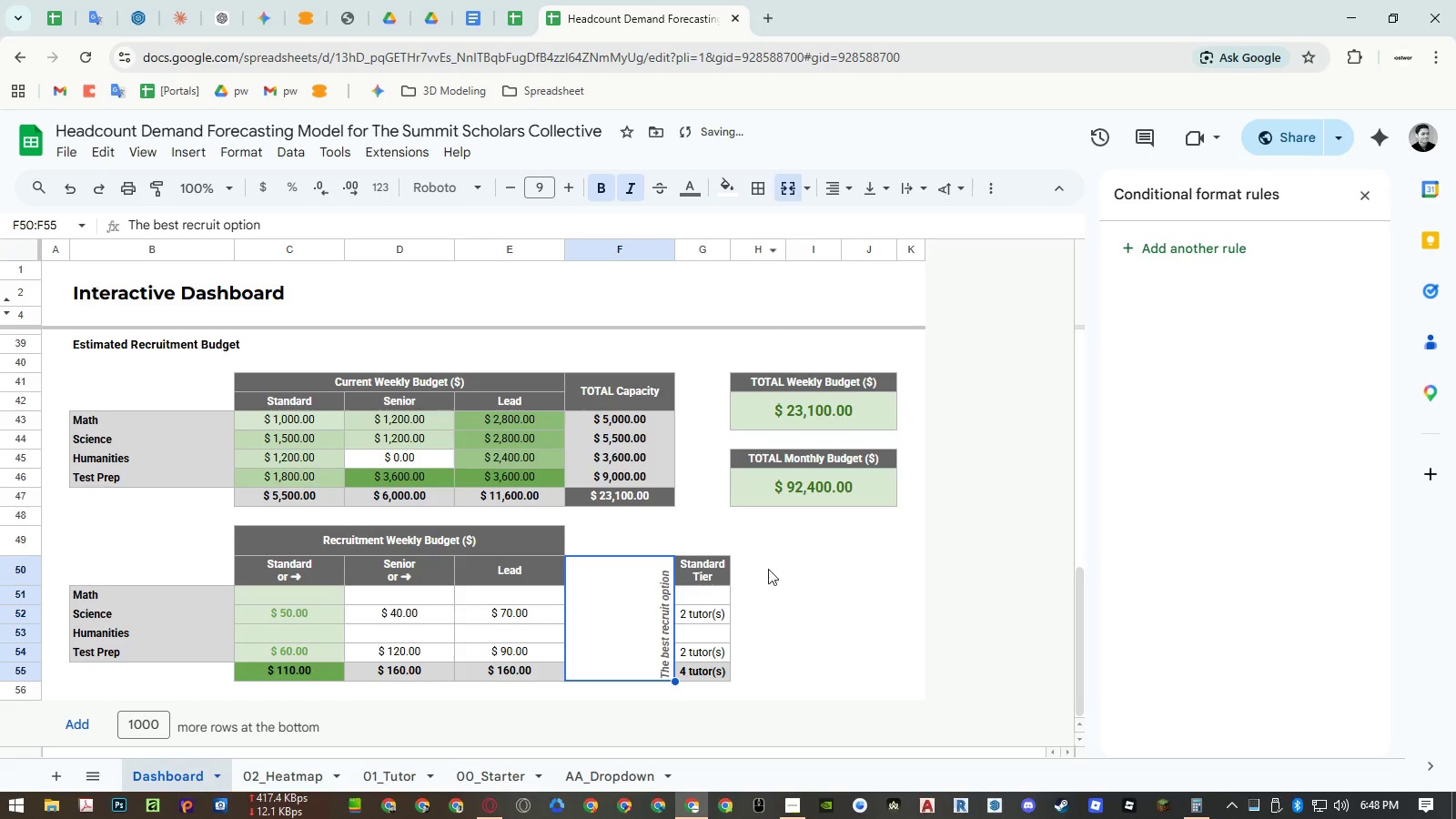 
left_click([800, 574])
 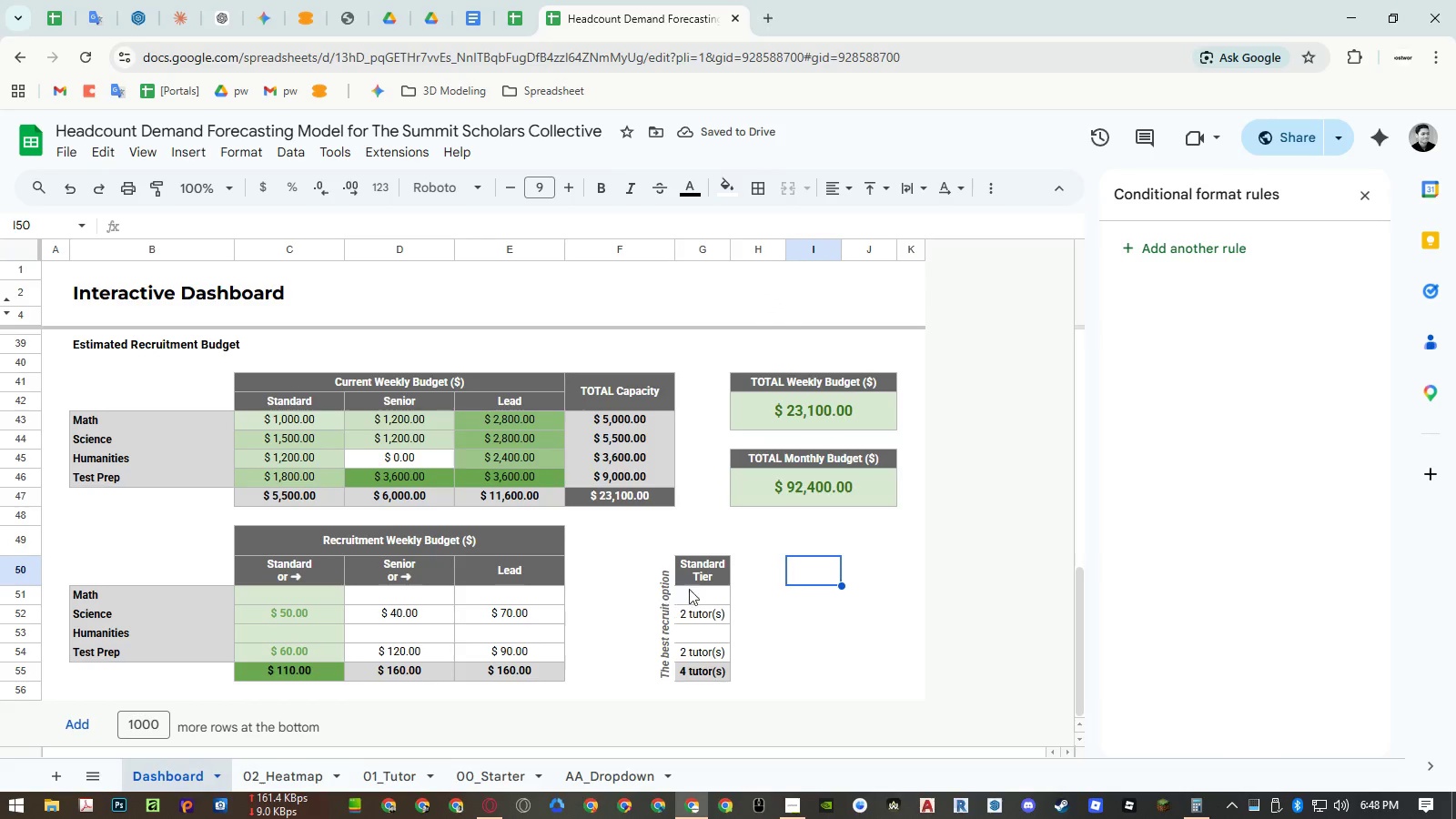 
left_click_drag(start_coordinate=[707, 564], to_coordinate=[707, 665])
 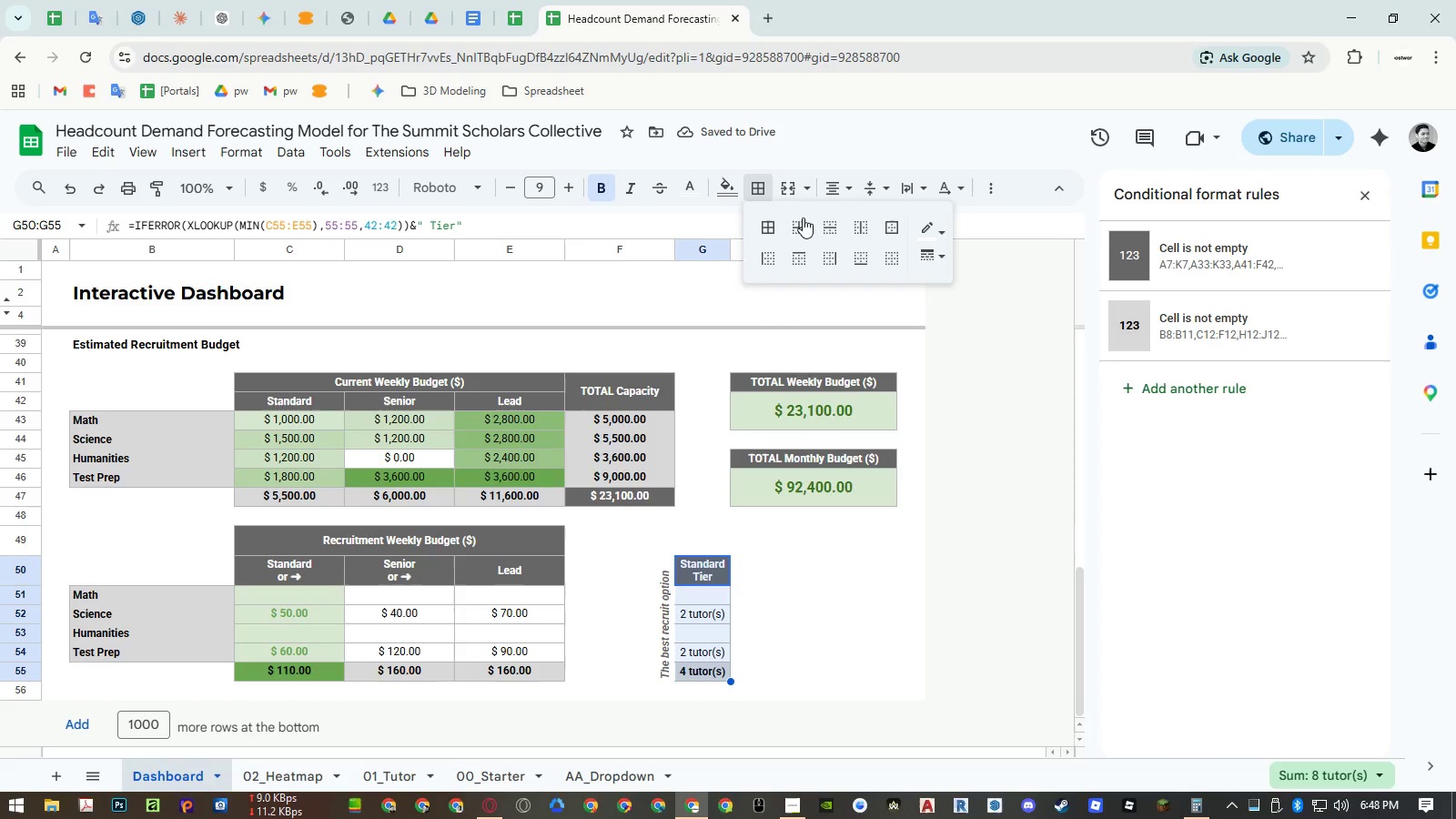 
double_click([926, 230])
 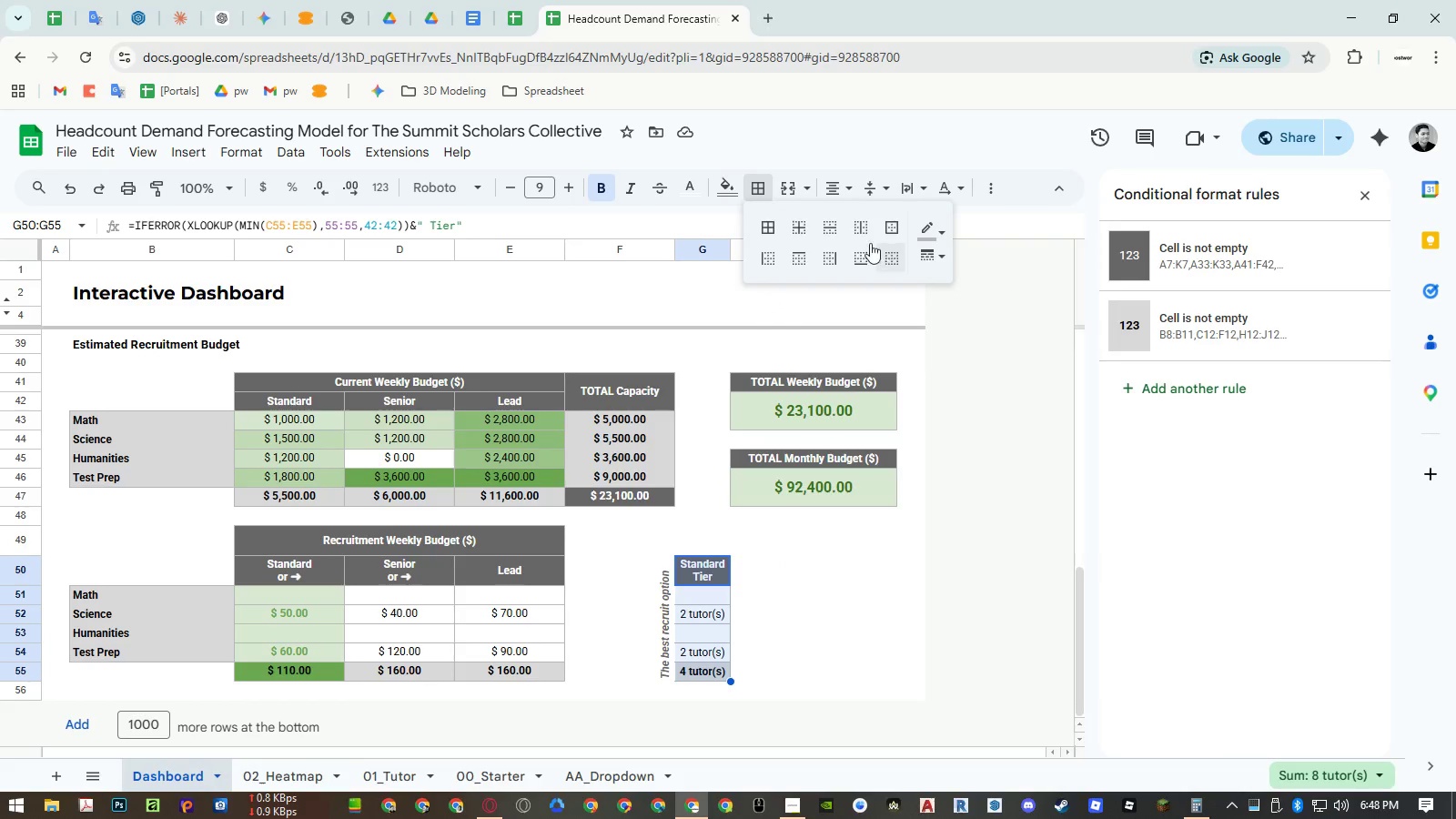 
left_click([771, 226])
 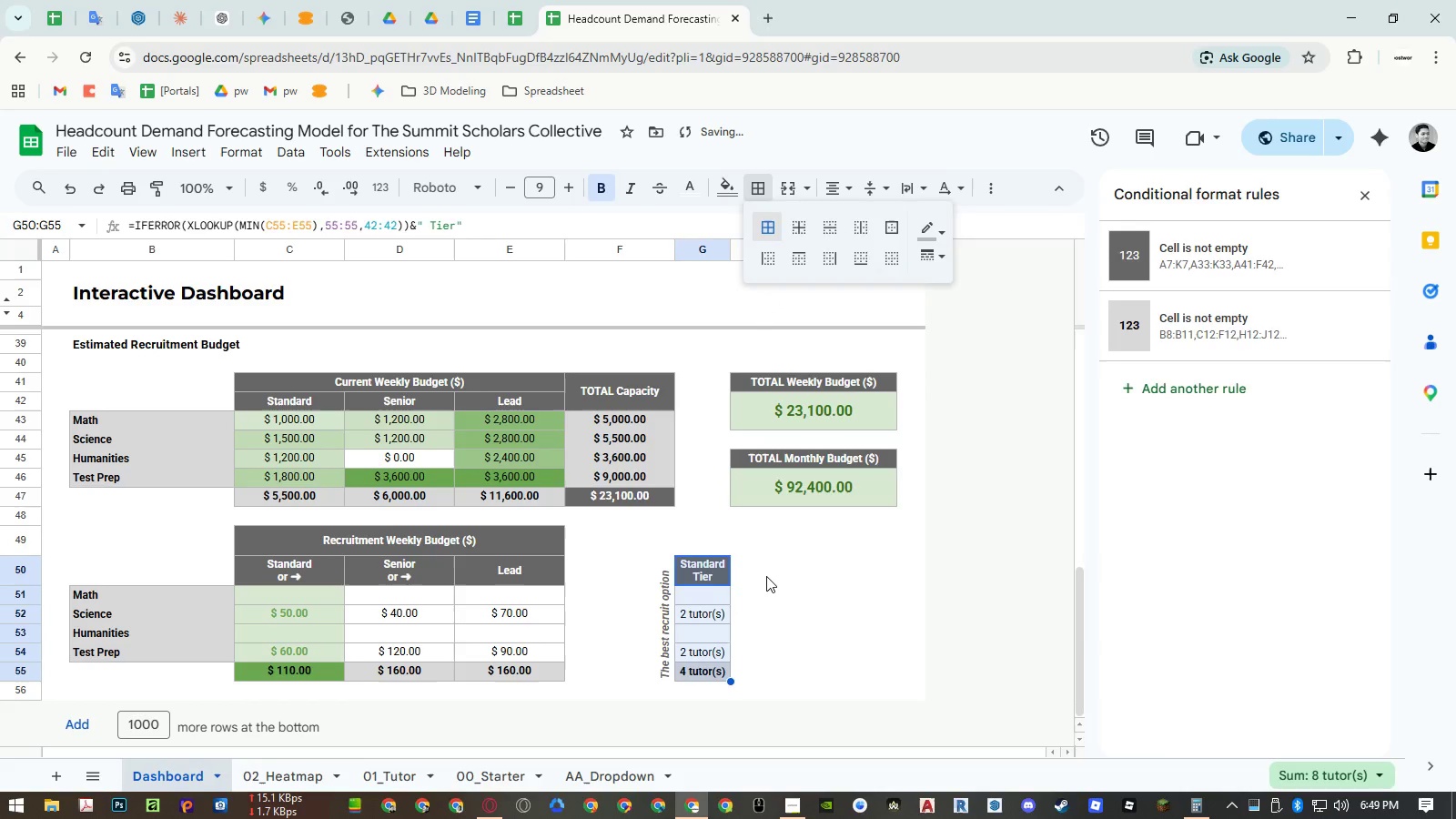 
left_click([766, 576])
 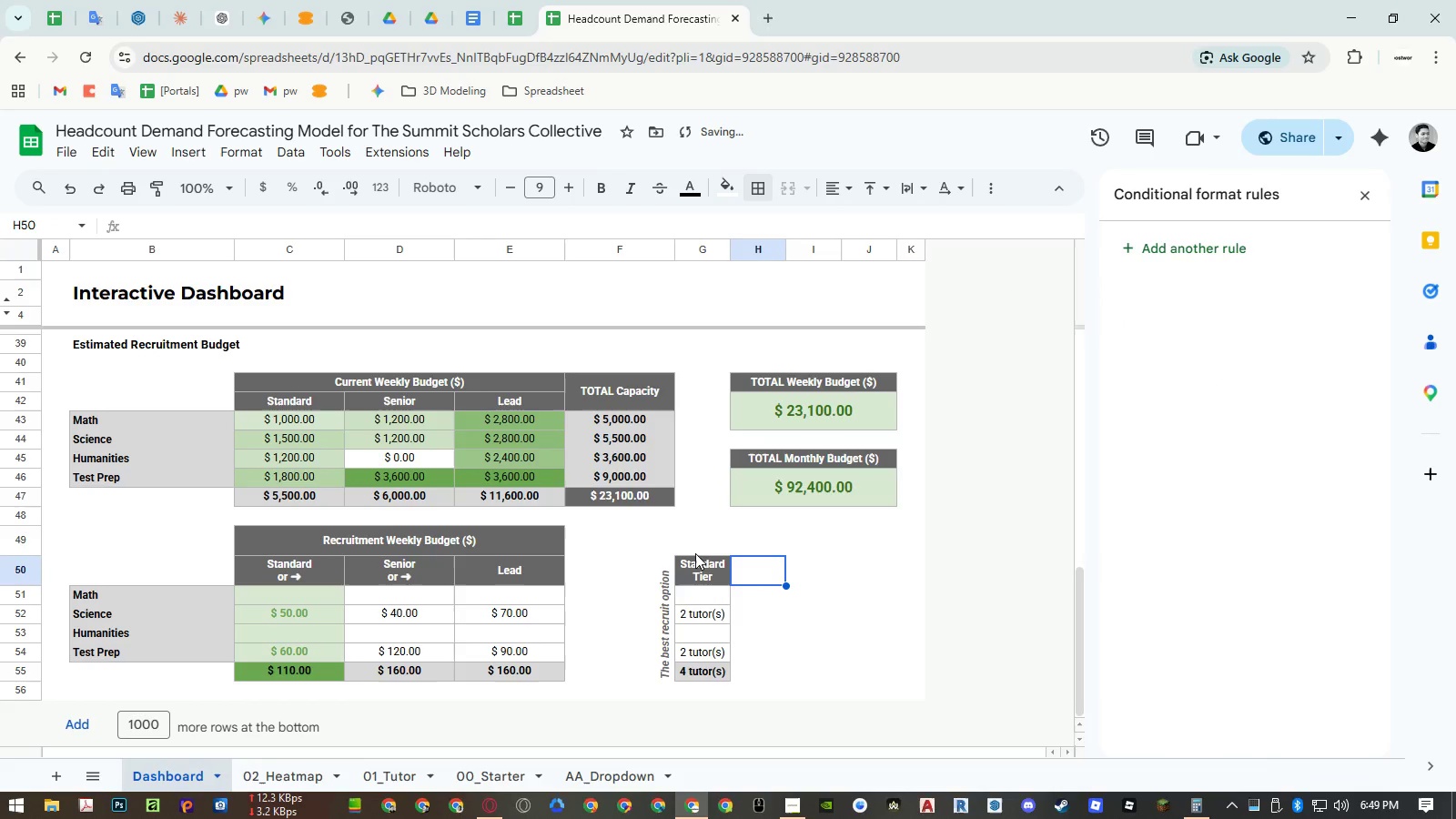 
left_click([691, 551])
 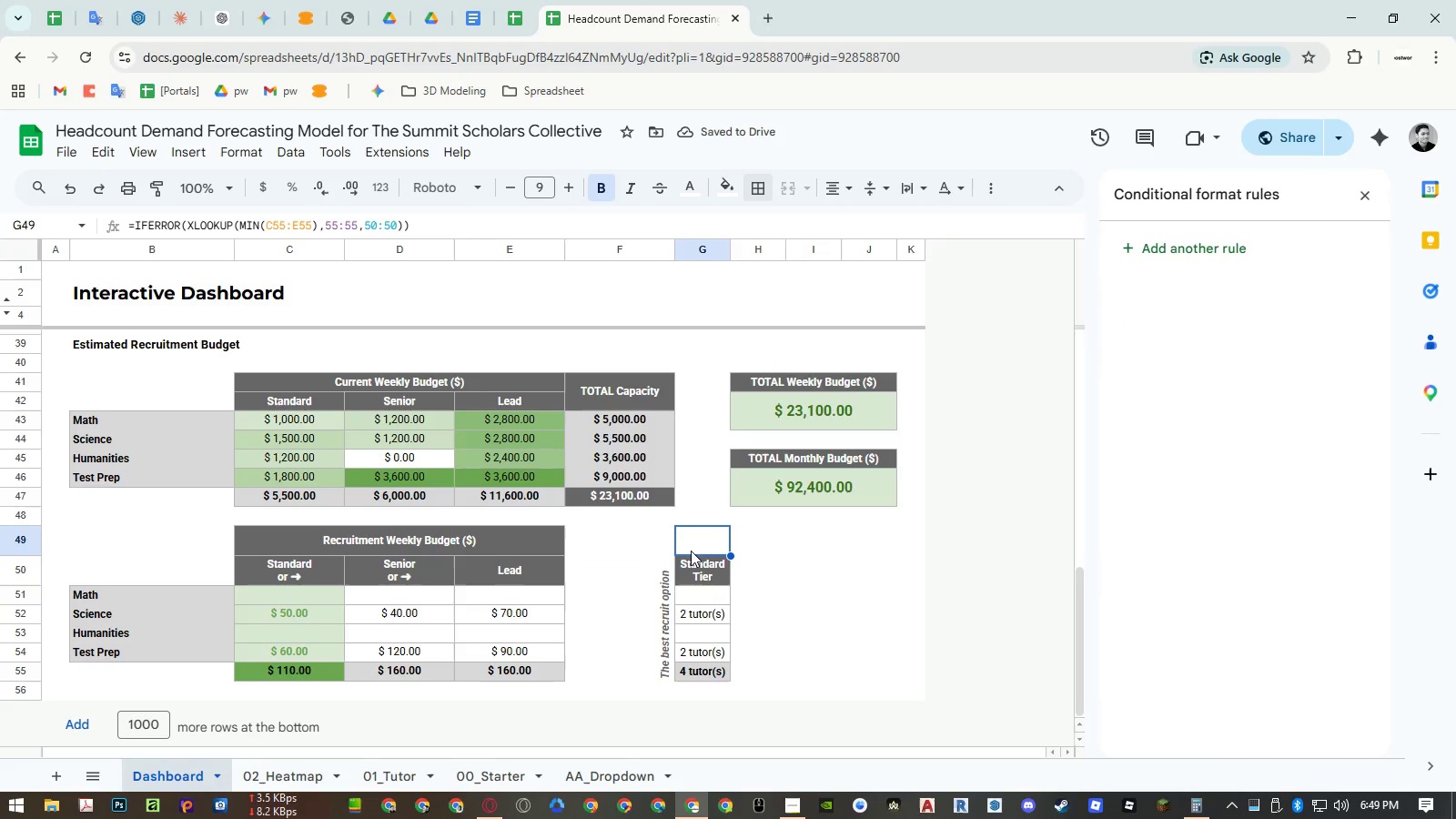 
double_click([691, 551])
 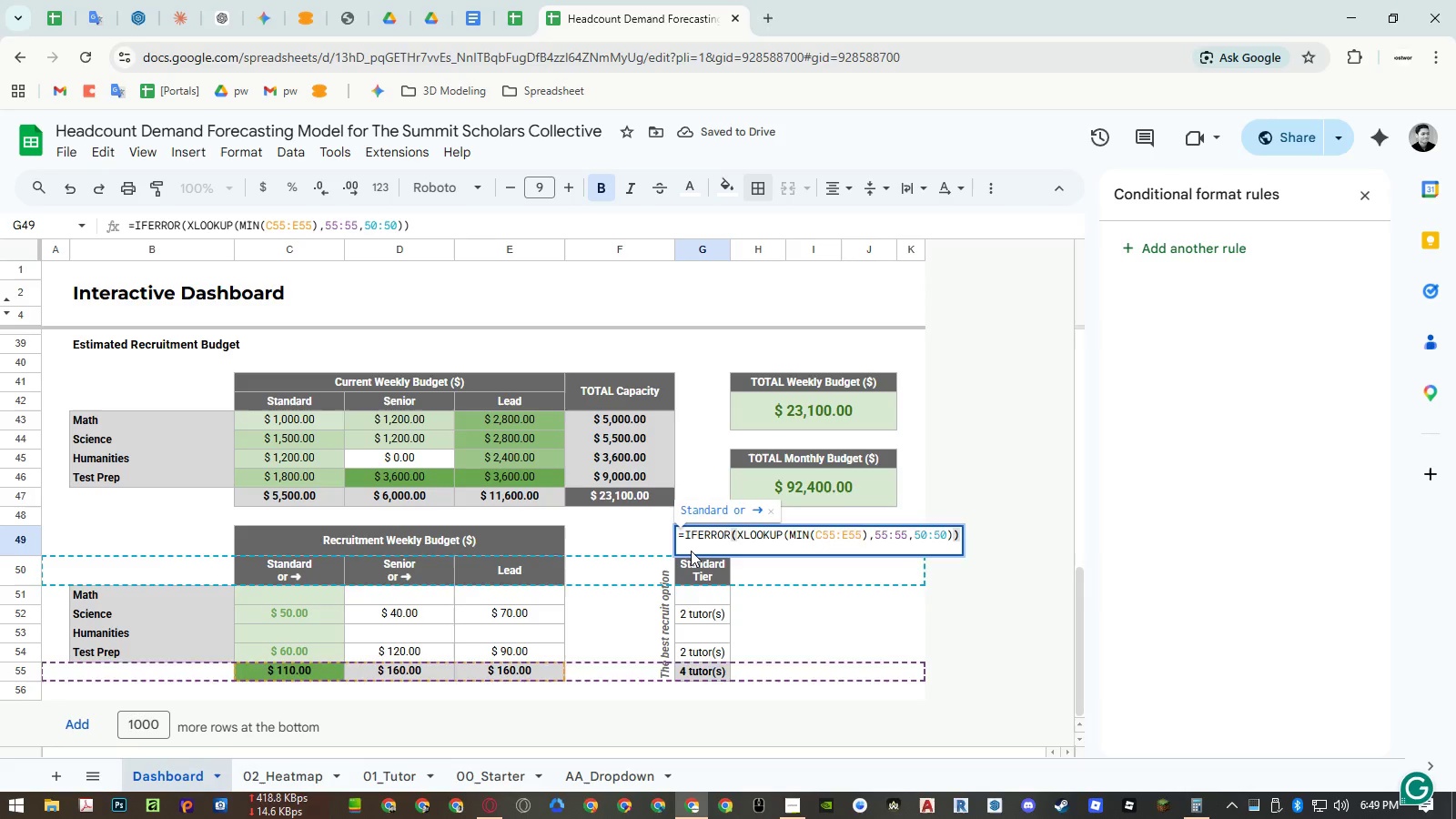 
key(Escape)
 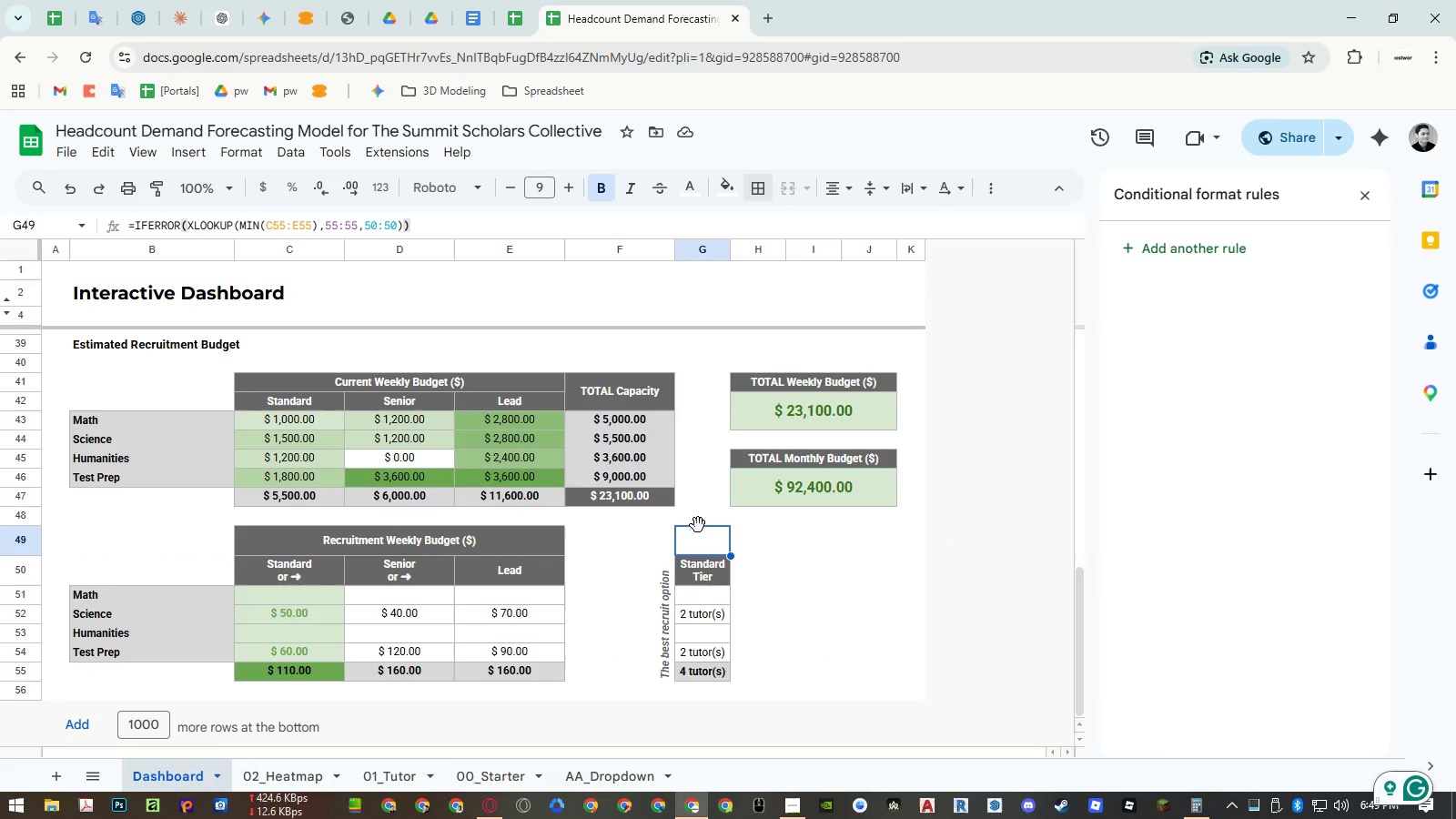 
left_click_drag(start_coordinate=[696, 527], to_coordinate=[648, 532])
 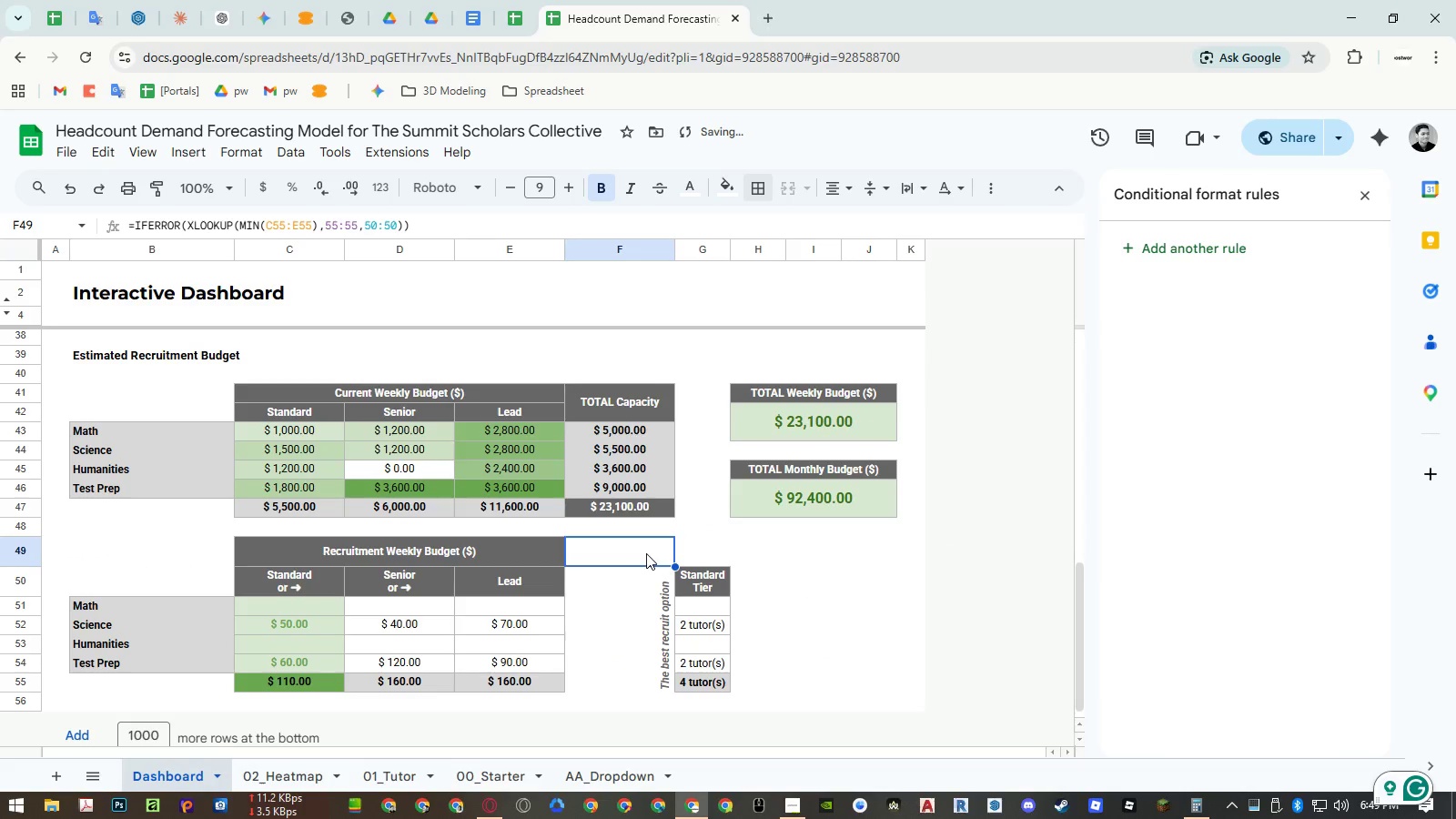 
key(Control+Z)
 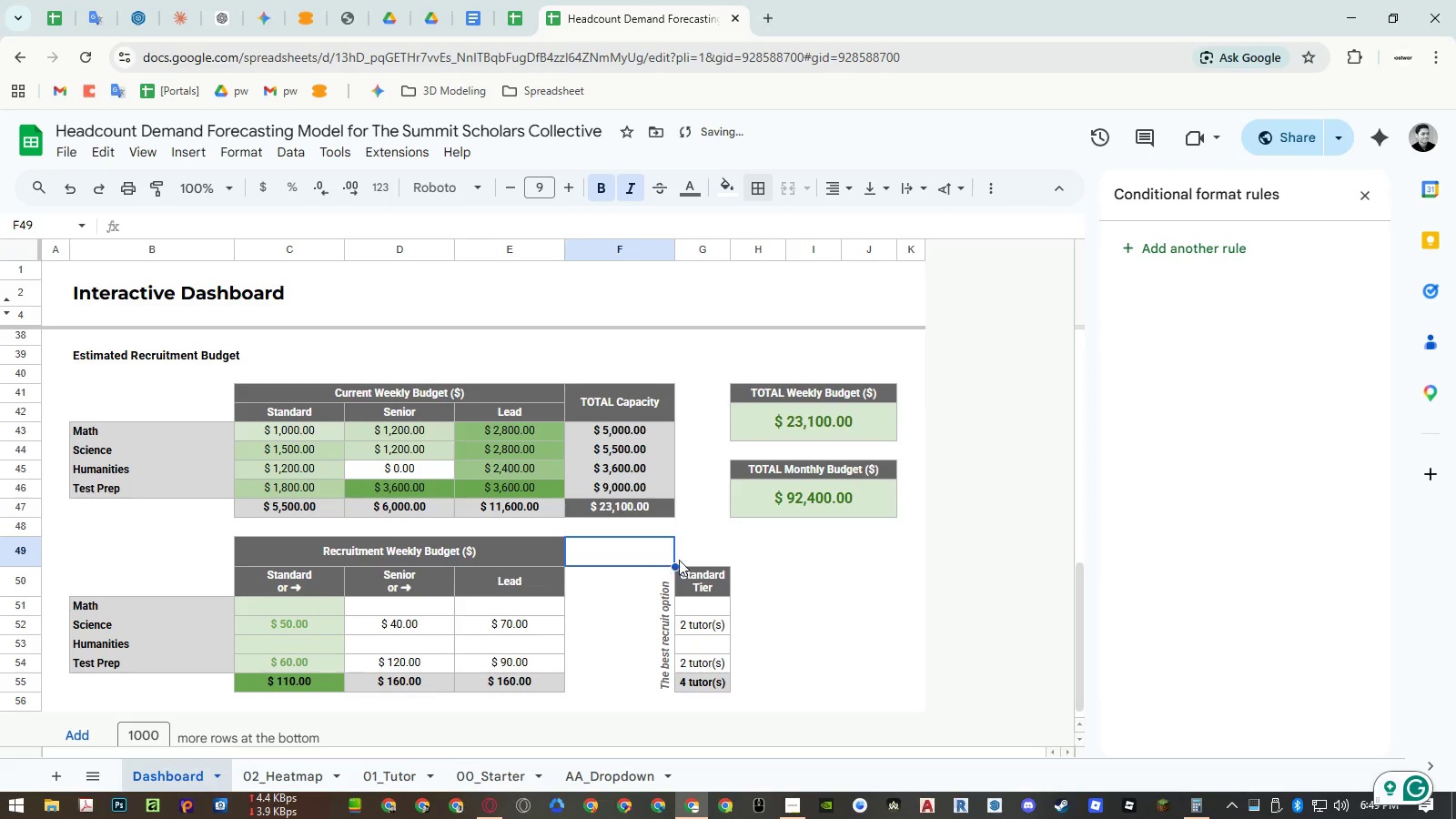 
left_click([684, 560])
 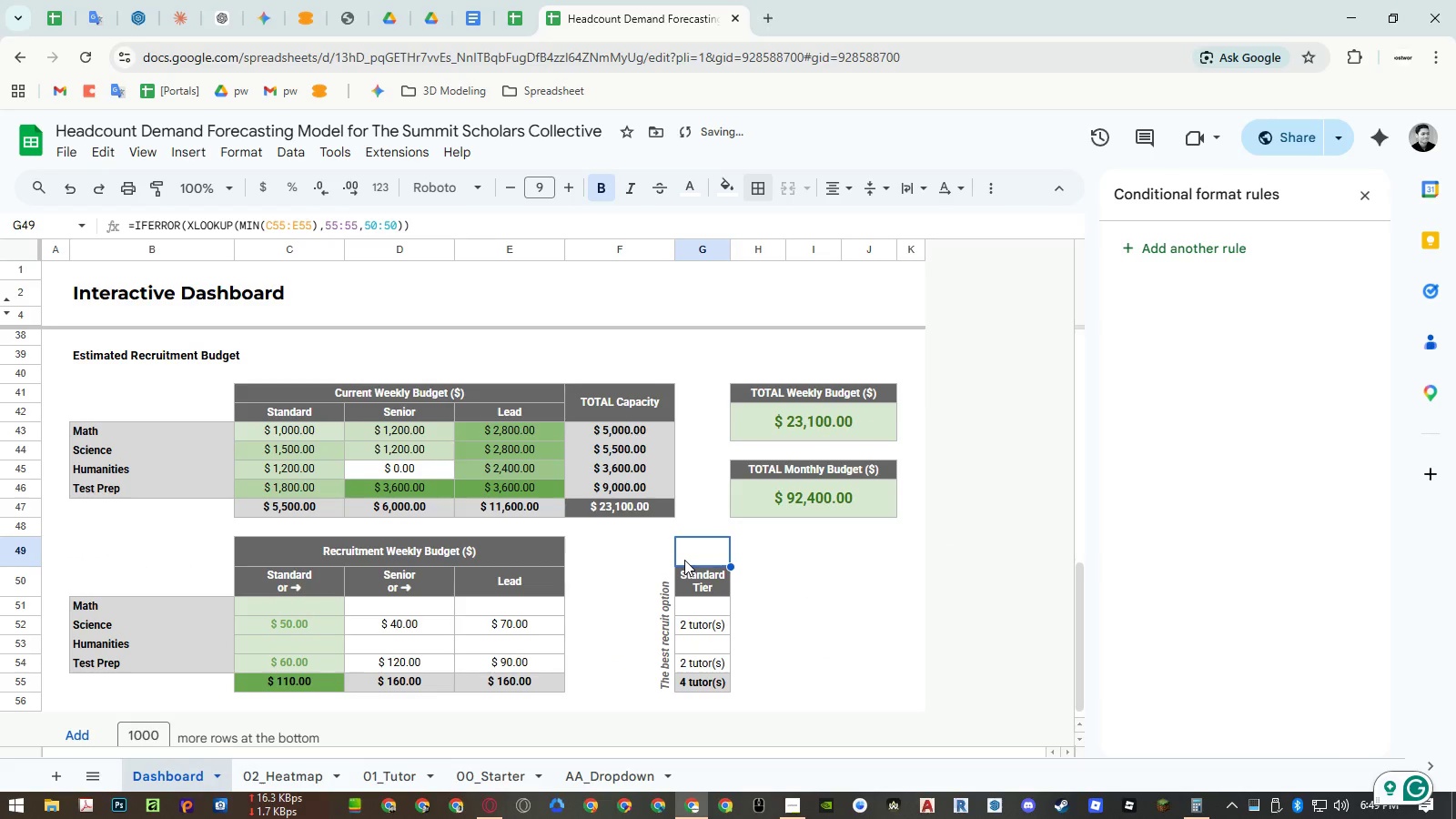 
hold_key(key=ControlLeft, duration=1.5)
 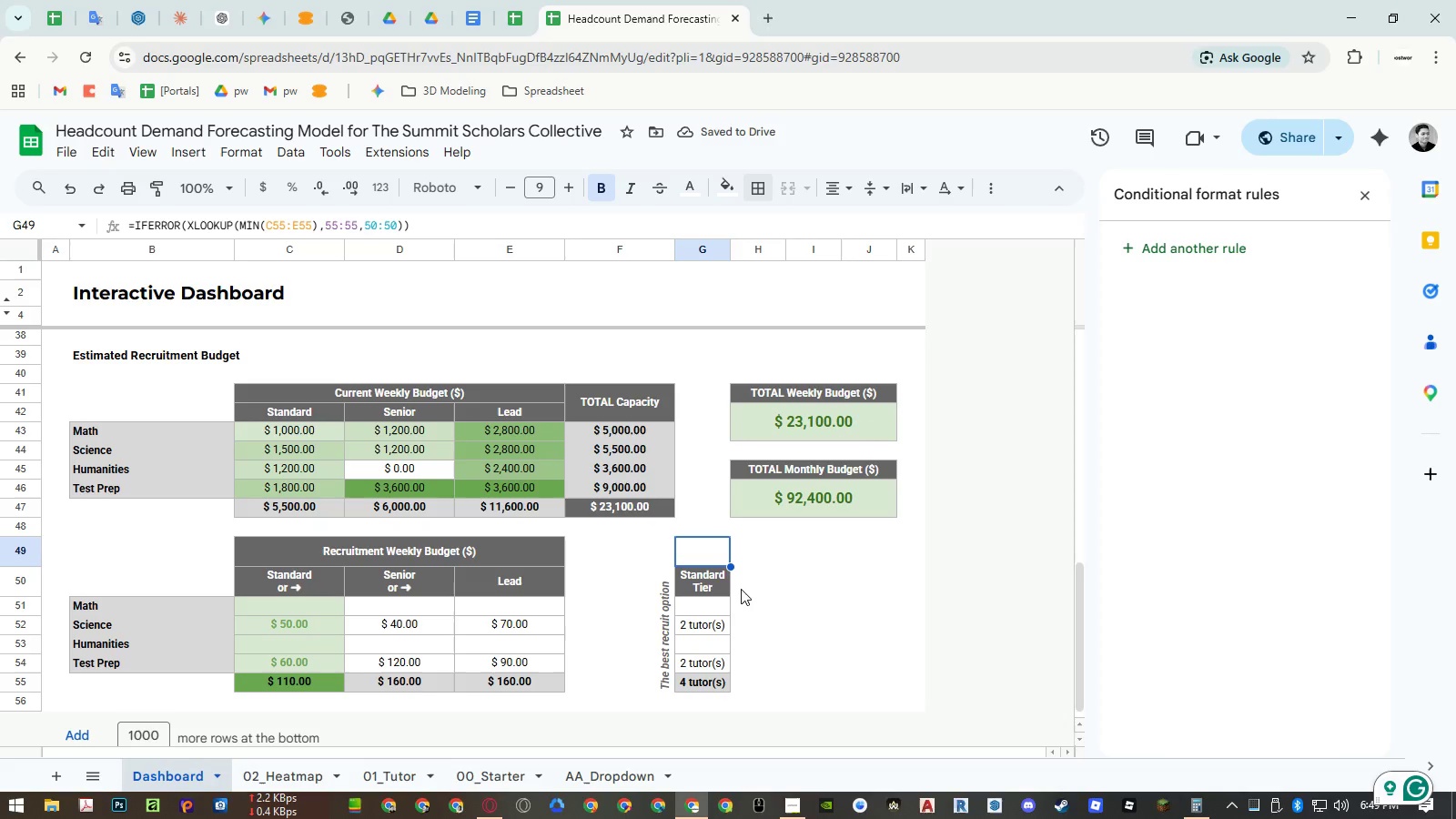 
key(Control+Y)
 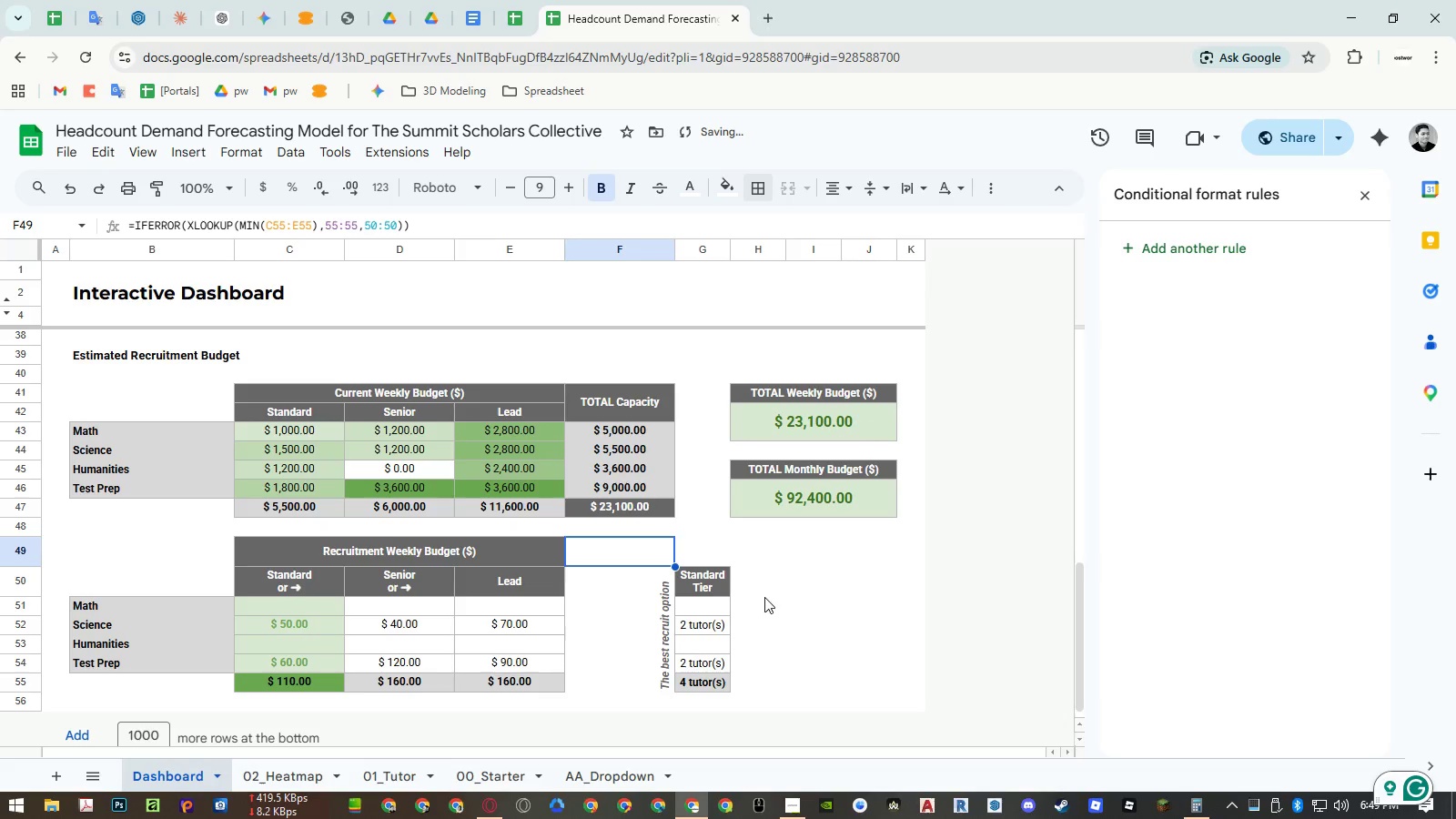 
left_click([764, 597])
 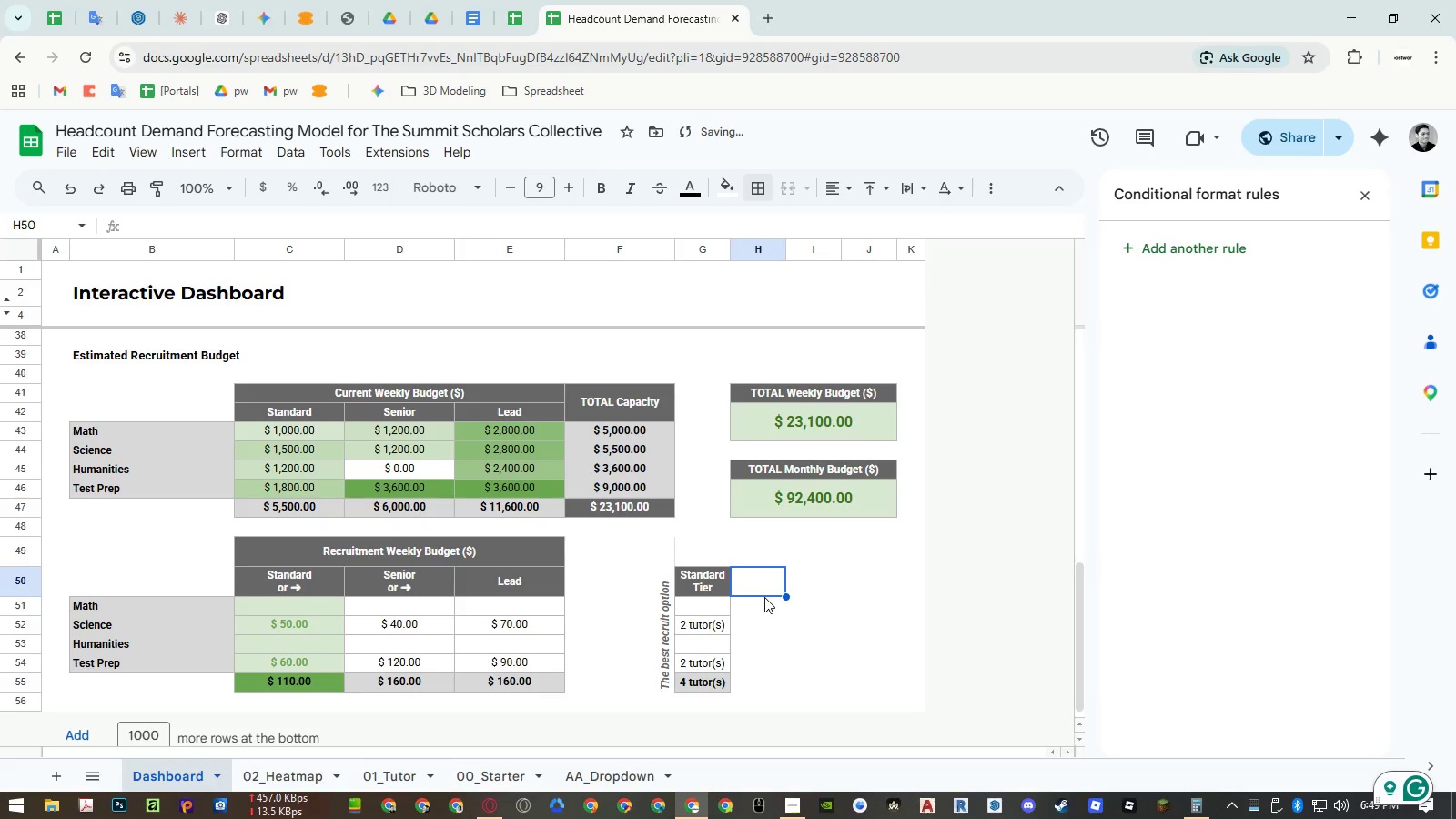 
key(Control+ControlRight)
 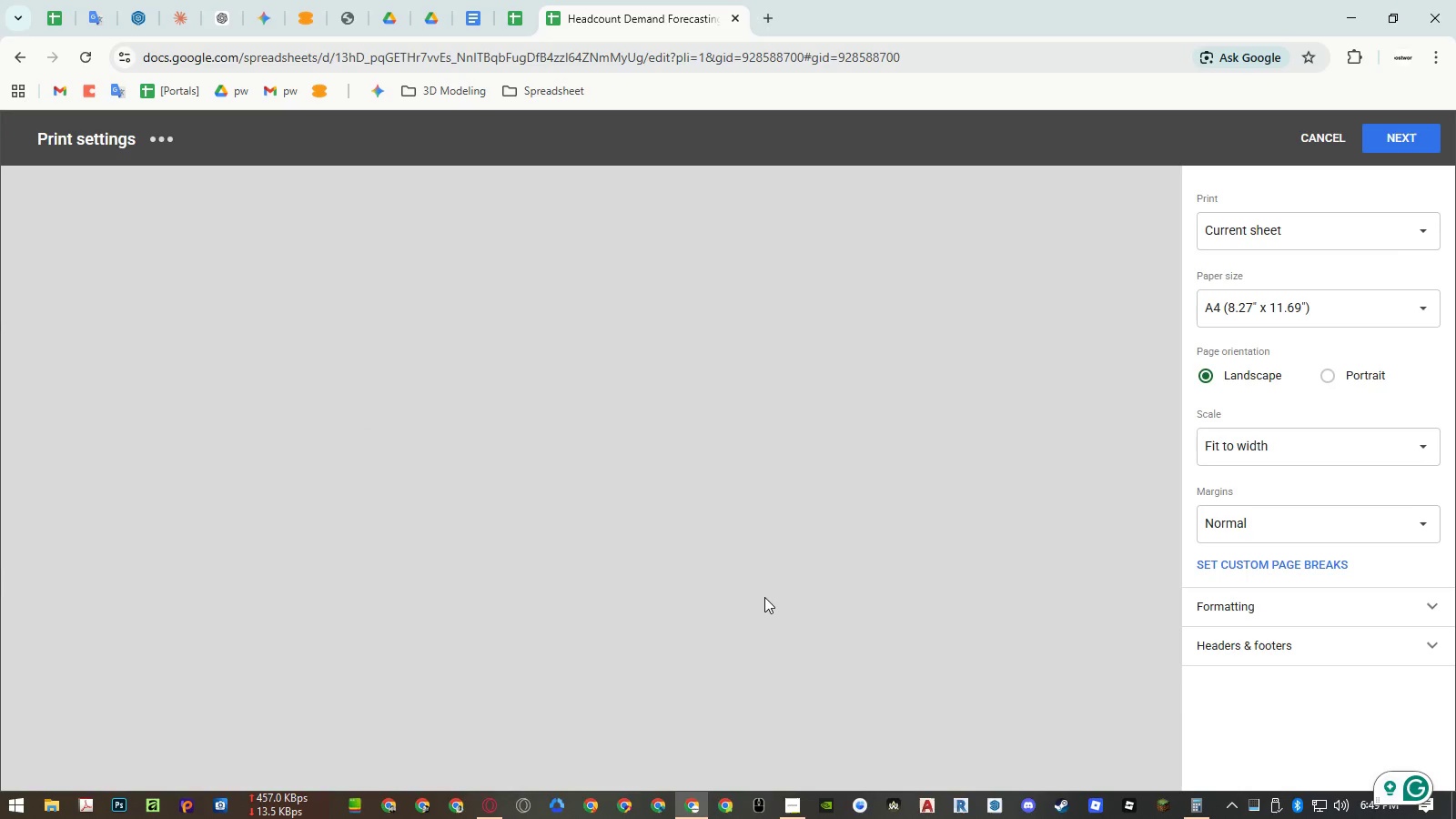 
key(Control+P)
 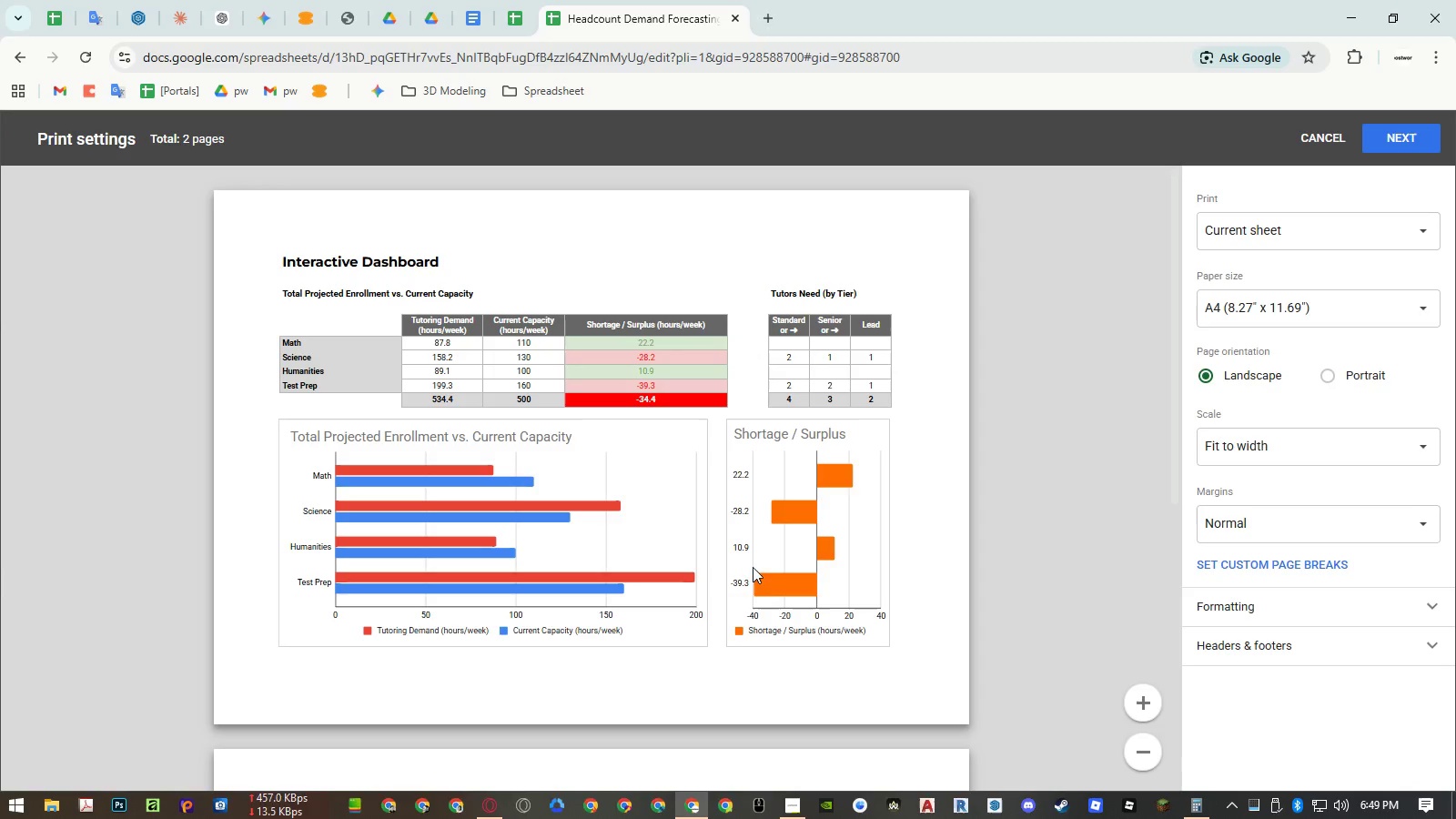 
scroll: coordinate [743, 551], scroll_direction: down, amount: 11.0
 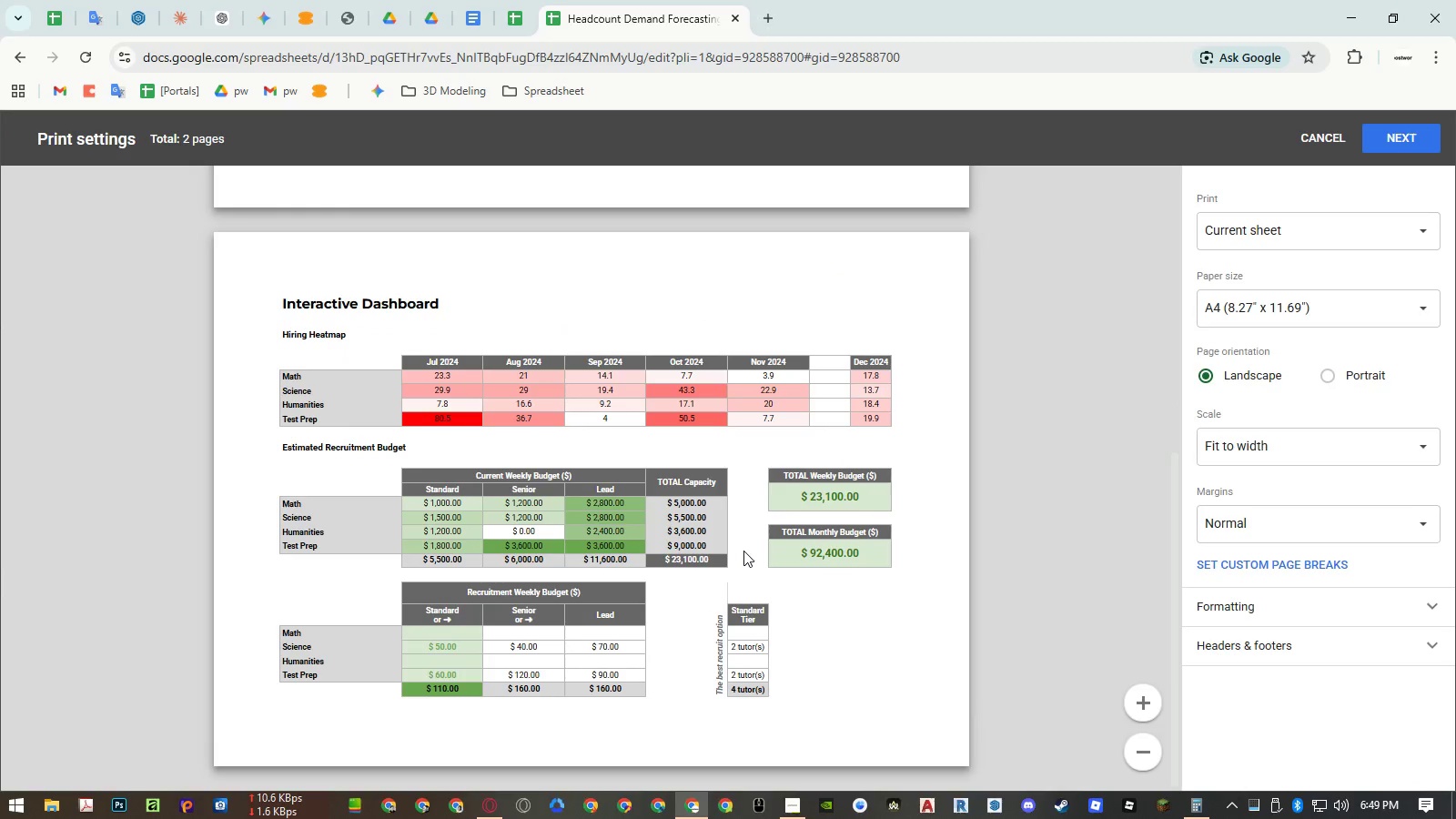 
key(Escape)
 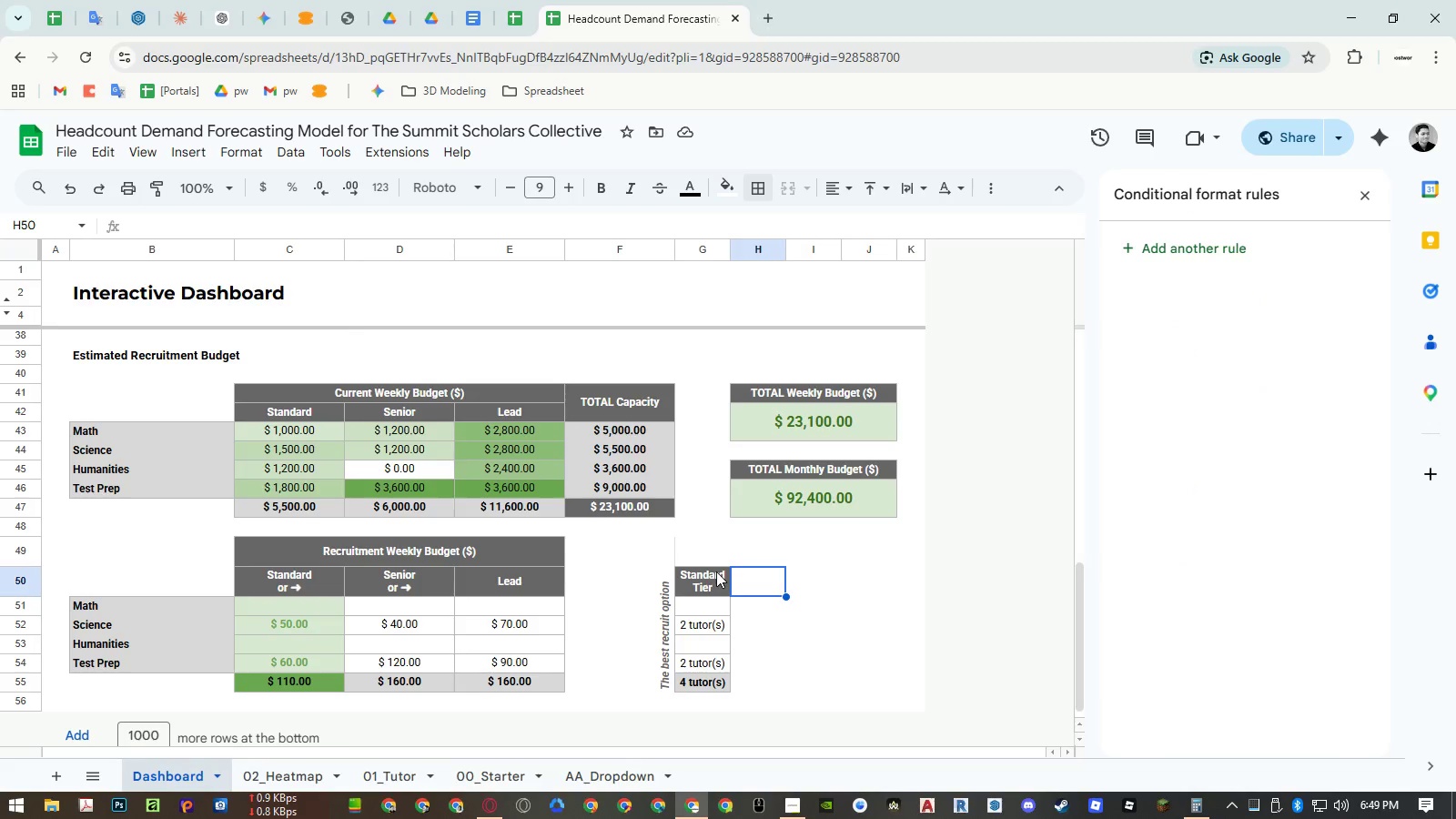 
left_click([713, 572])
 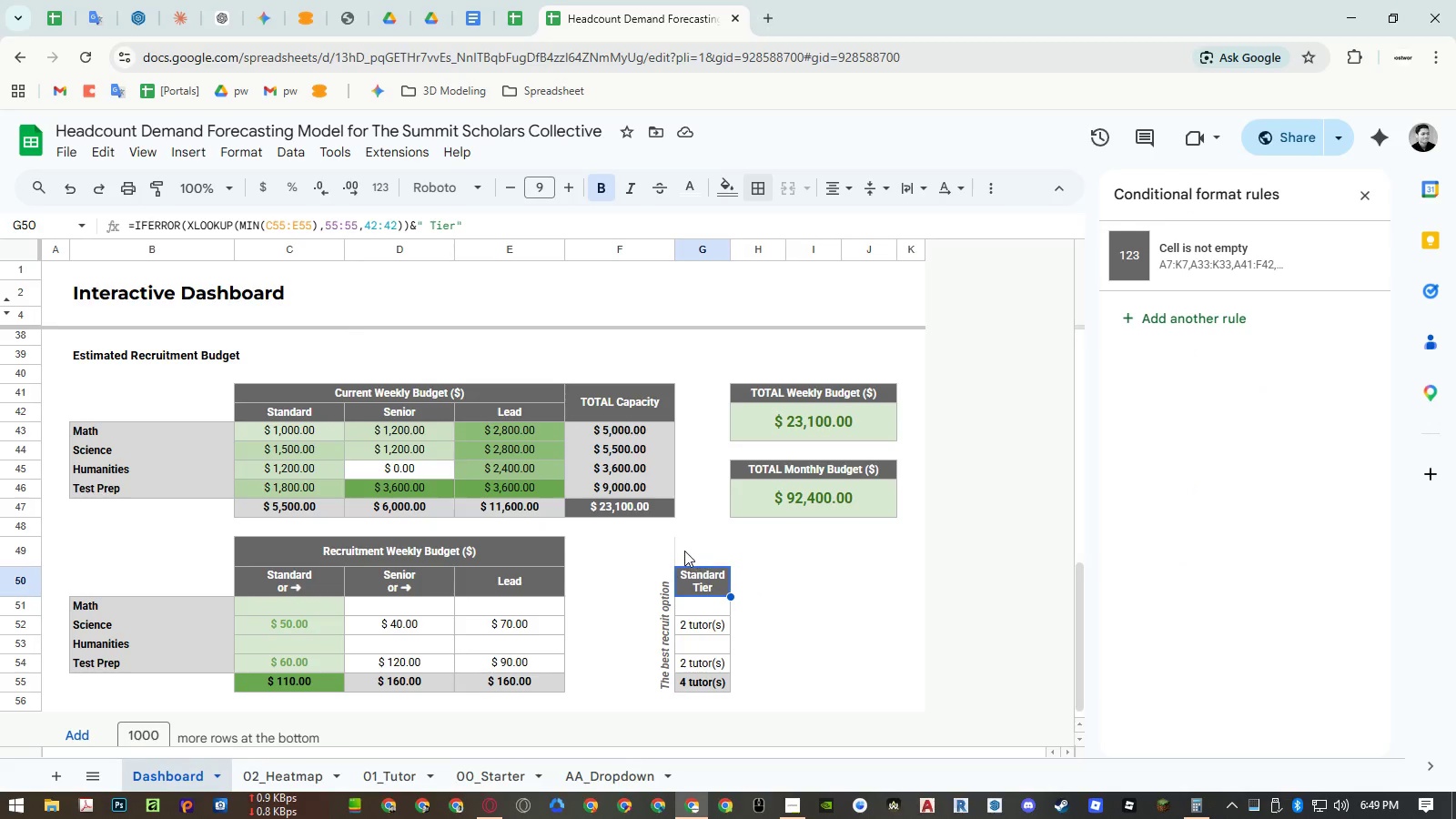 
left_click_drag(start_coordinate=[684, 551], to_coordinate=[656, 550])
 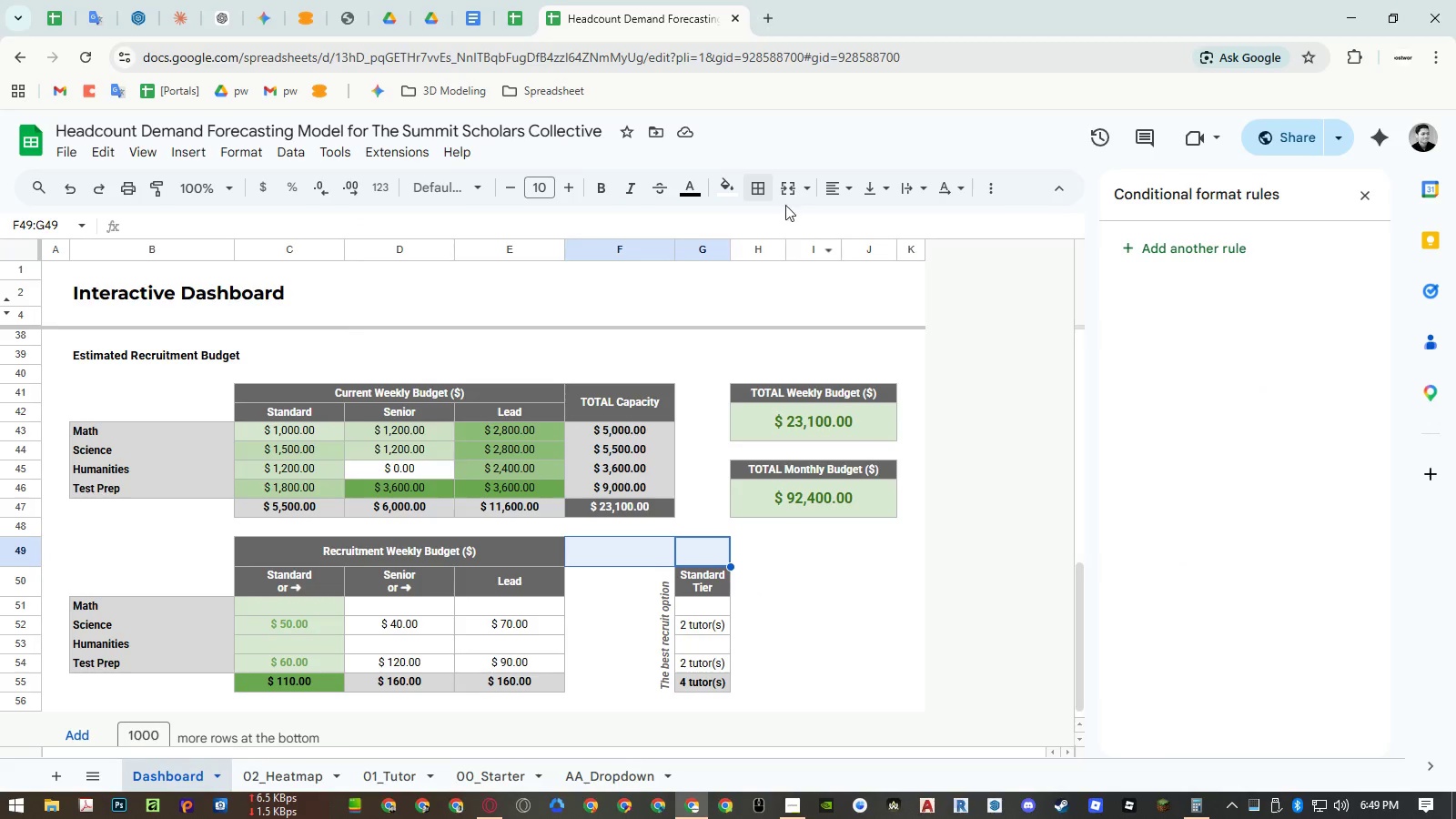 
left_click([763, 195])
 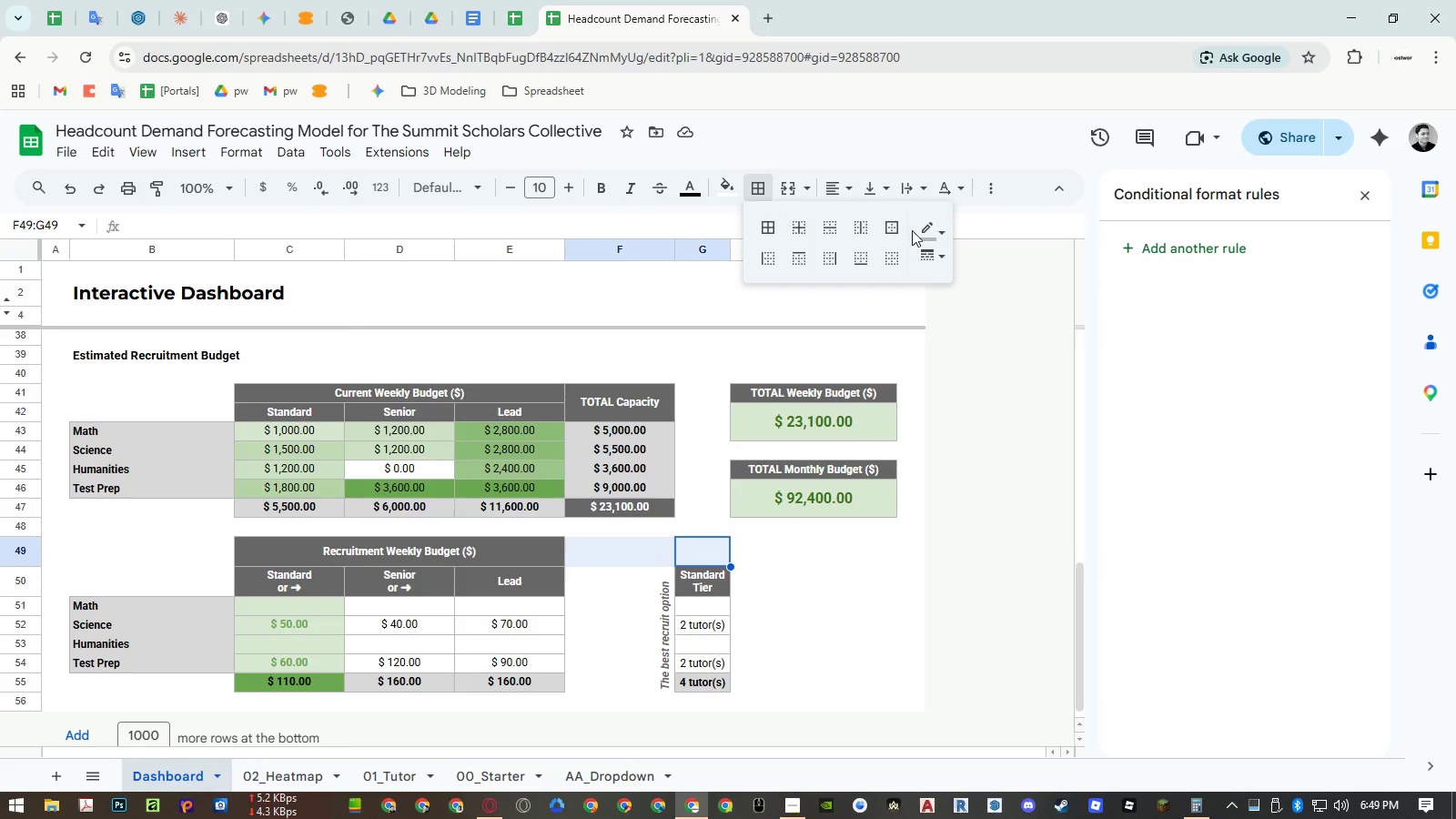 
double_click([915, 226])
 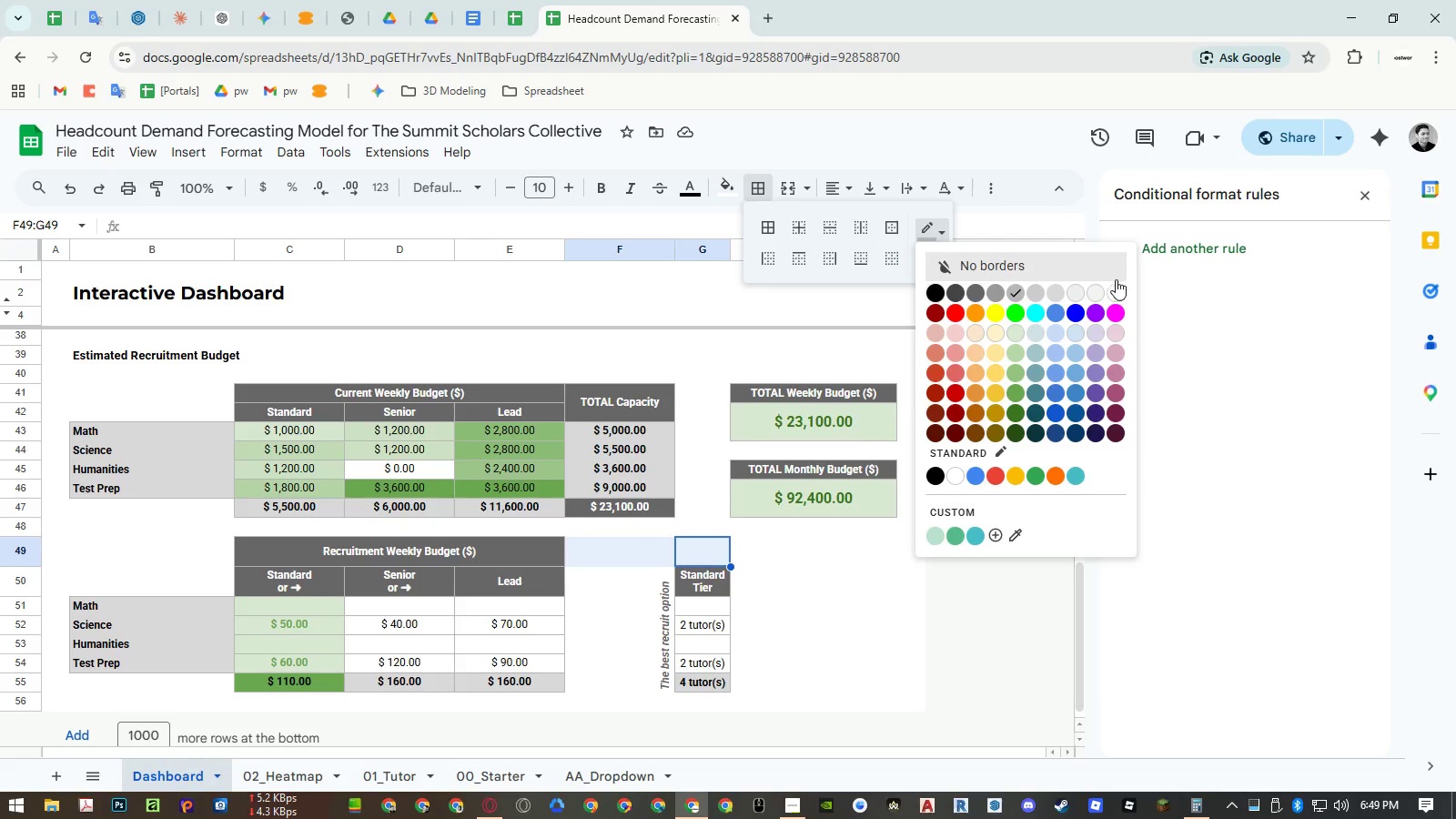 
left_click([1116, 283])
 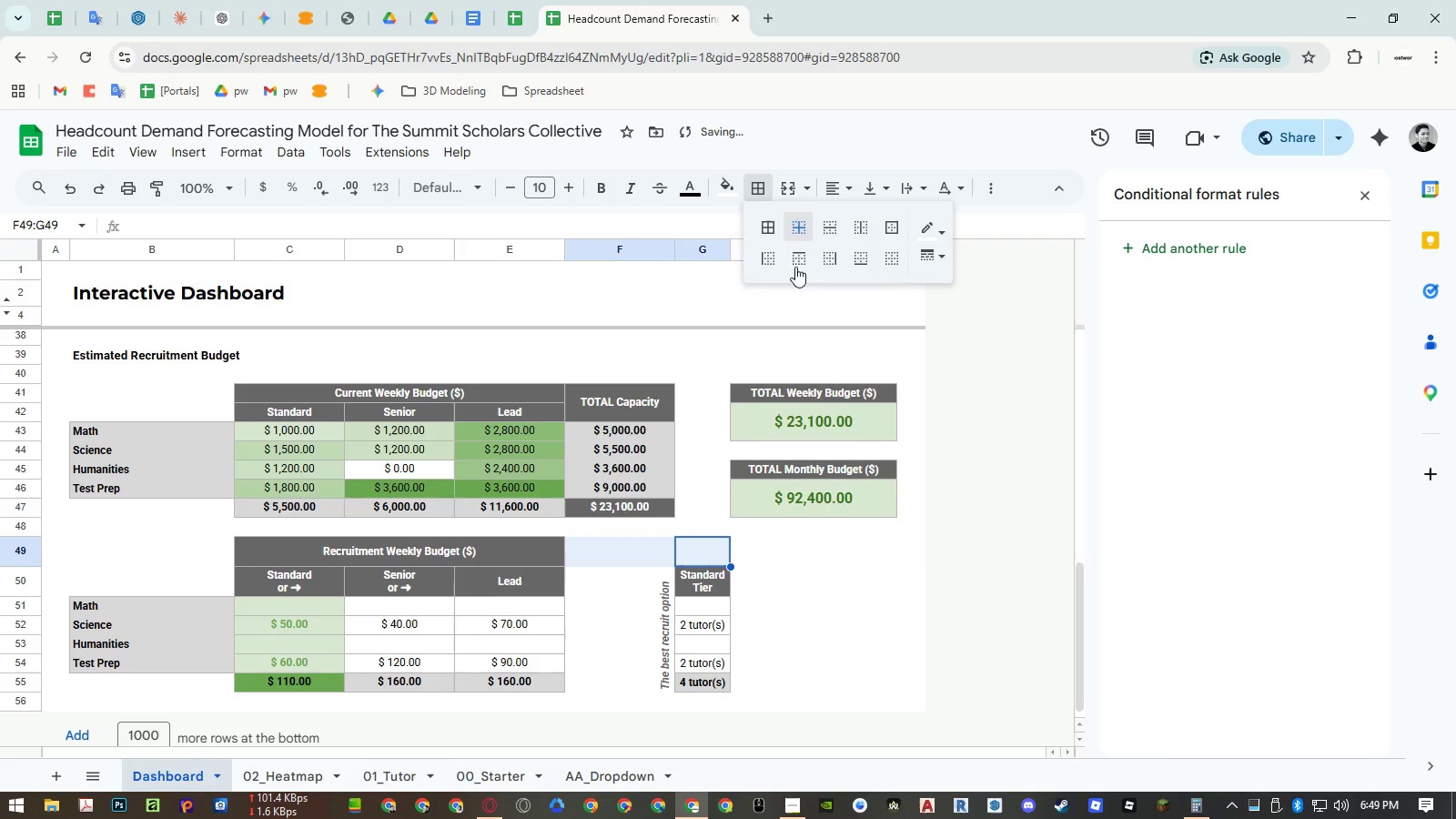 
double_click([809, 569])
 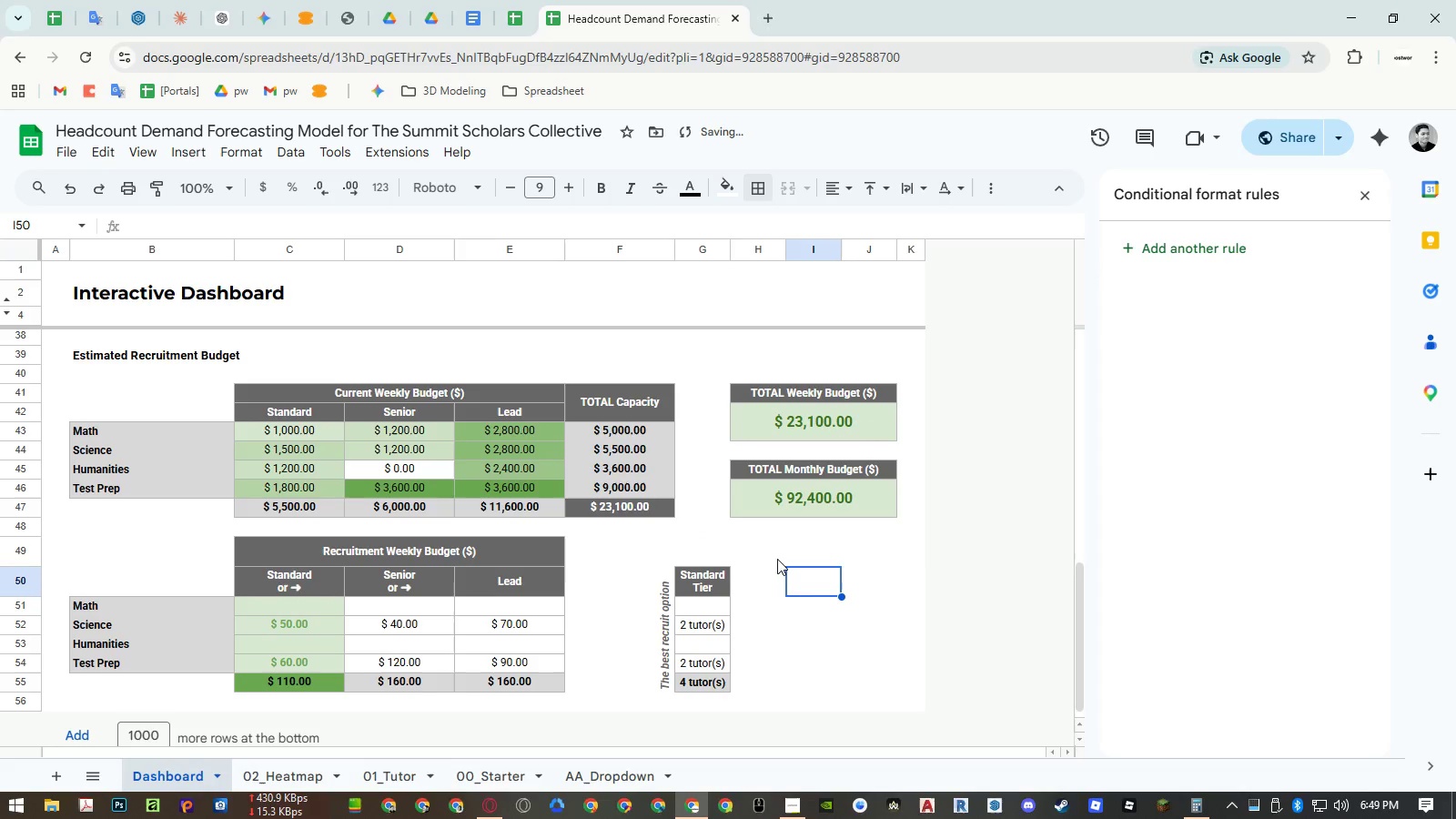 
left_click([707, 552])
 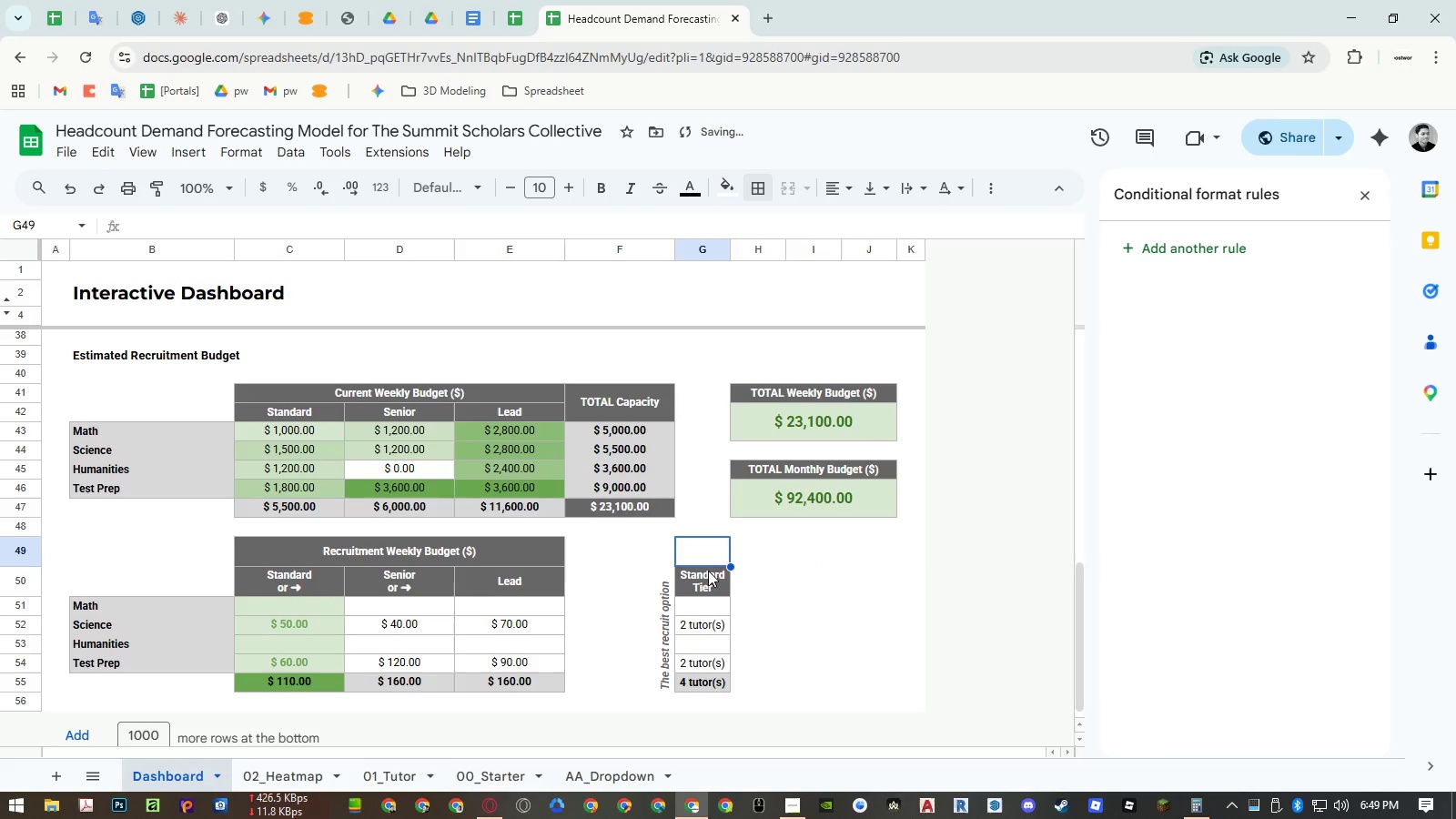 
left_click_drag(start_coordinate=[708, 575], to_coordinate=[706, 552])
 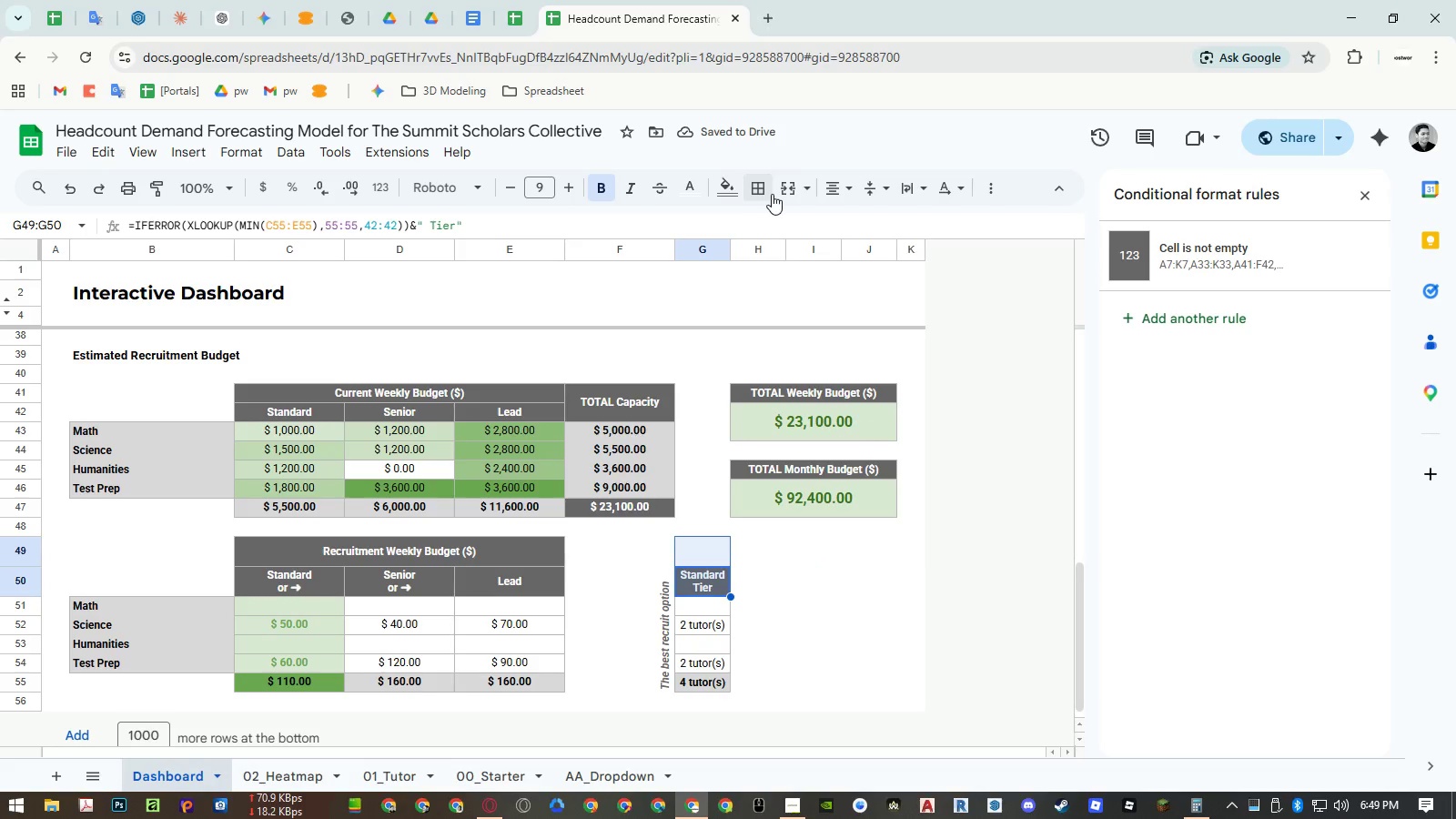 
left_click([783, 190])
 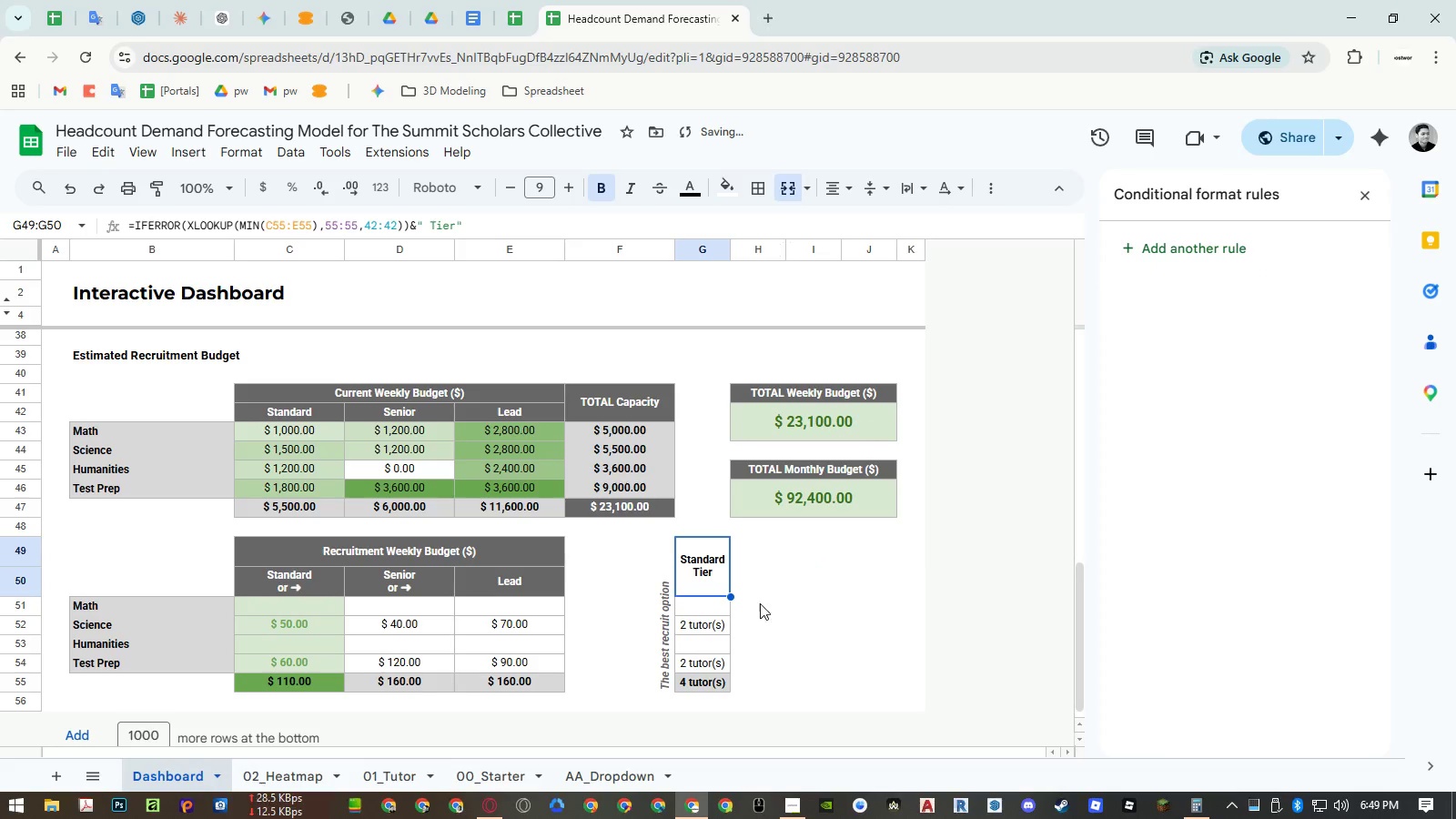 
left_click([525, 577])
 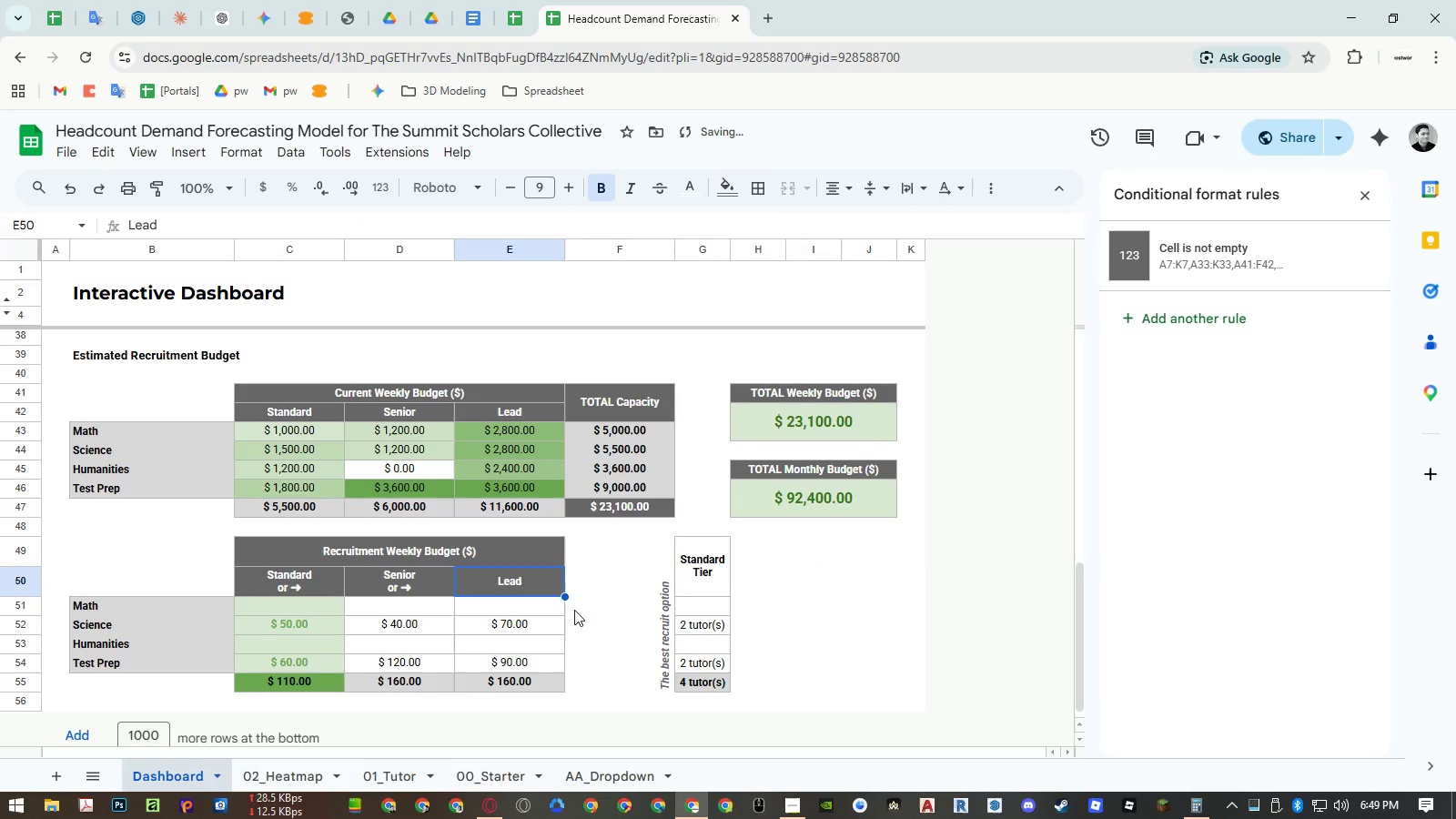 
key(Control+ControlLeft)
 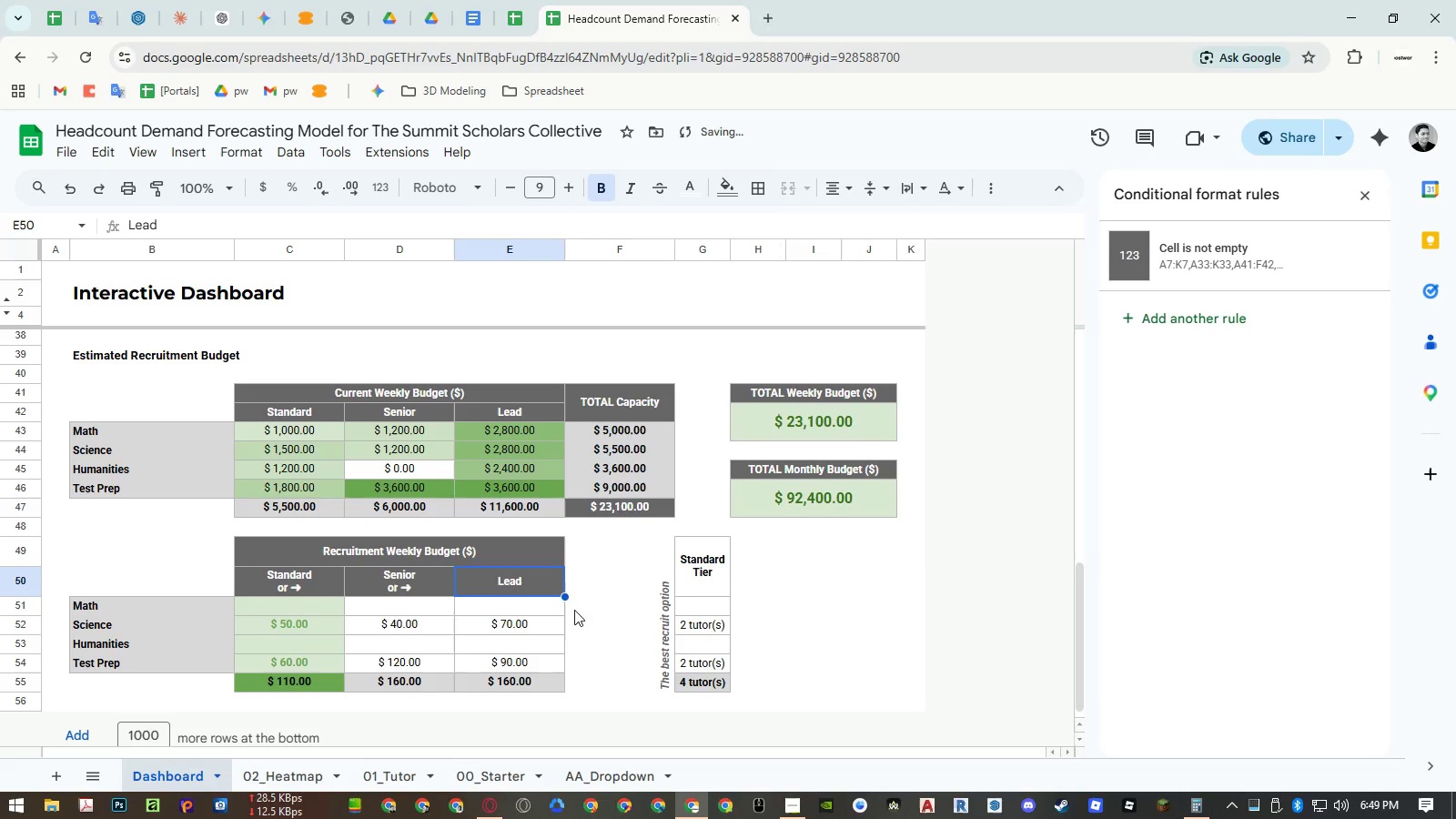 
key(Control+C)
 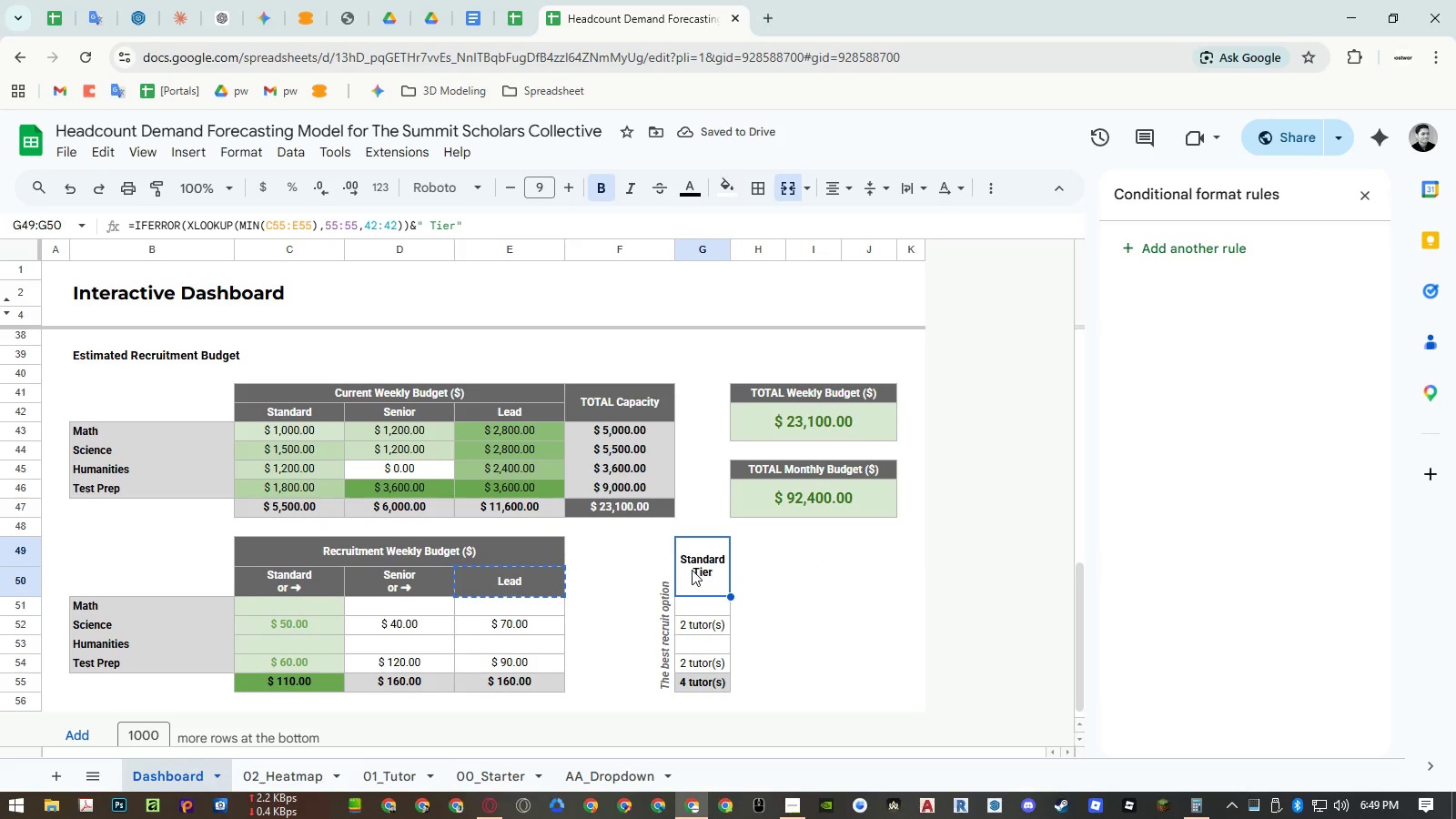 
key(Control+ControlLeft)
 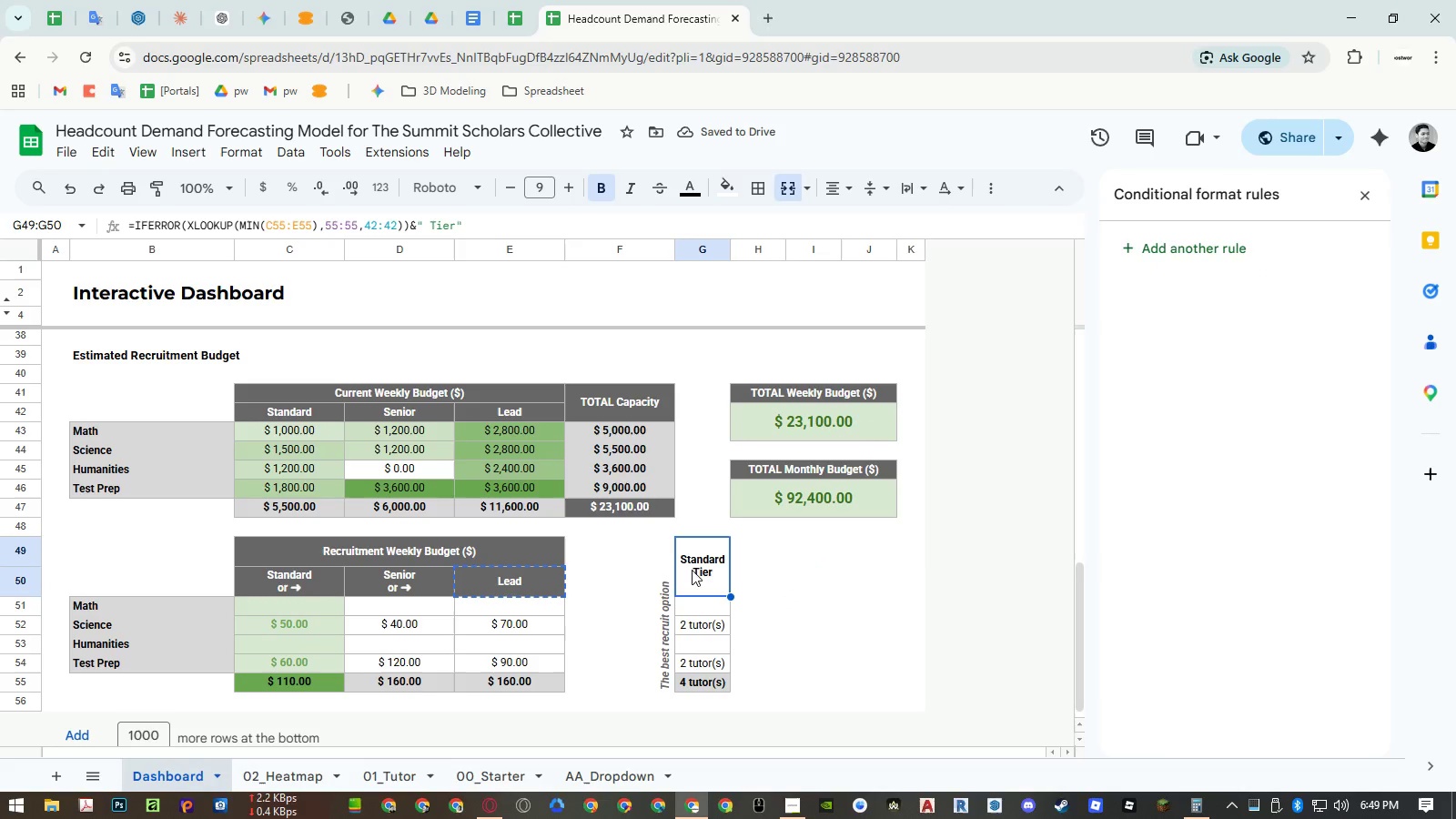 
hold_key(key=AltLeft, duration=0.38)
 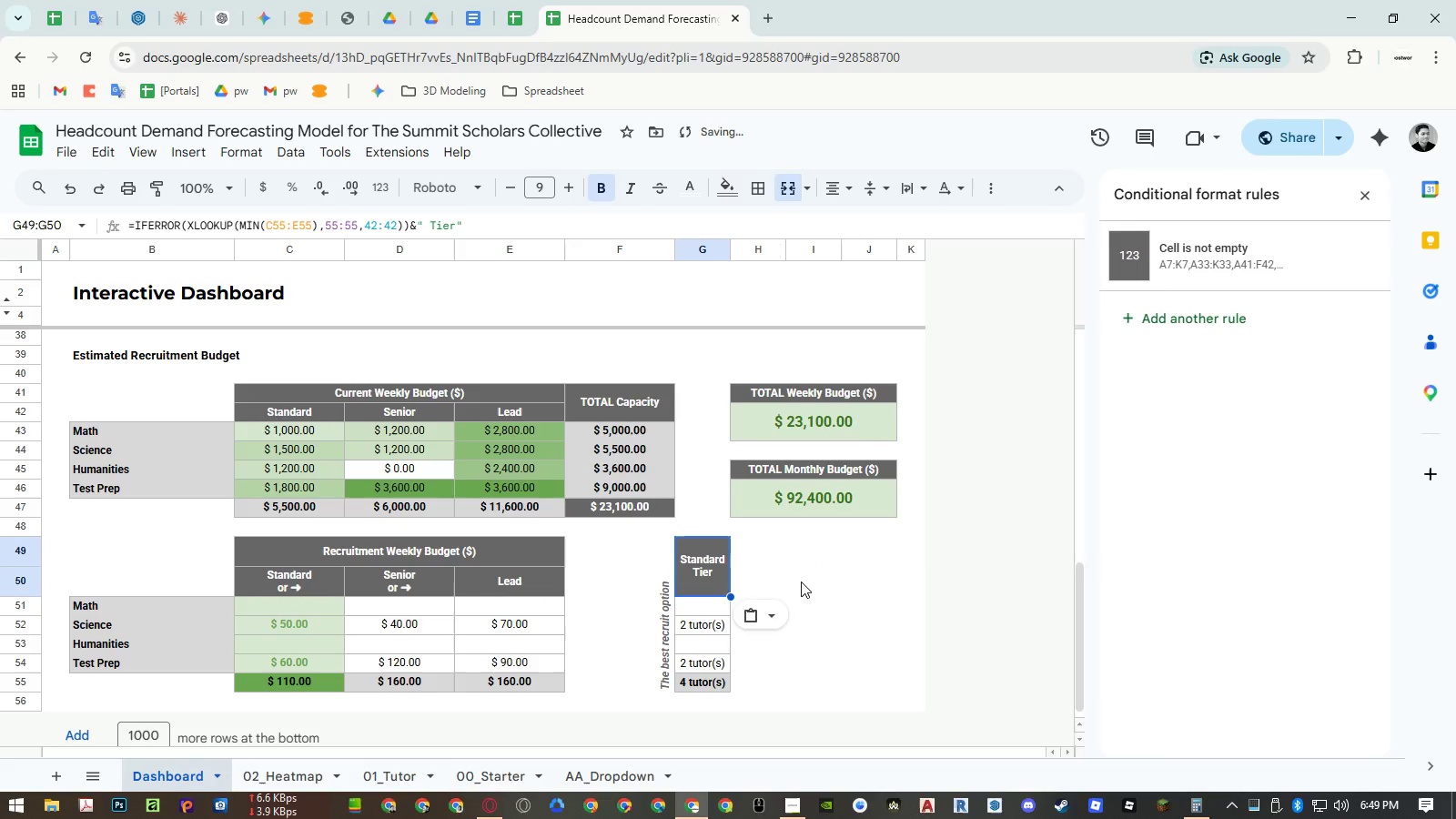 
key(Control+V)
 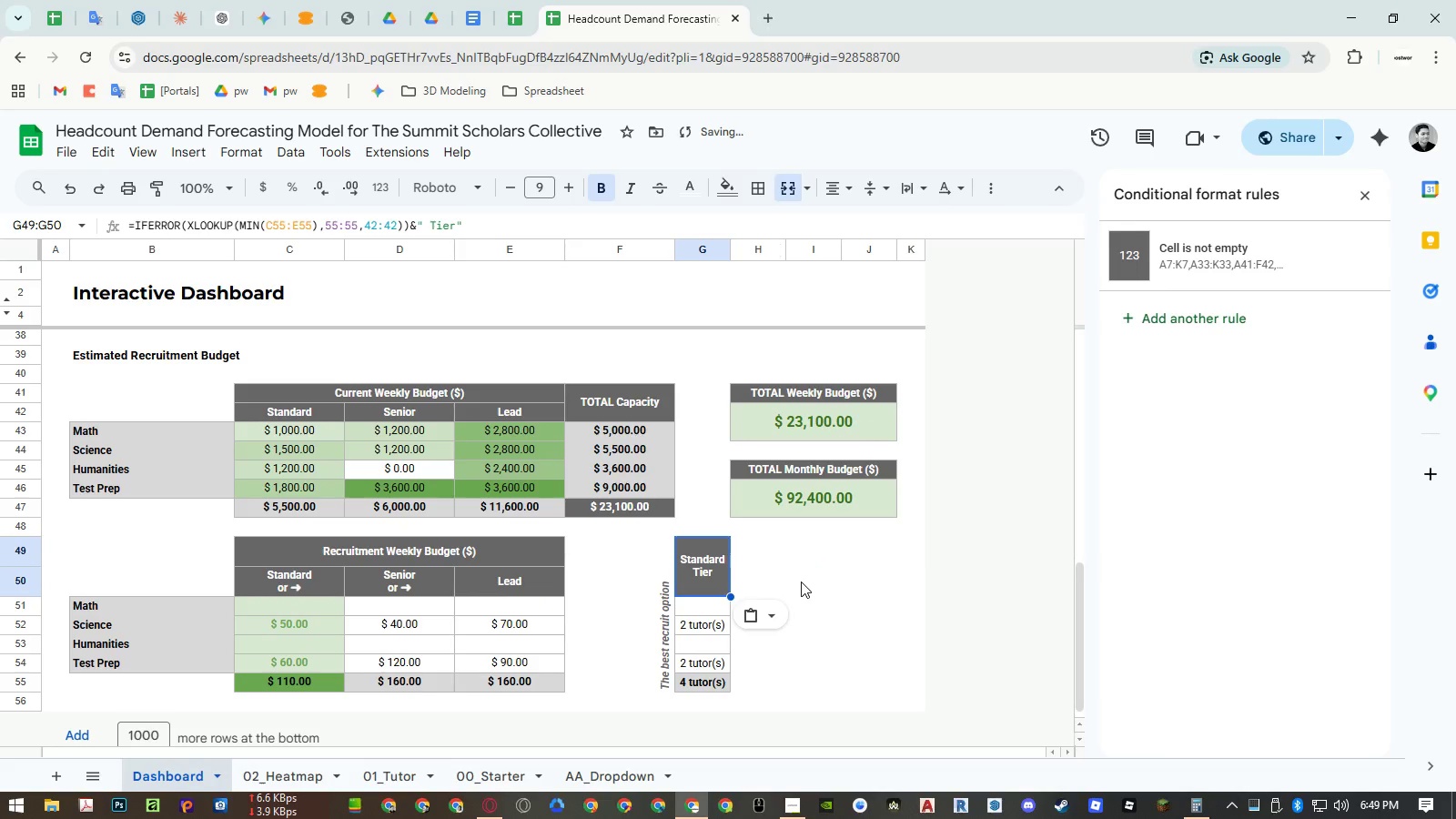 
left_click([801, 581])
 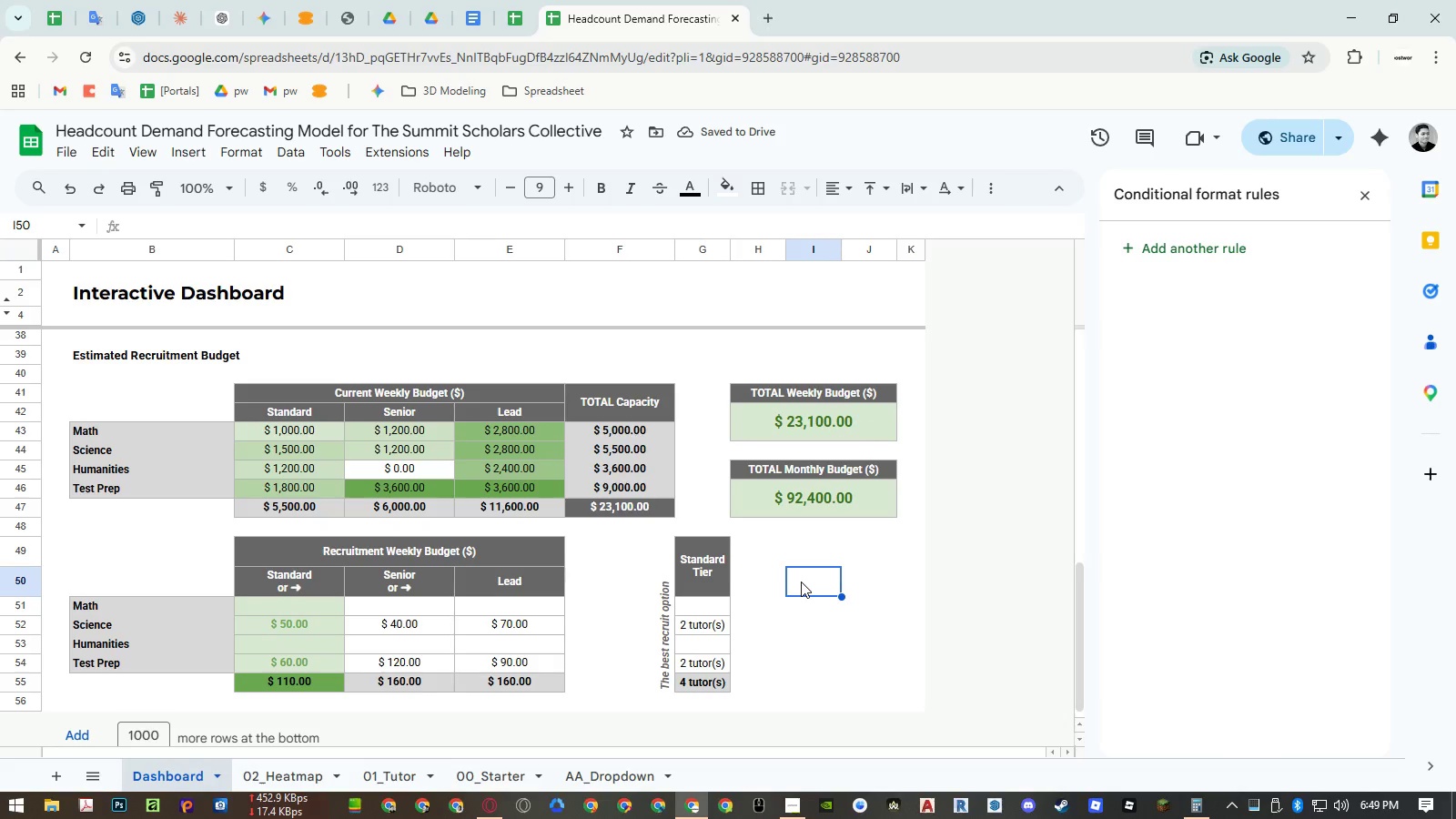 
left_click([661, 598])
 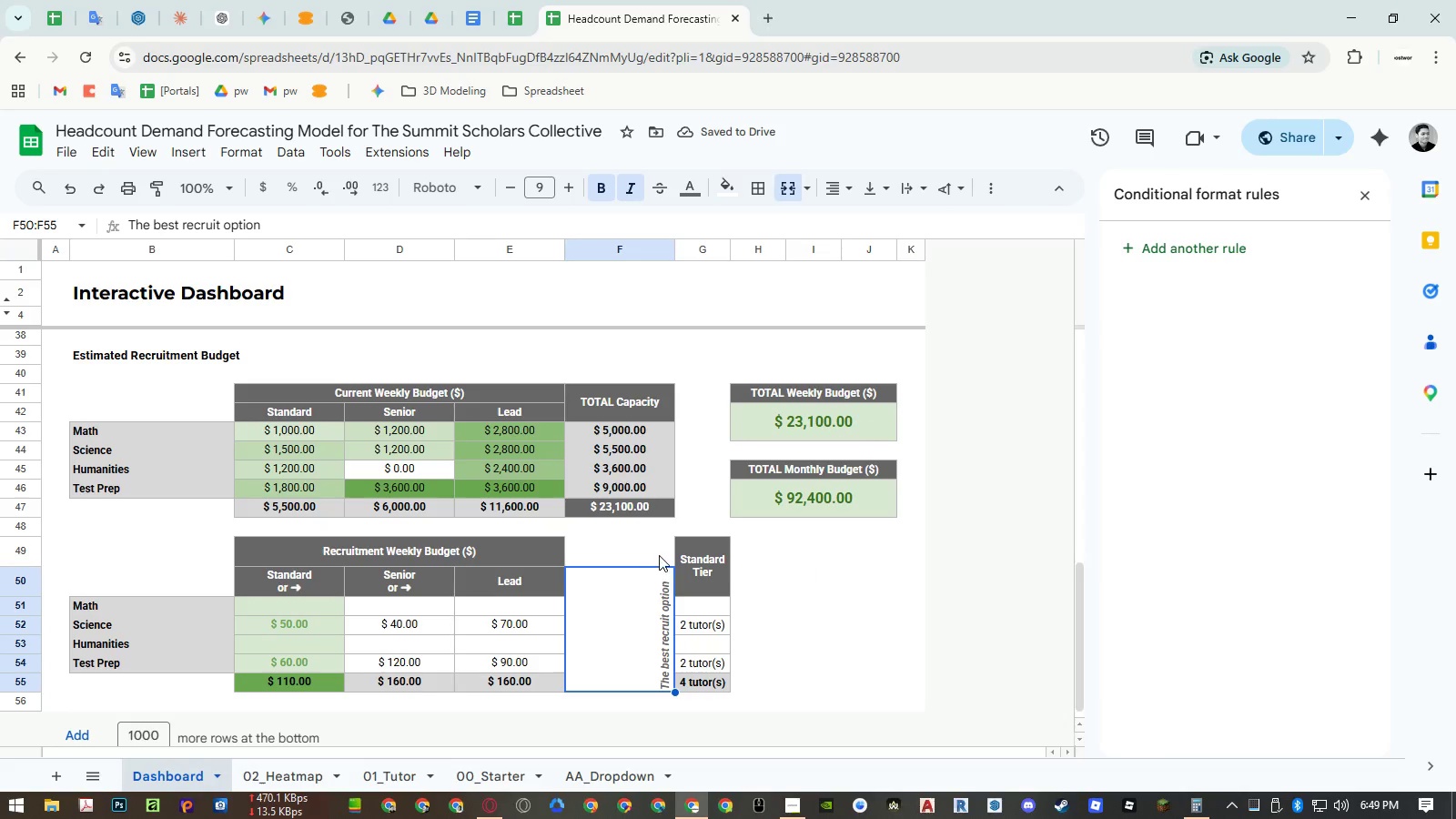 
double_click([659, 554])
 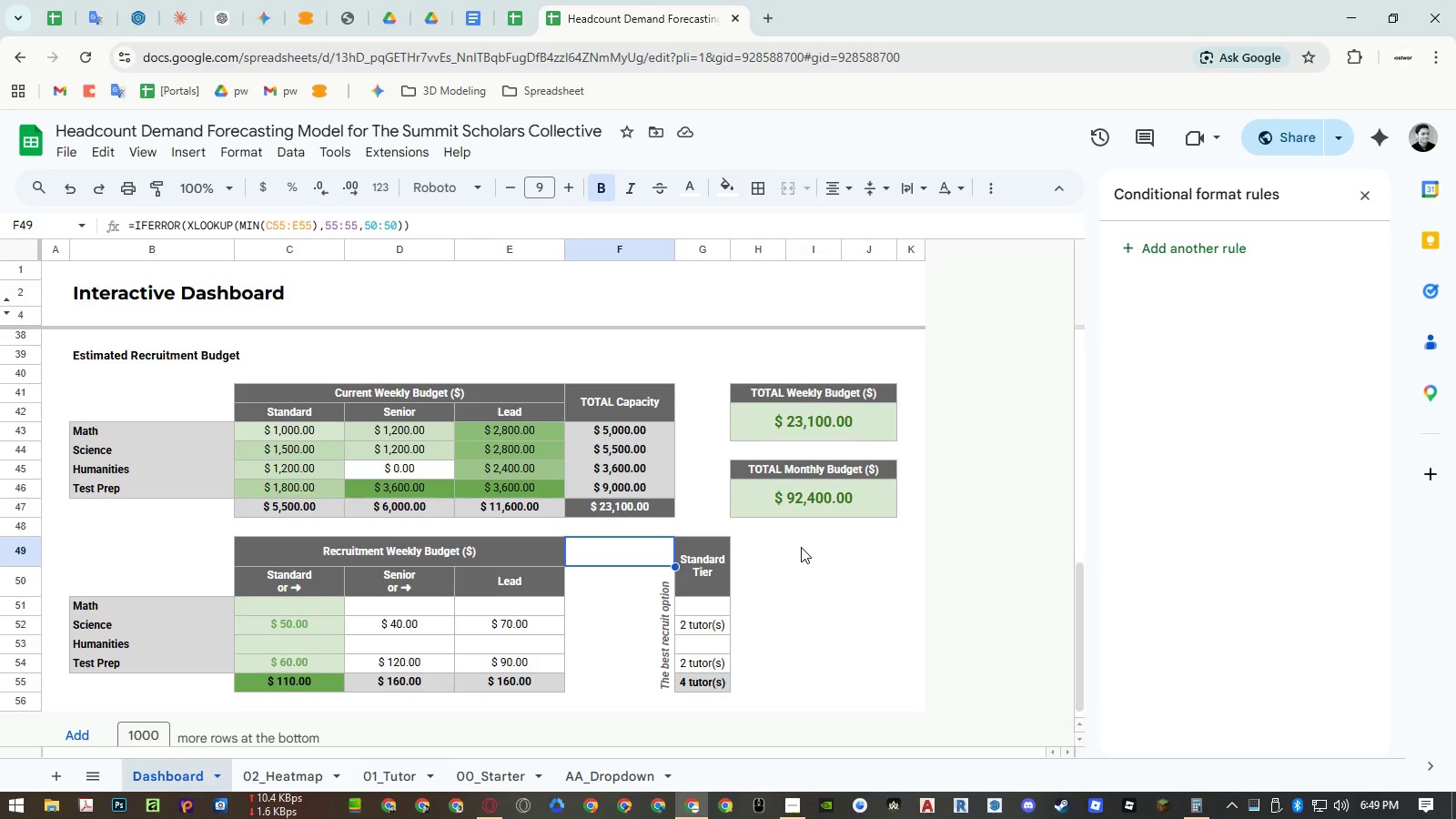 
mouse_move([815, 531])
 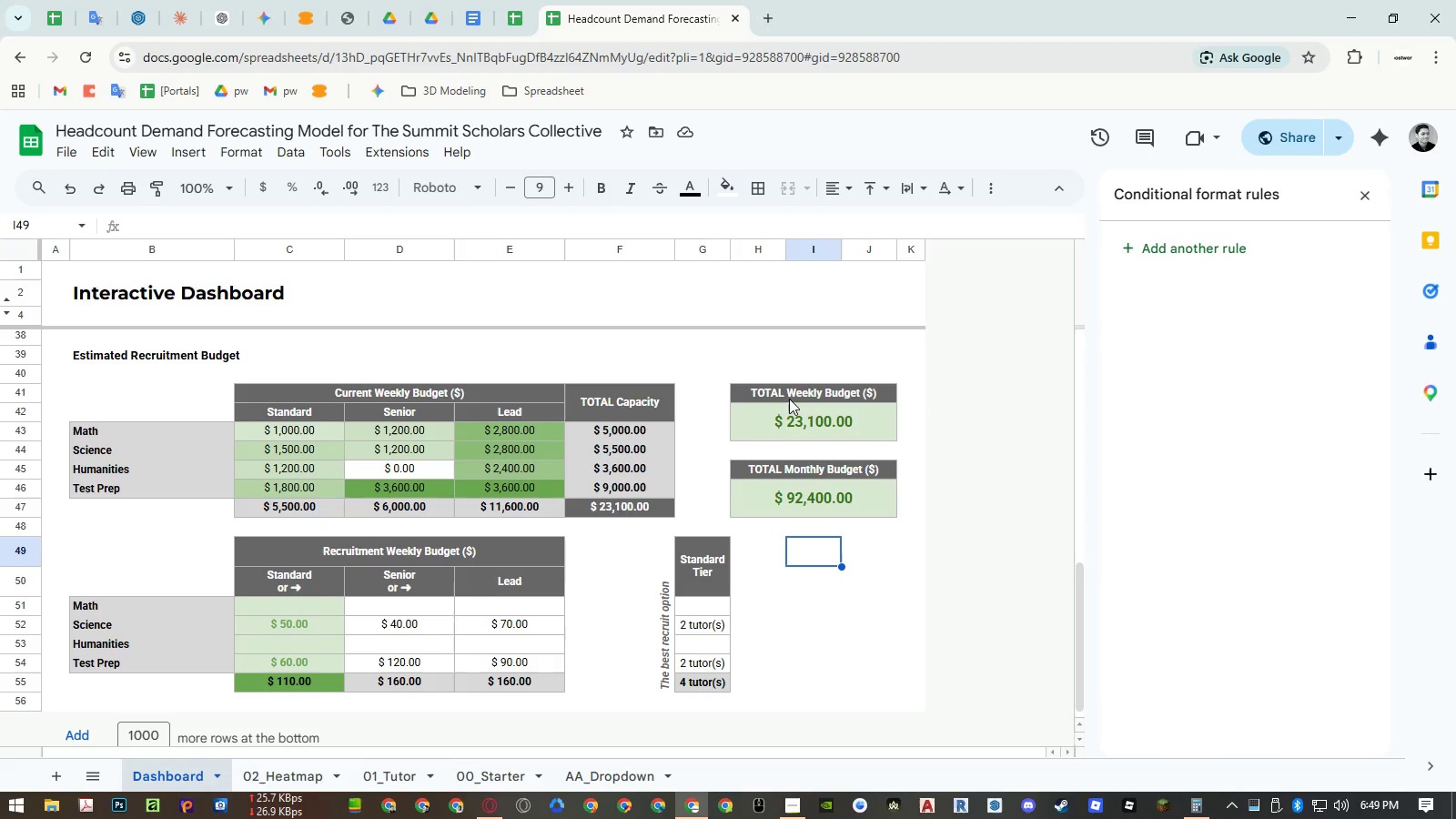 
left_click([786, 389])
 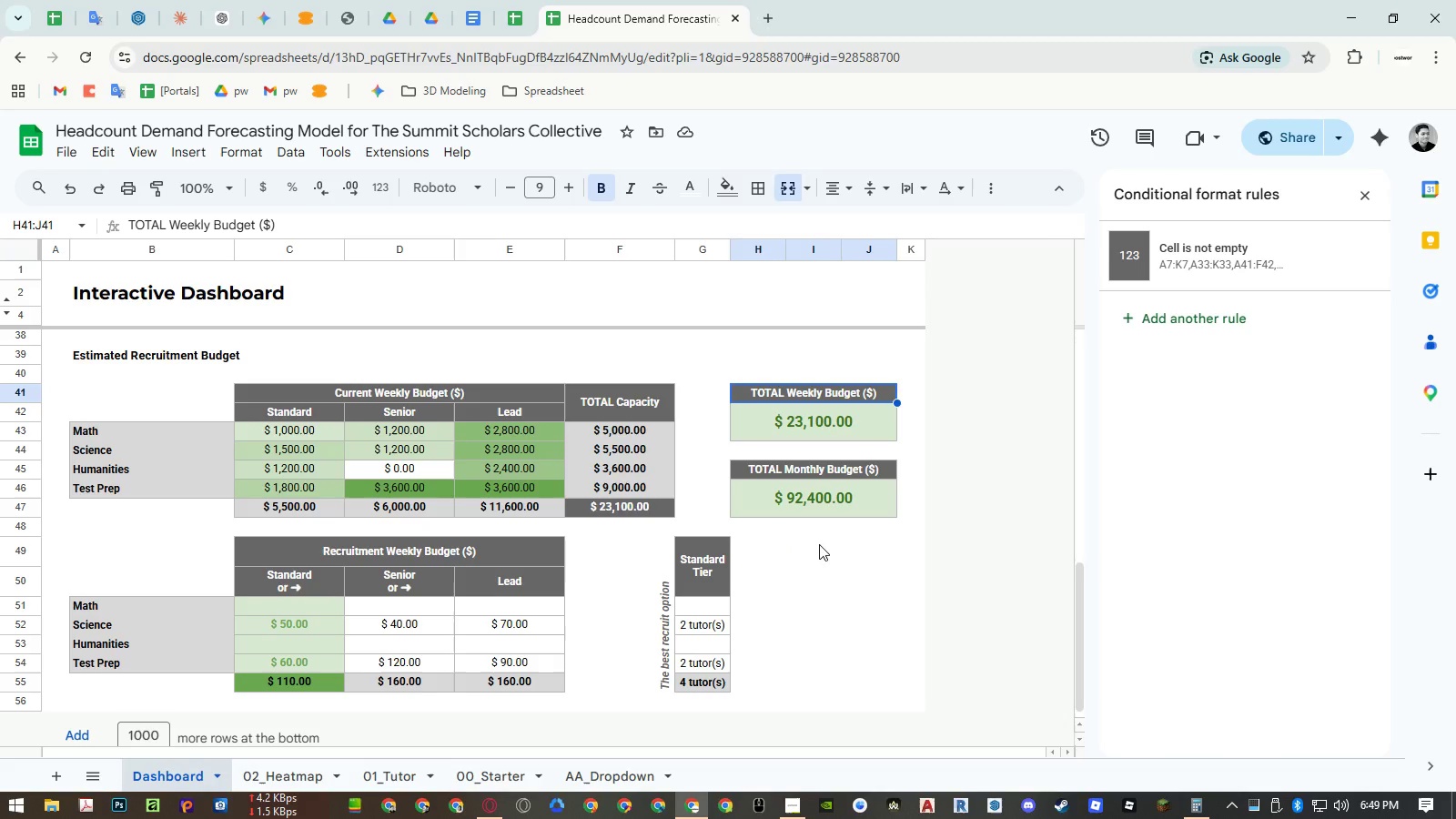 
key(Control+ControlLeft)
 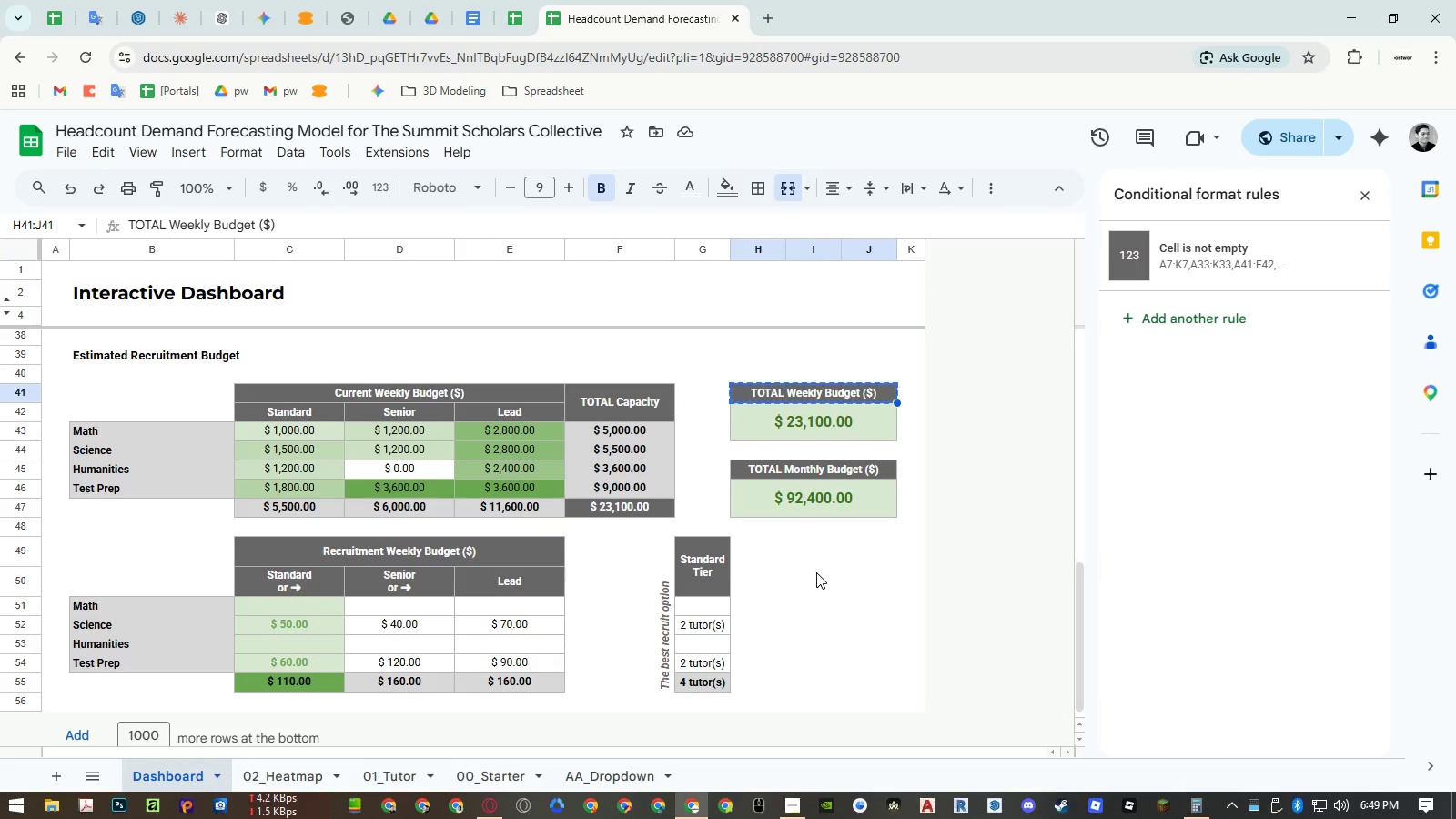 
key(Control+C)
 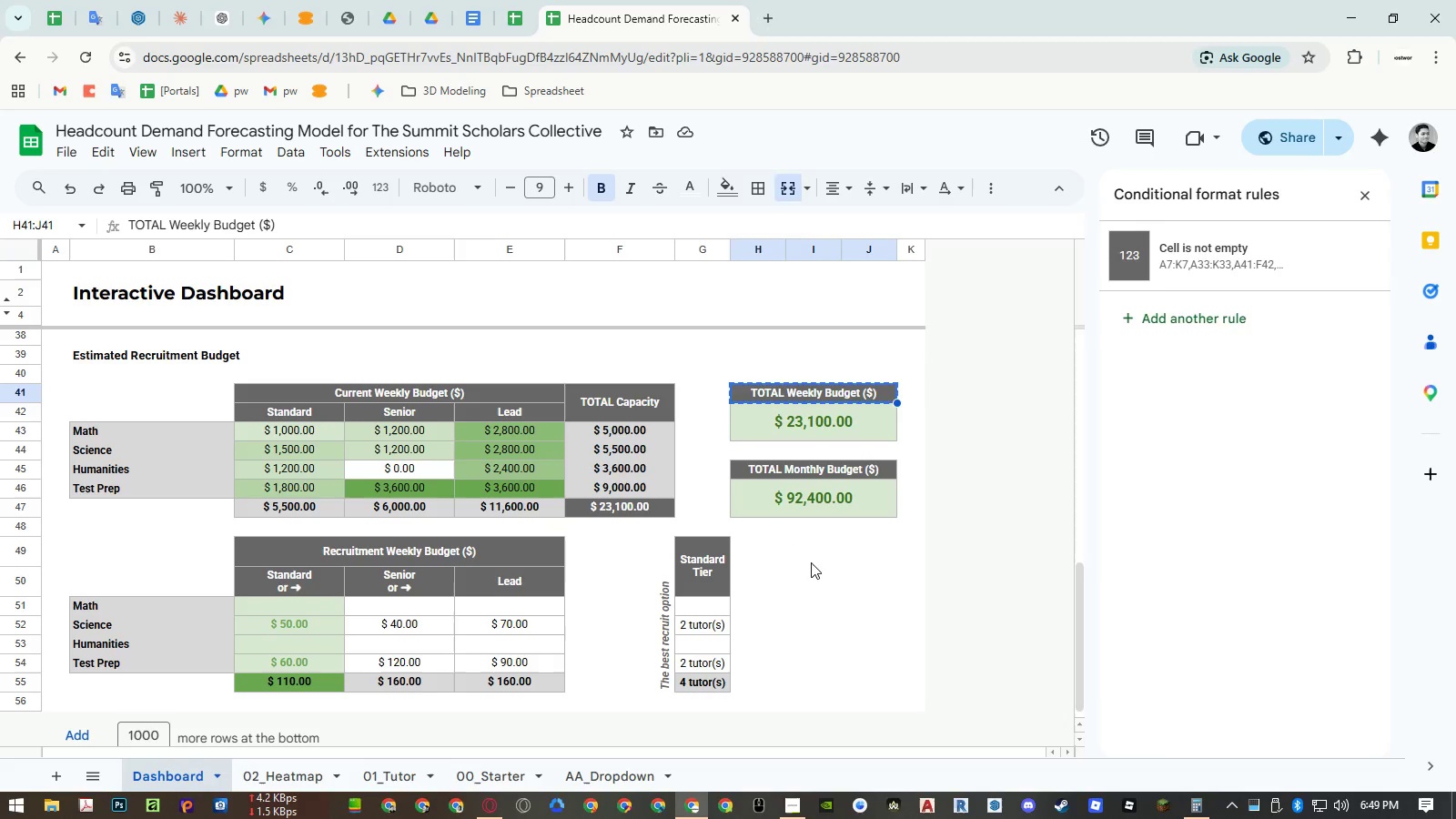 
left_click_drag(start_coordinate=[809, 560], to_coordinate=[718, 578])
 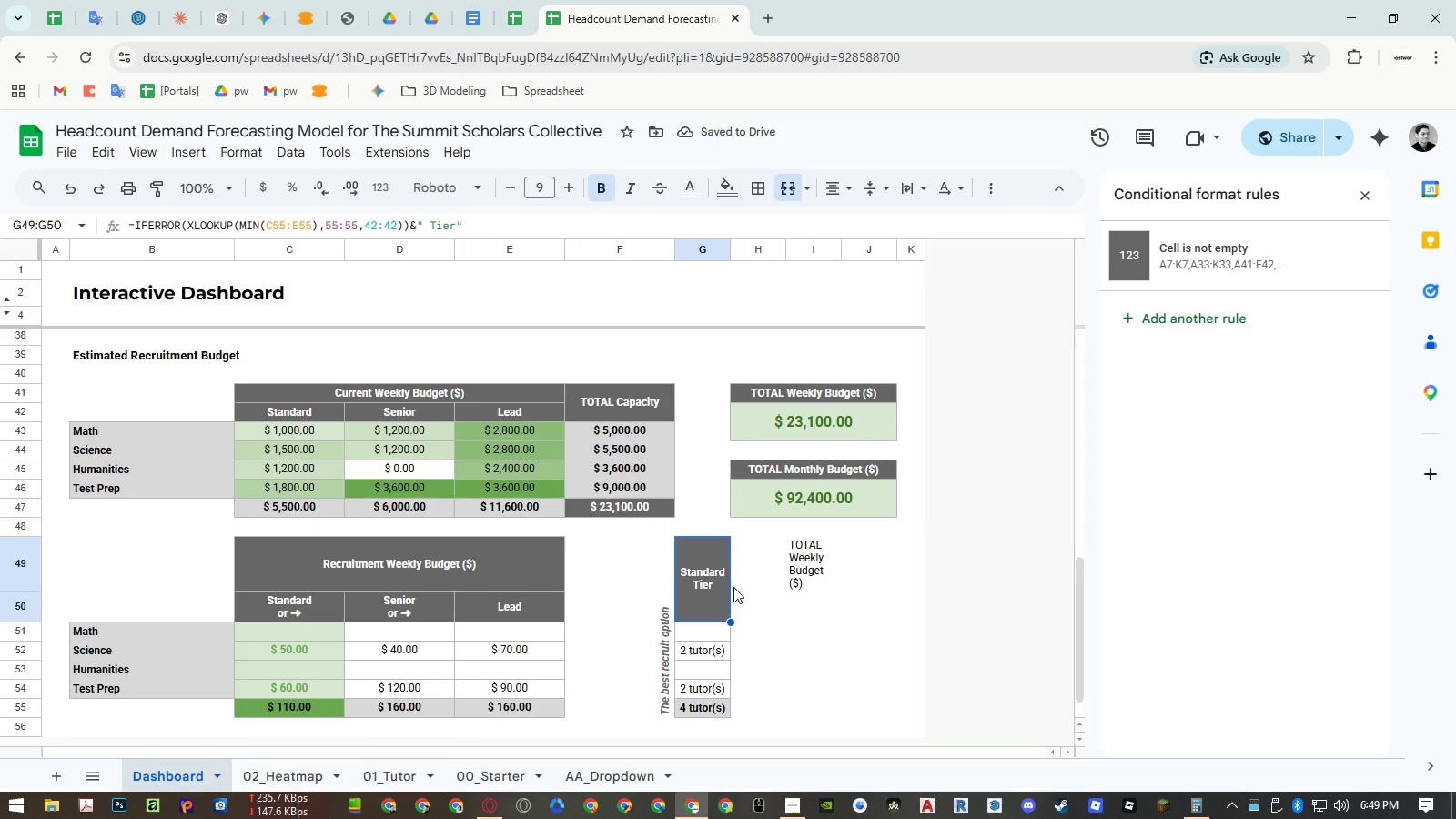 
key(Control+ControlLeft)
 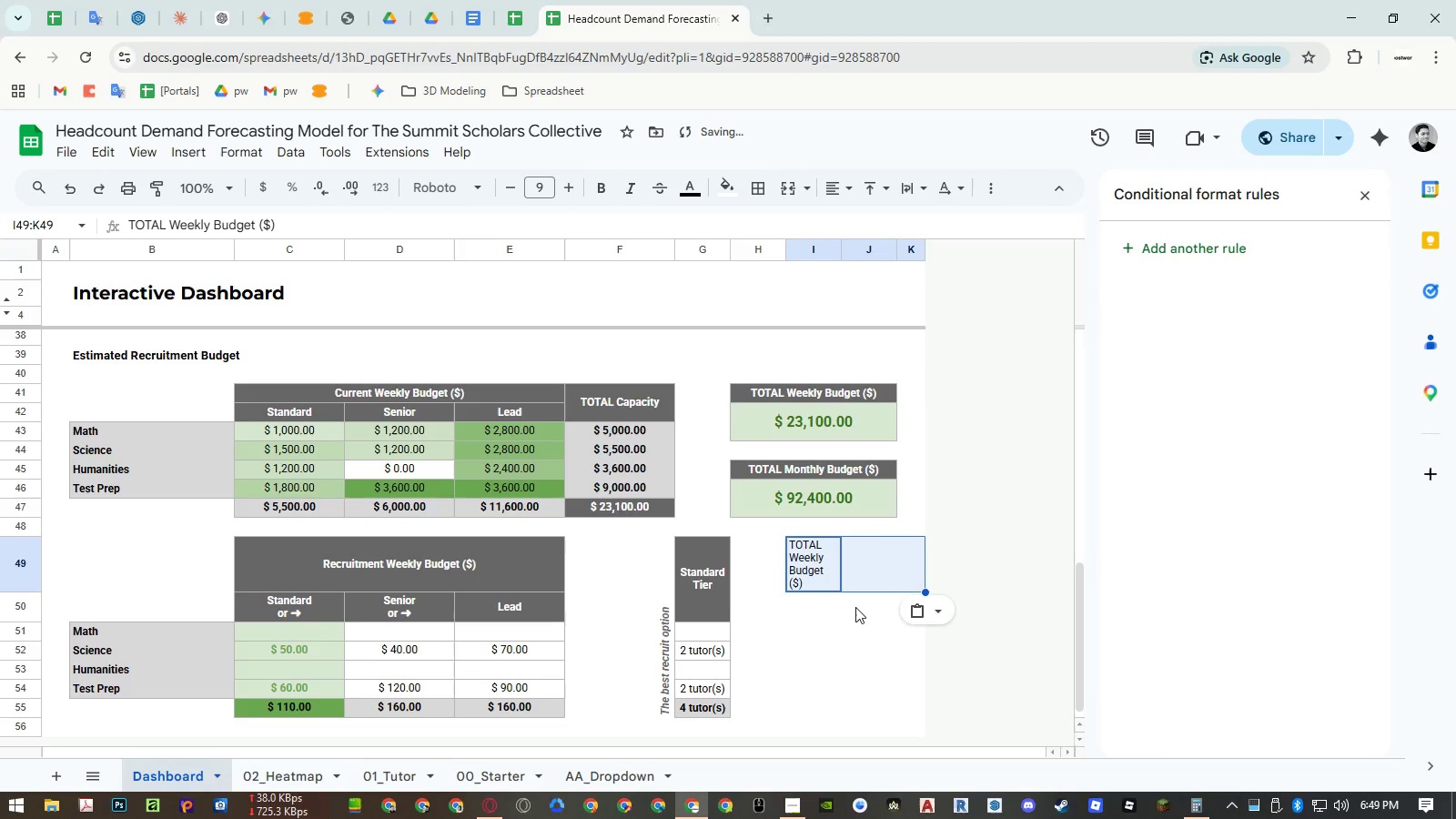 
key(Control+Shift+ShiftLeft)
 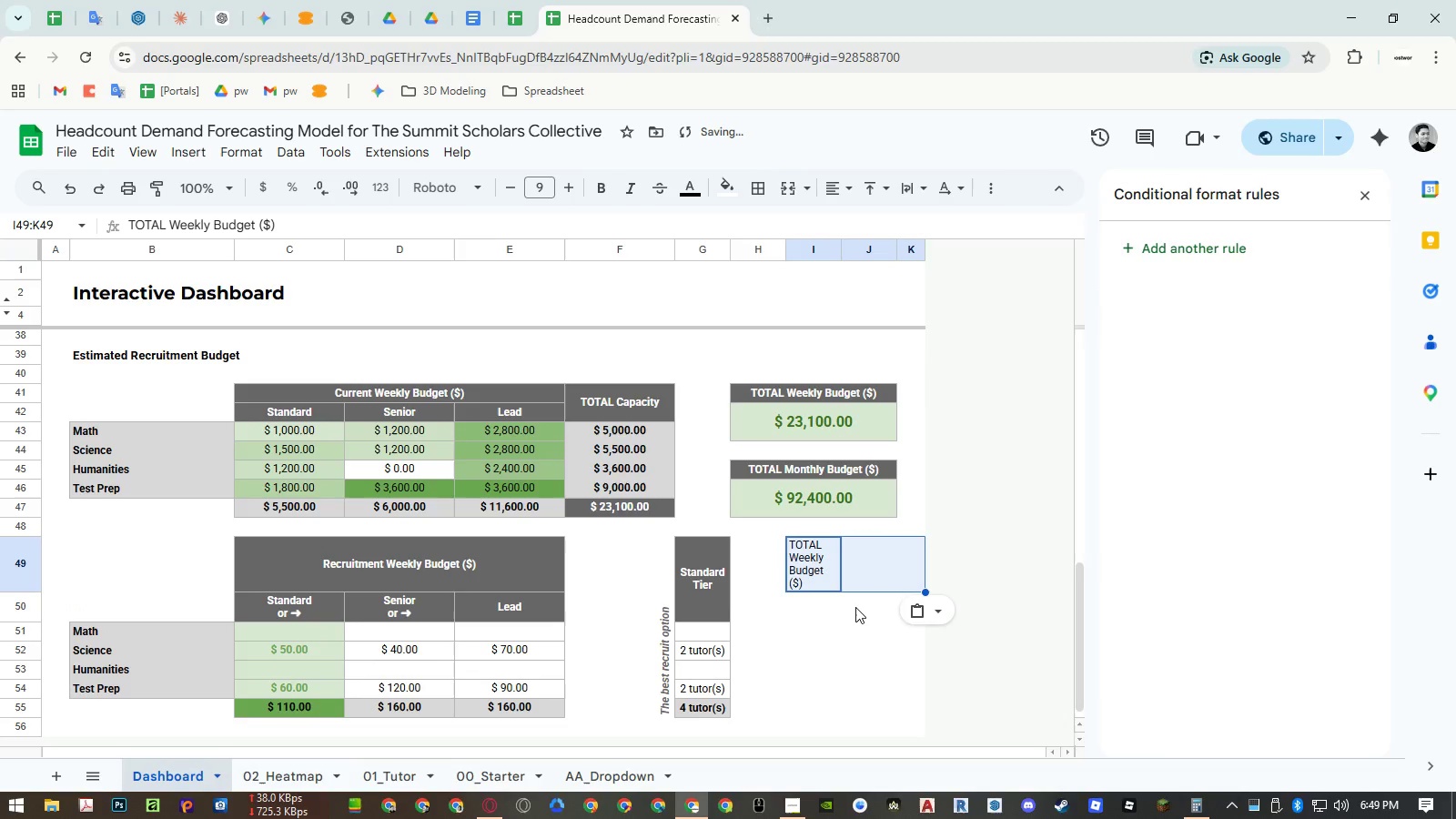 
key(Control+Shift+V)
 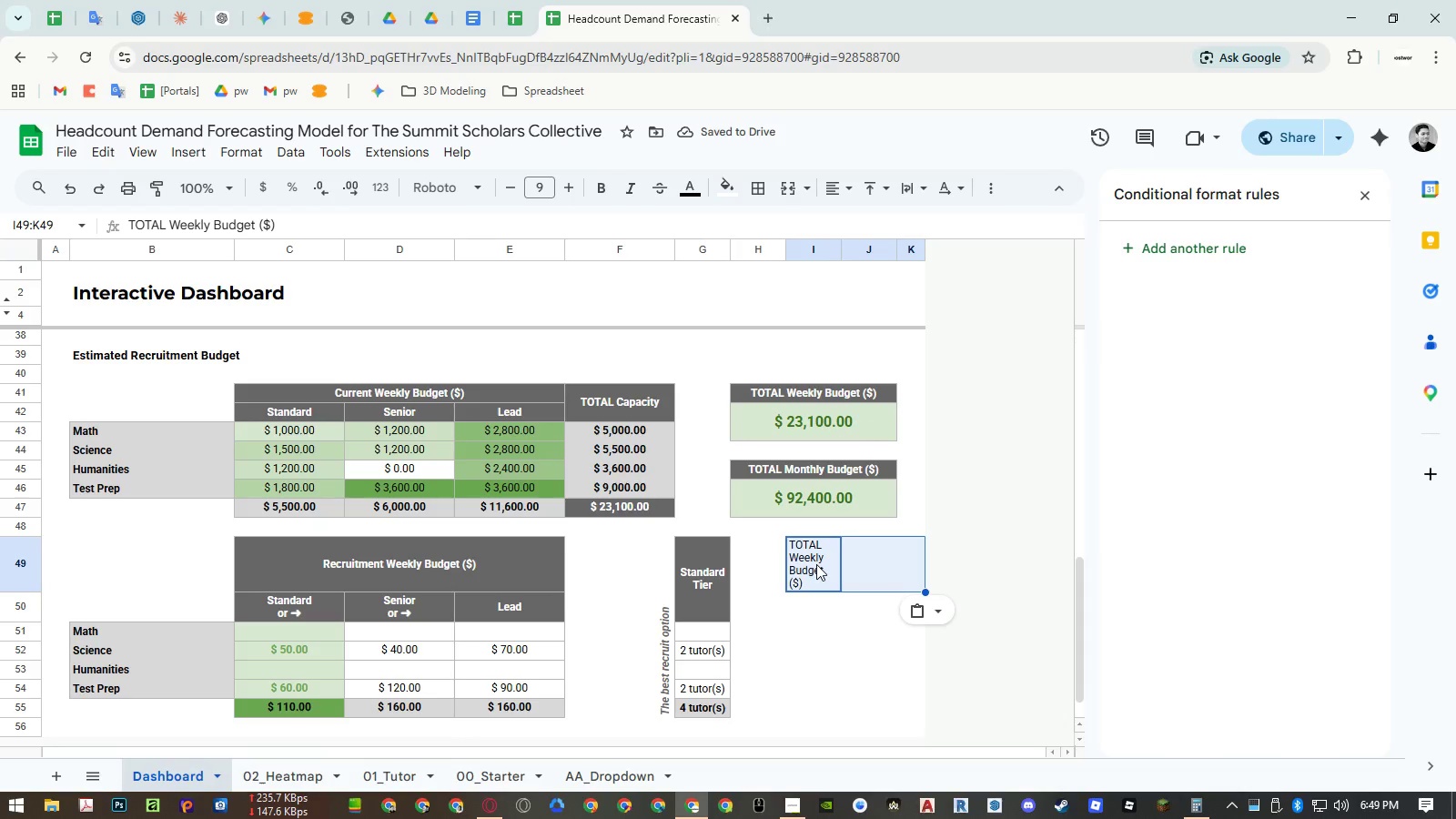 
left_click([718, 578])
 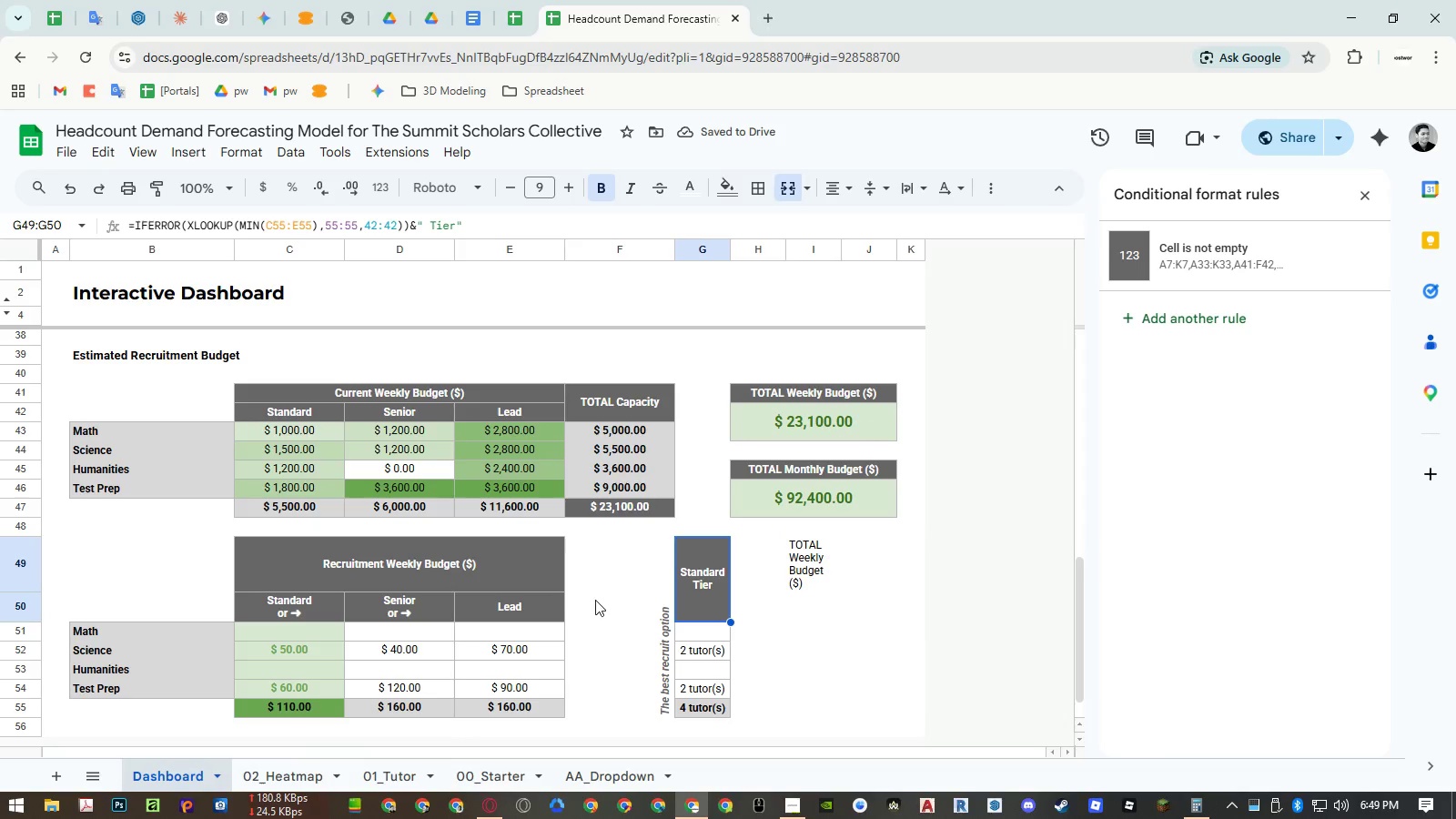 
left_click([557, 607])
 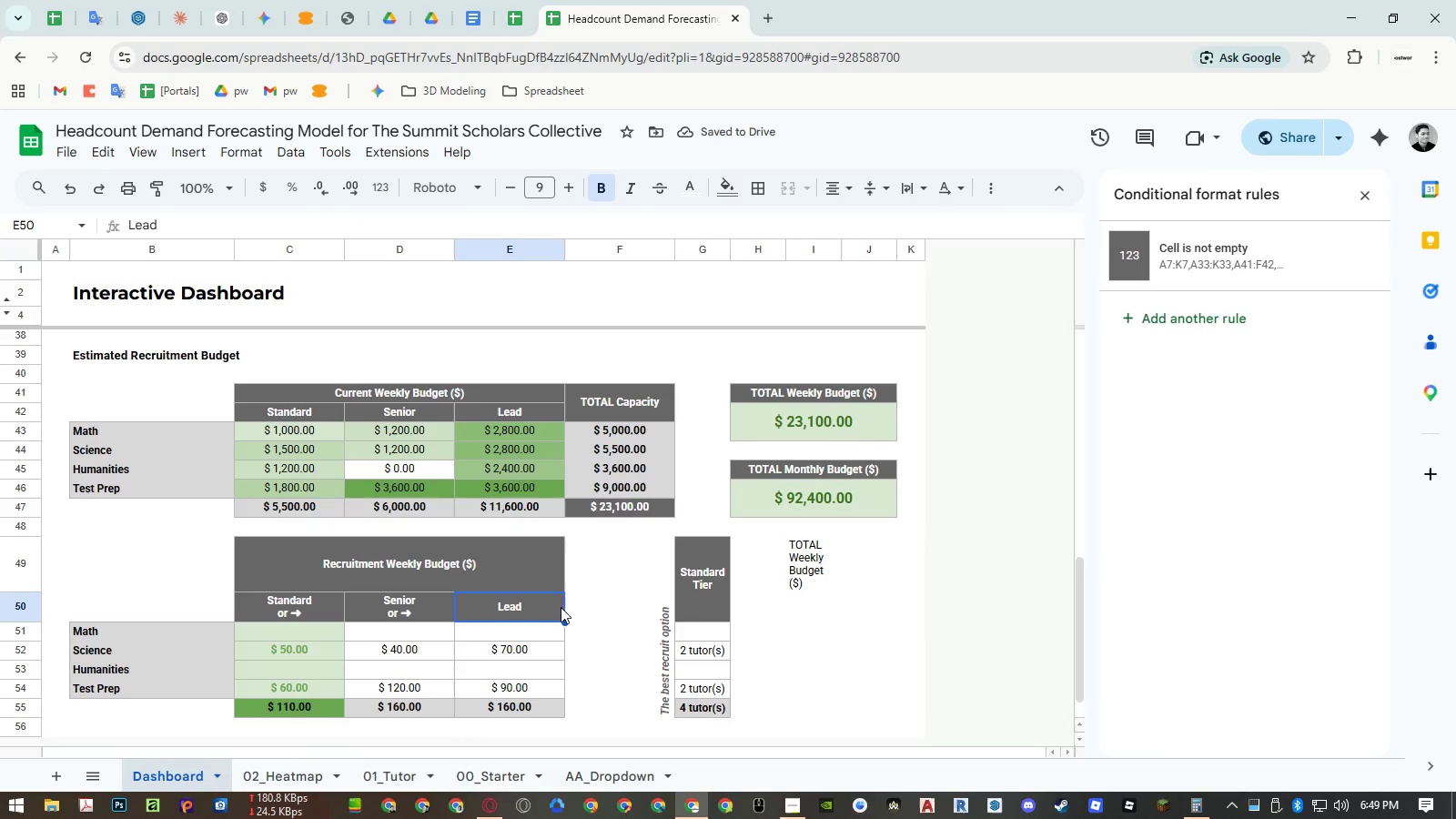 
key(Control+ControlLeft)
 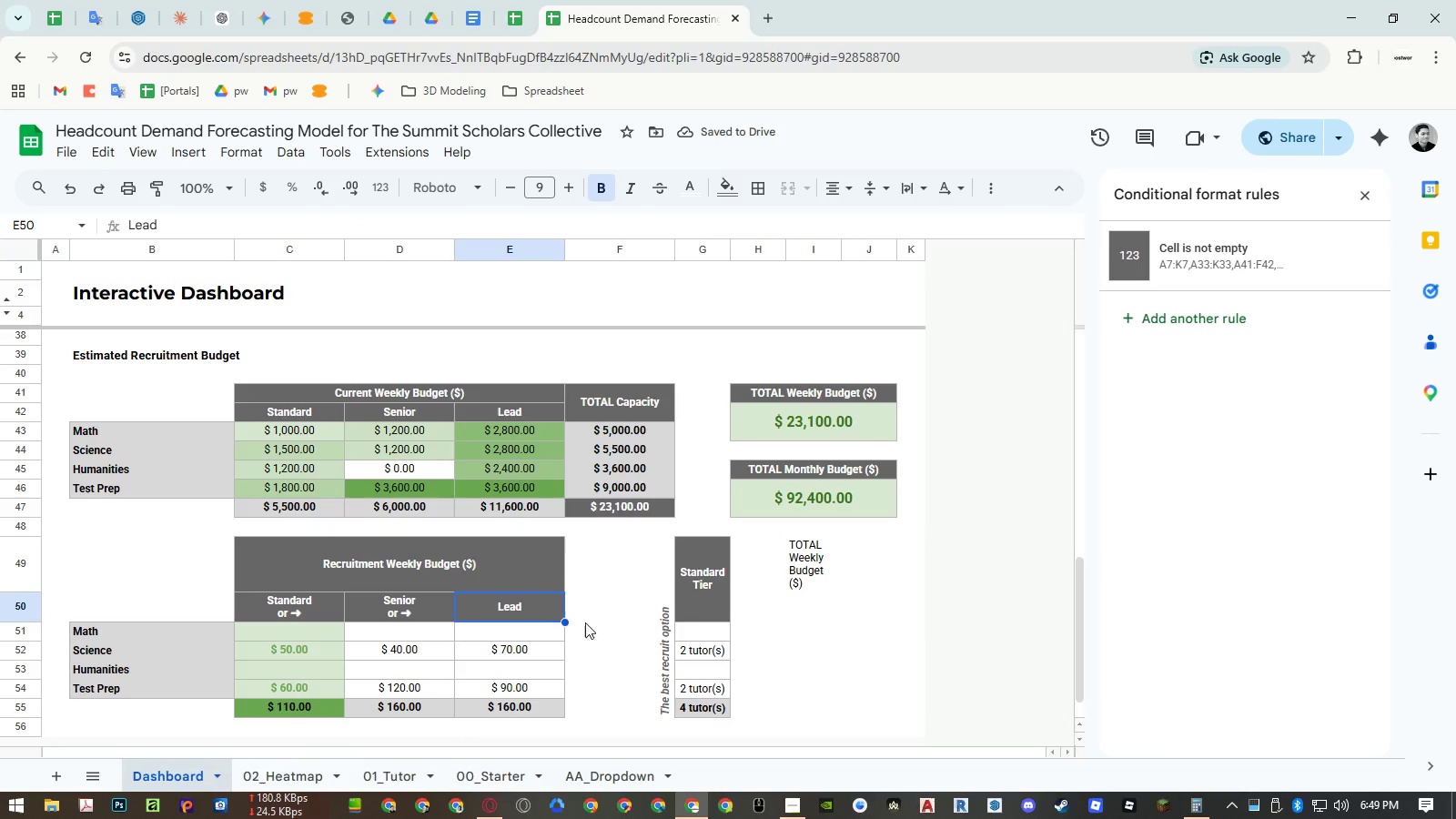 
key(Control+C)
 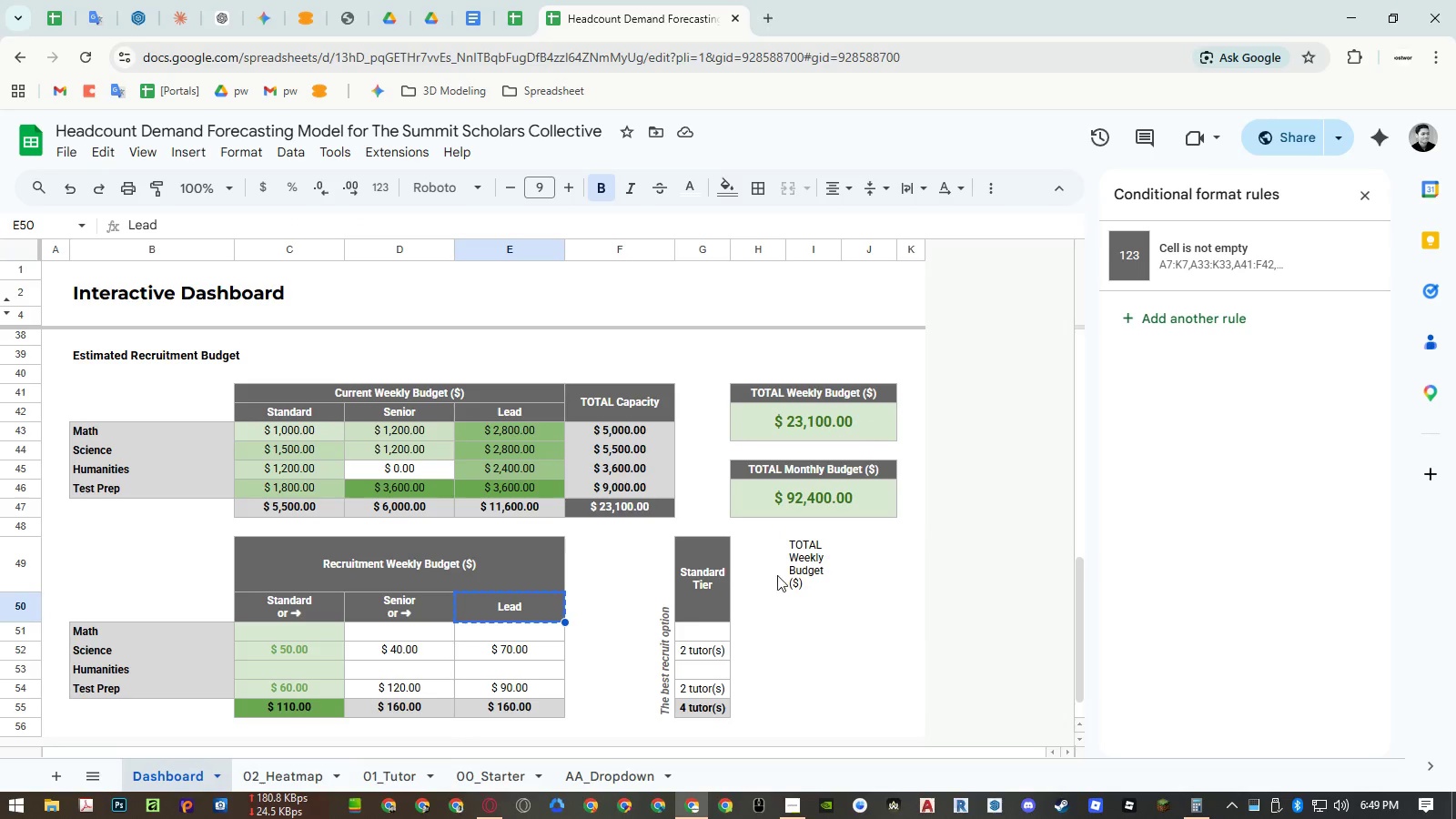 
left_click([790, 570])
 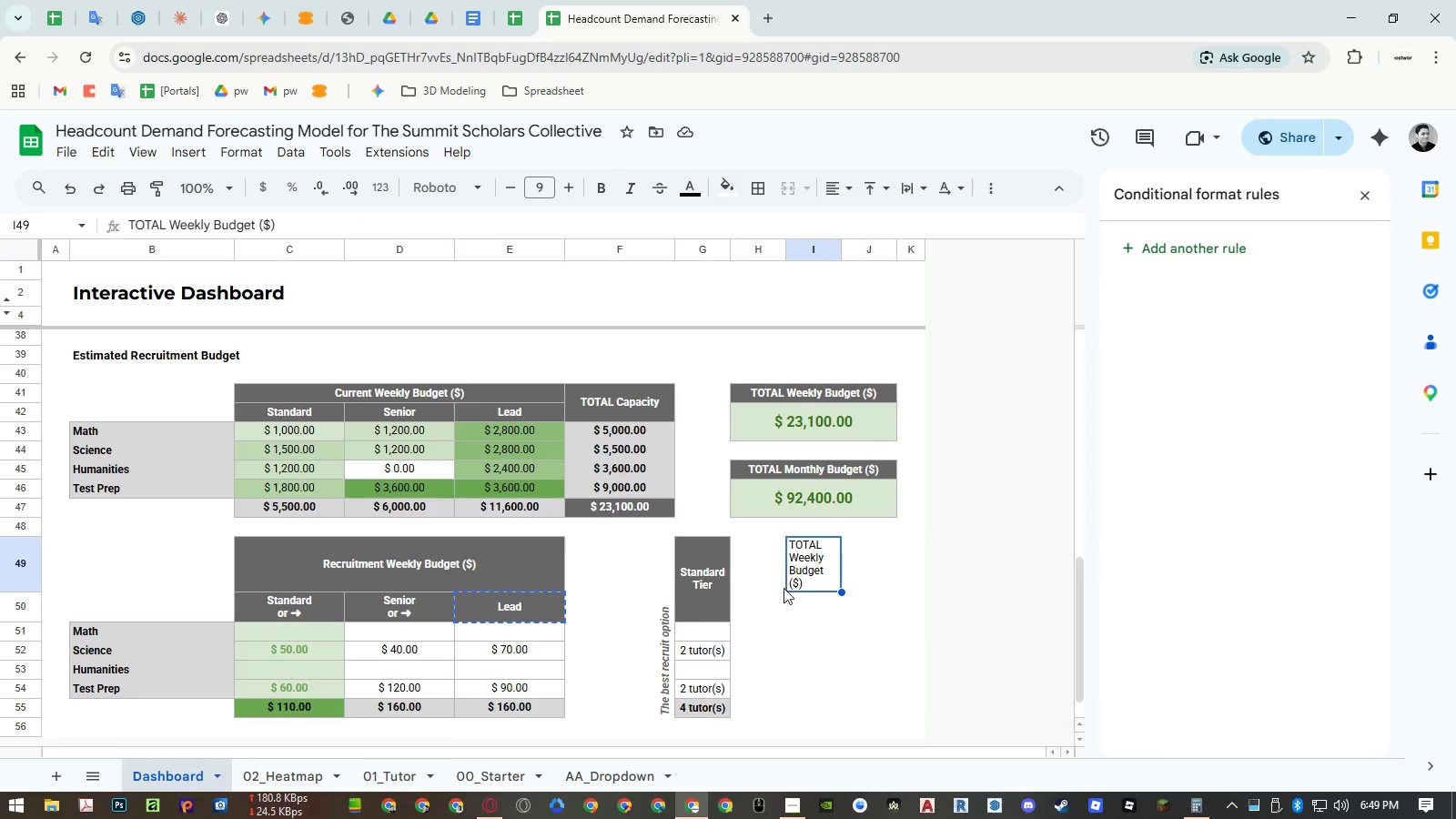 
key(Control+ControlLeft)
 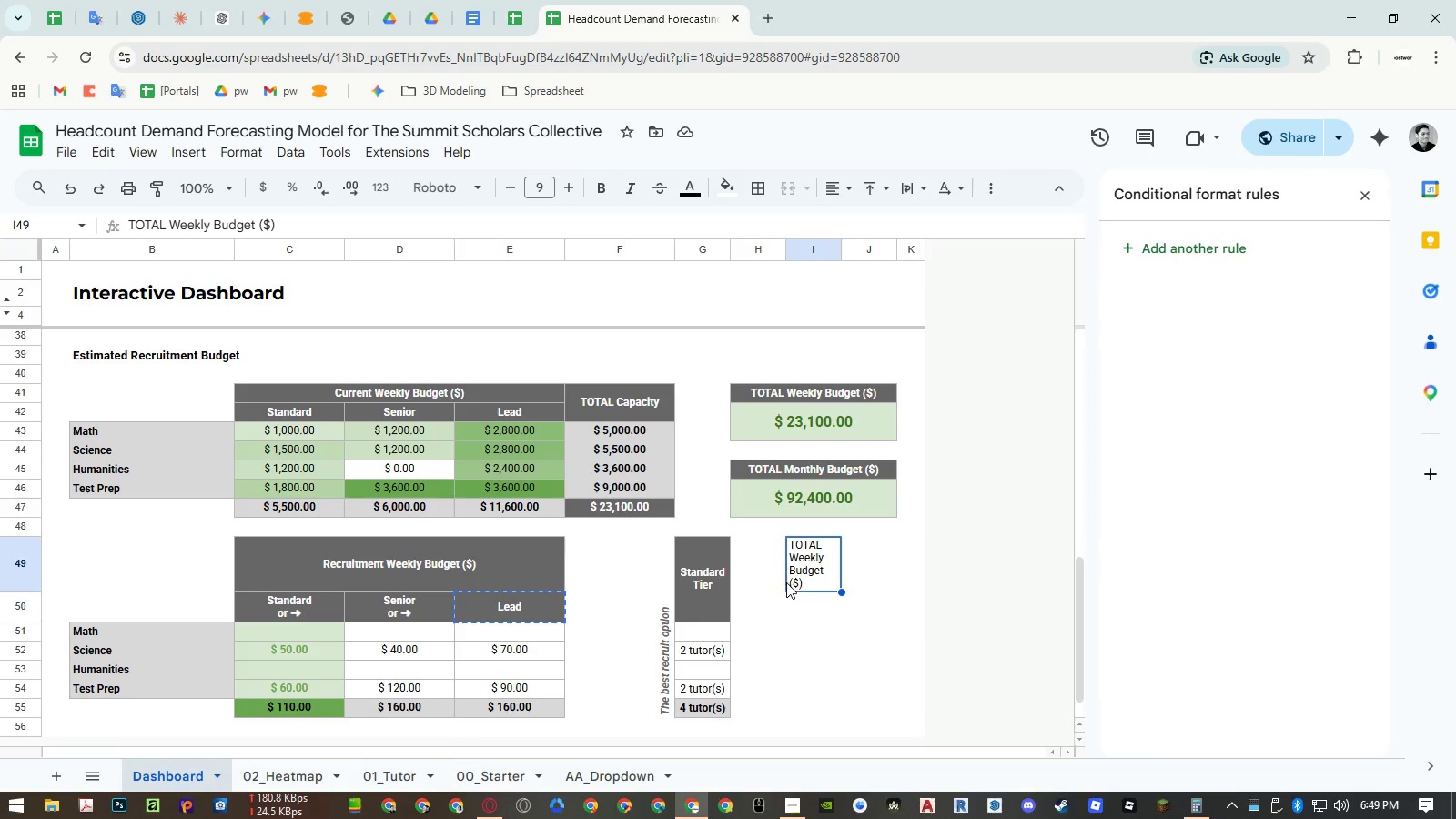 
key(Control+V)
 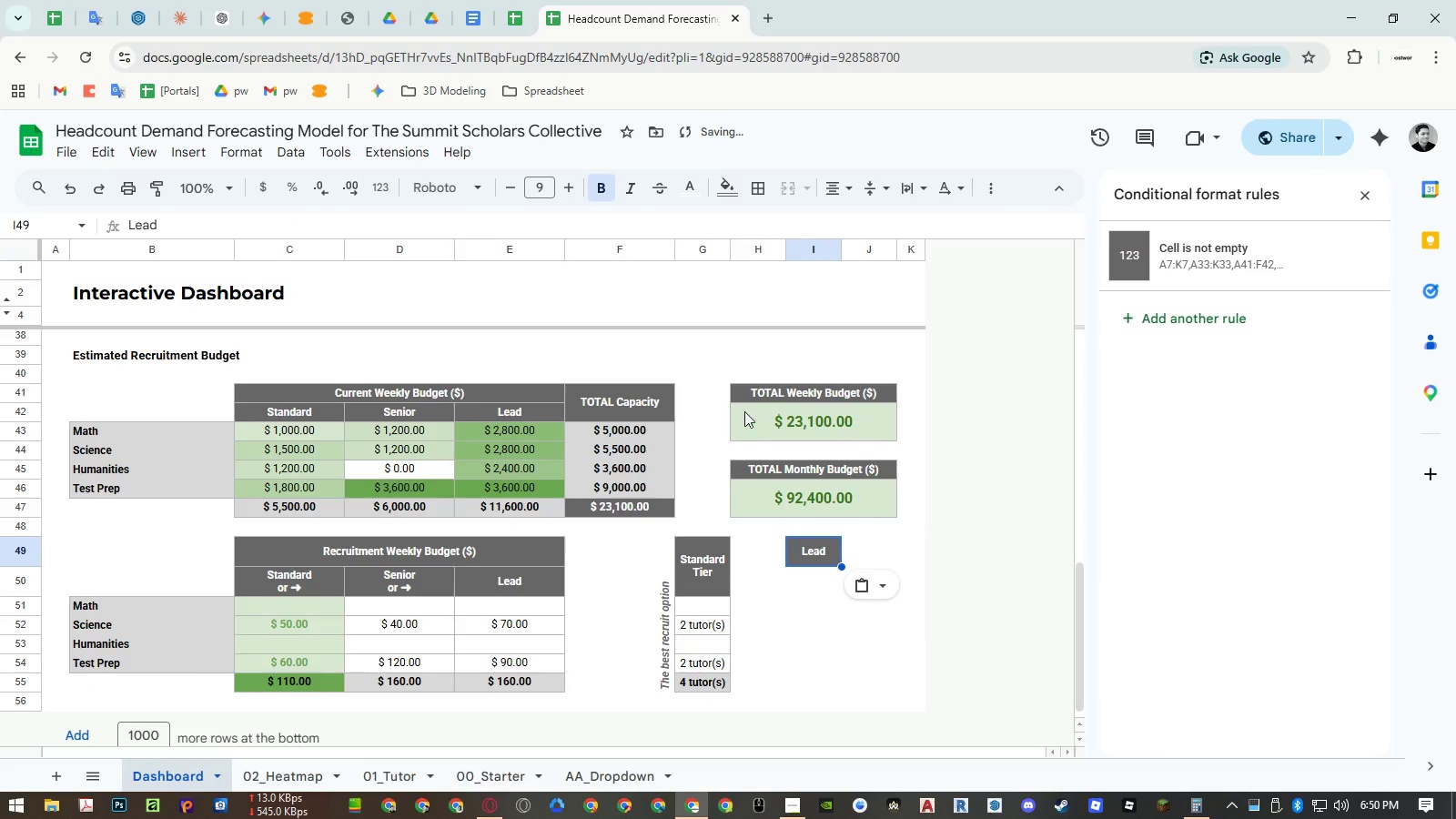 
left_click([748, 395])
 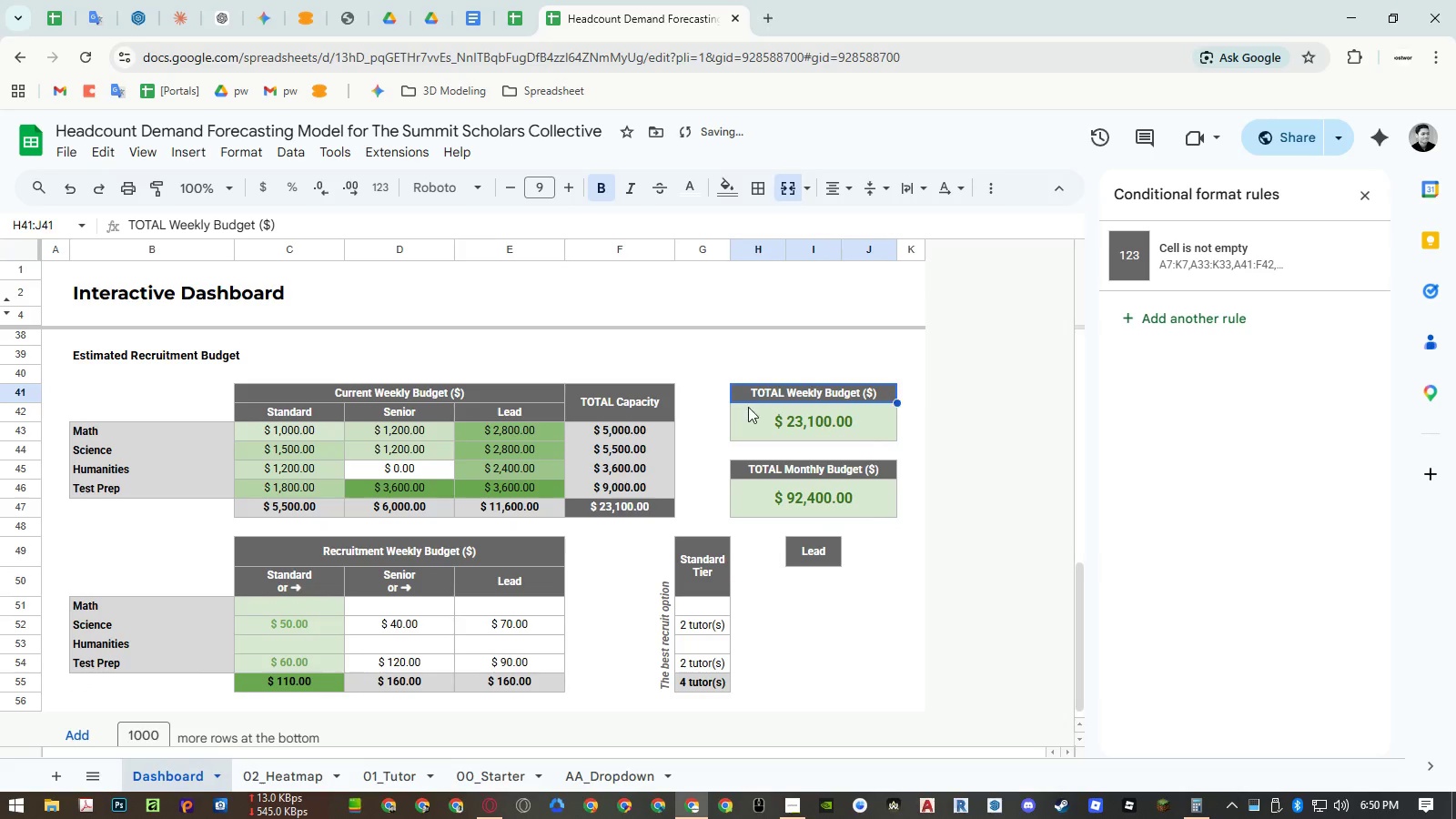 
key(Control+ControlLeft)
 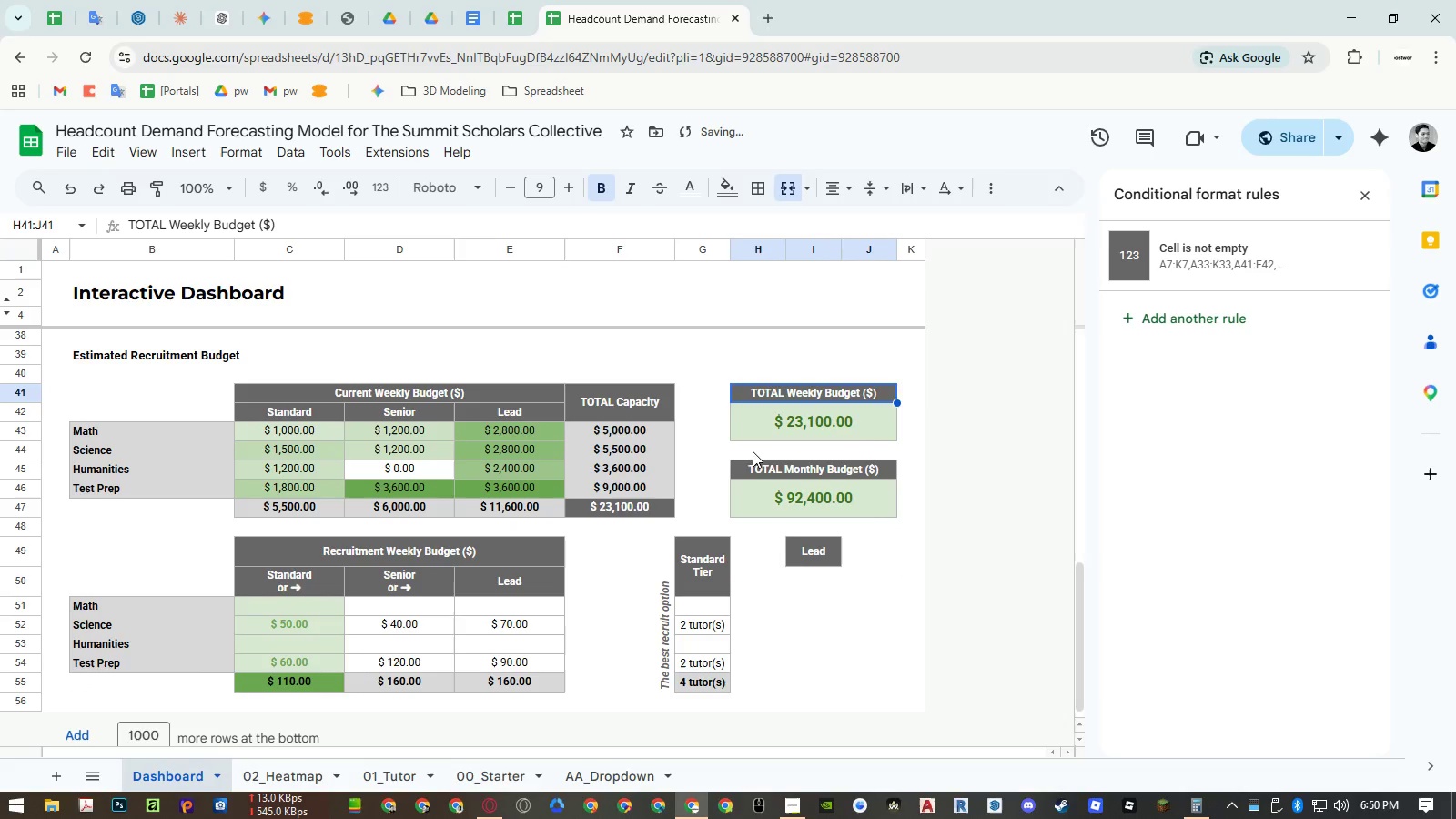 
key(Control+C)
 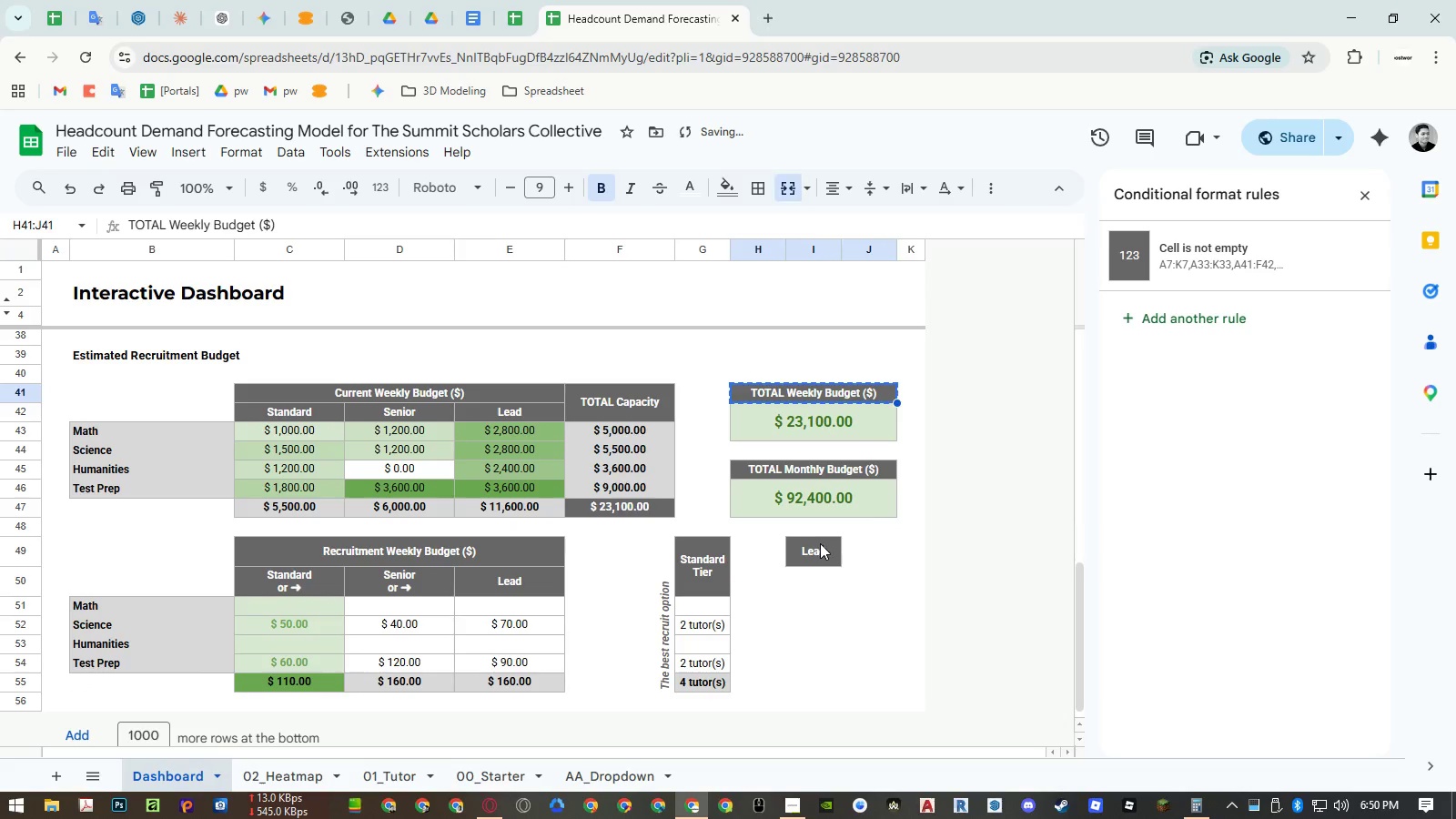 
left_click([822, 554])
 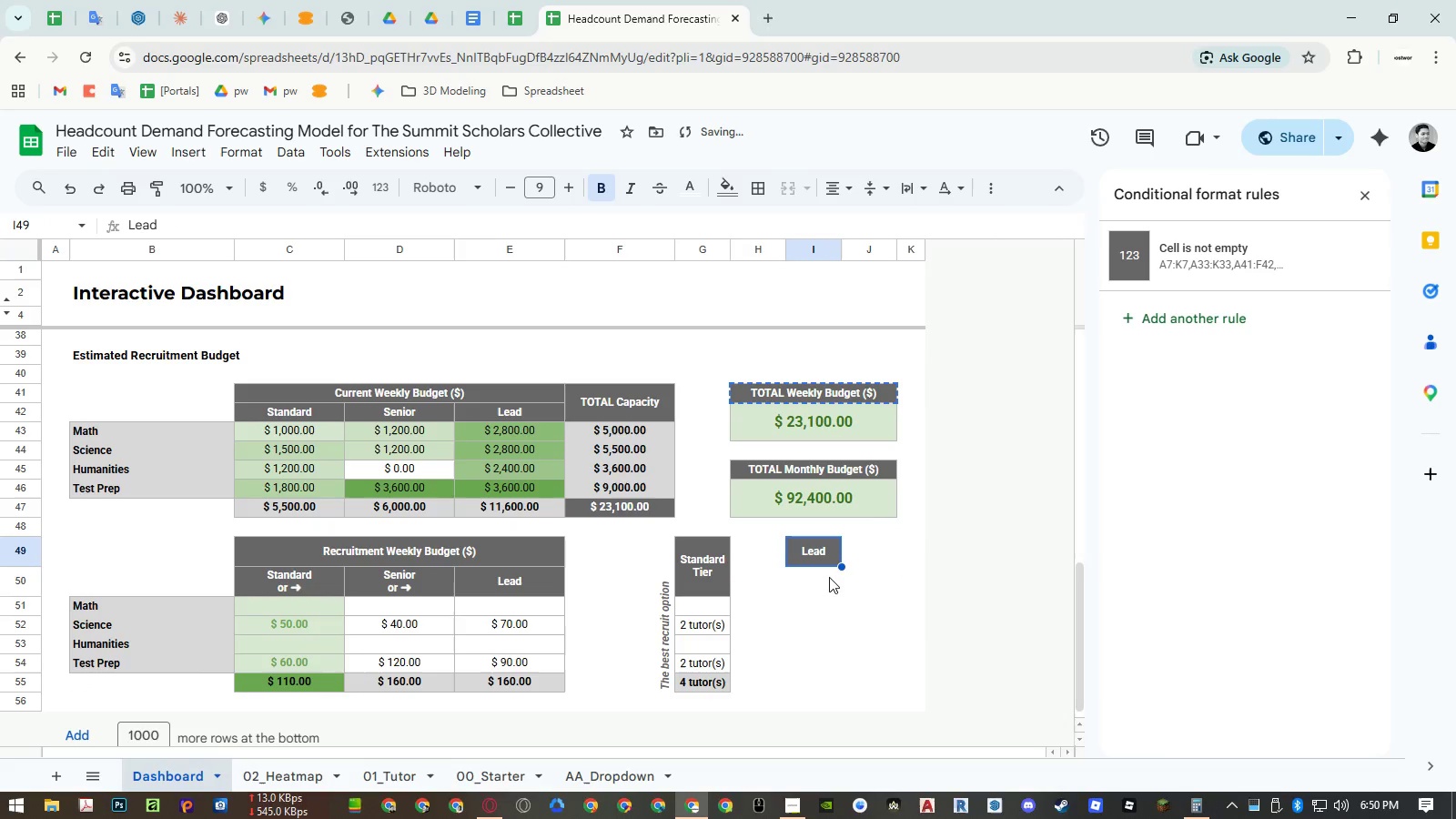 
key(Control+ControlLeft)
 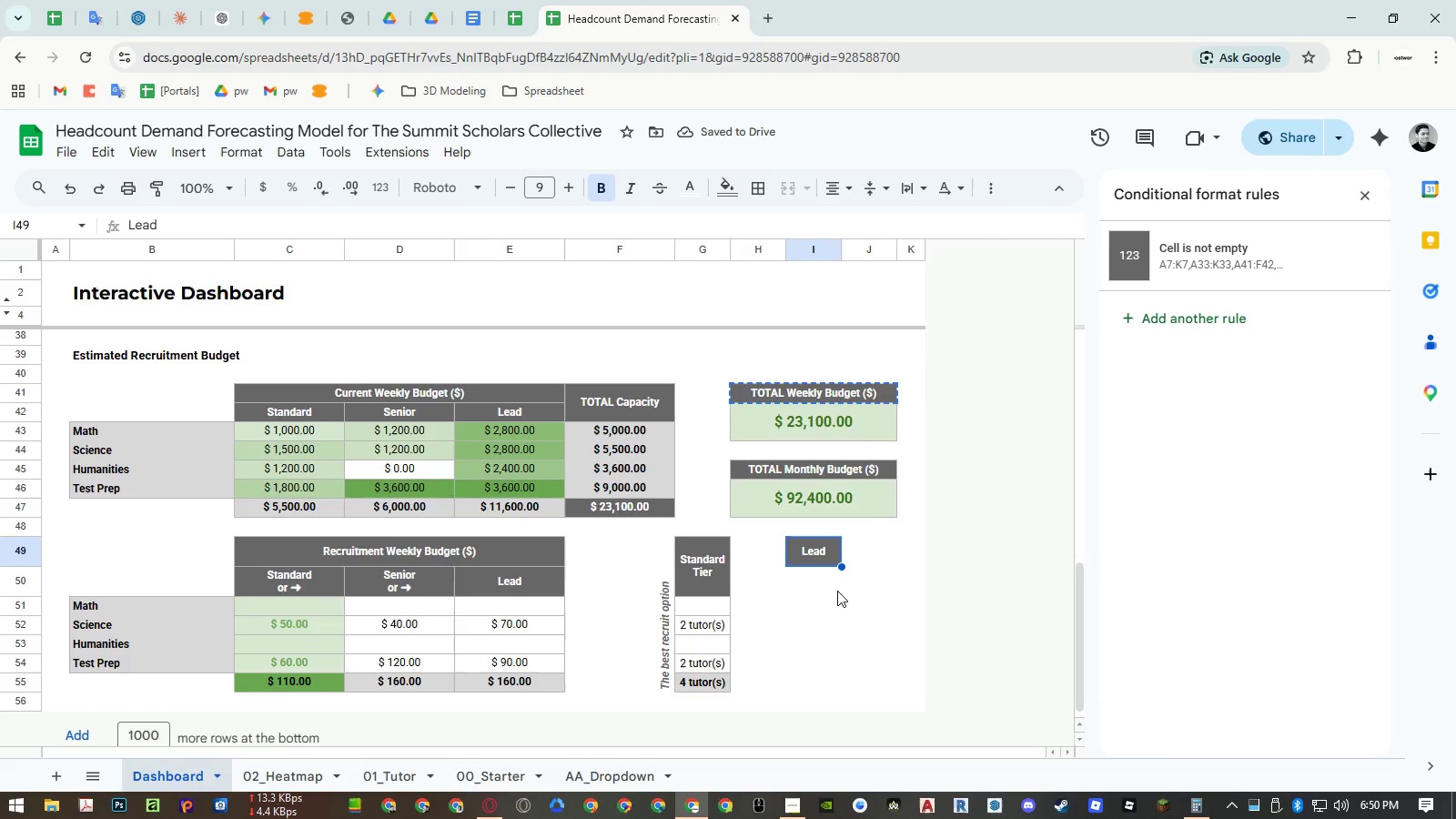 
key(Control+Shift+ShiftLeft)
 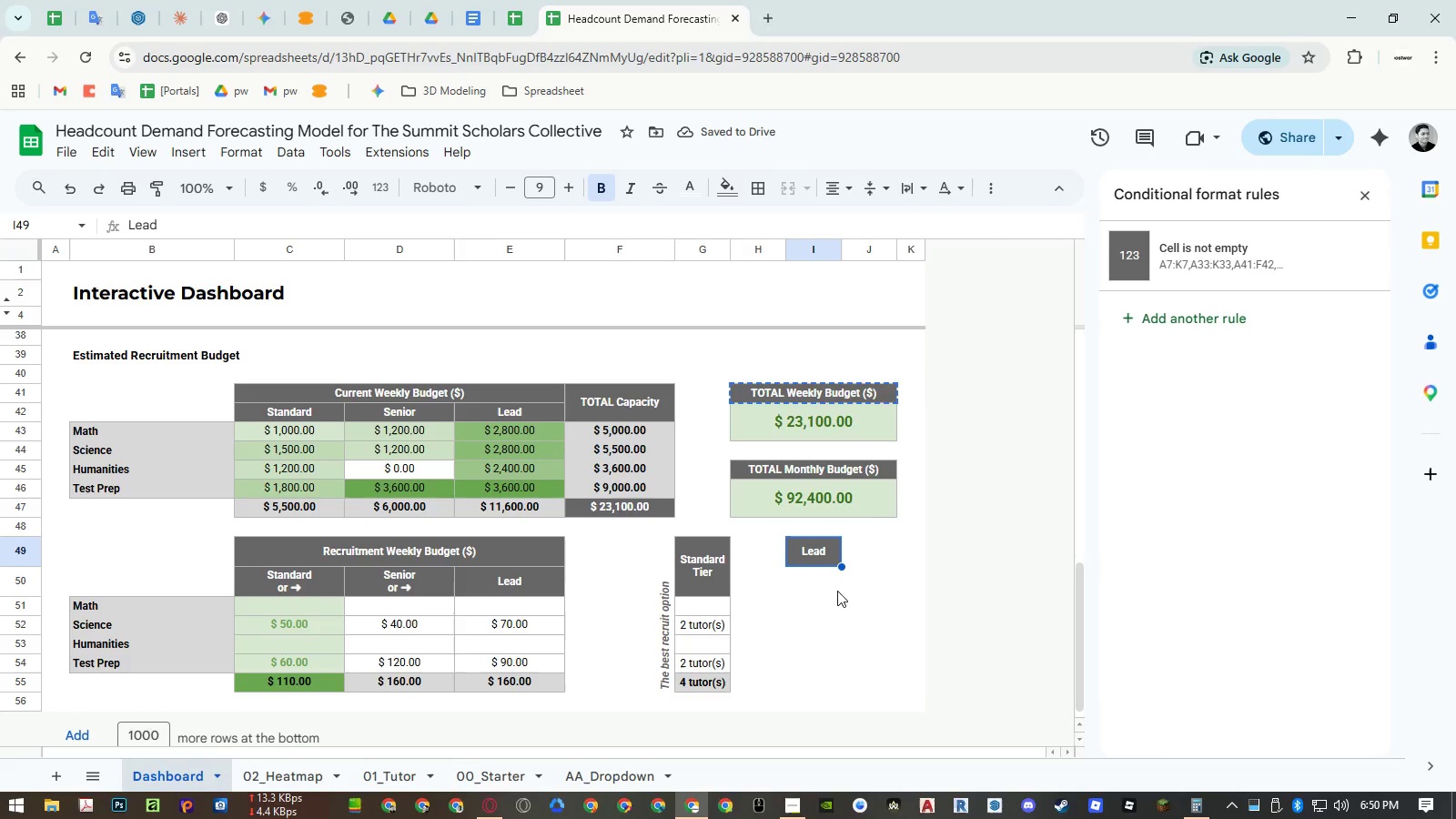 
key(Control+Shift+V)
 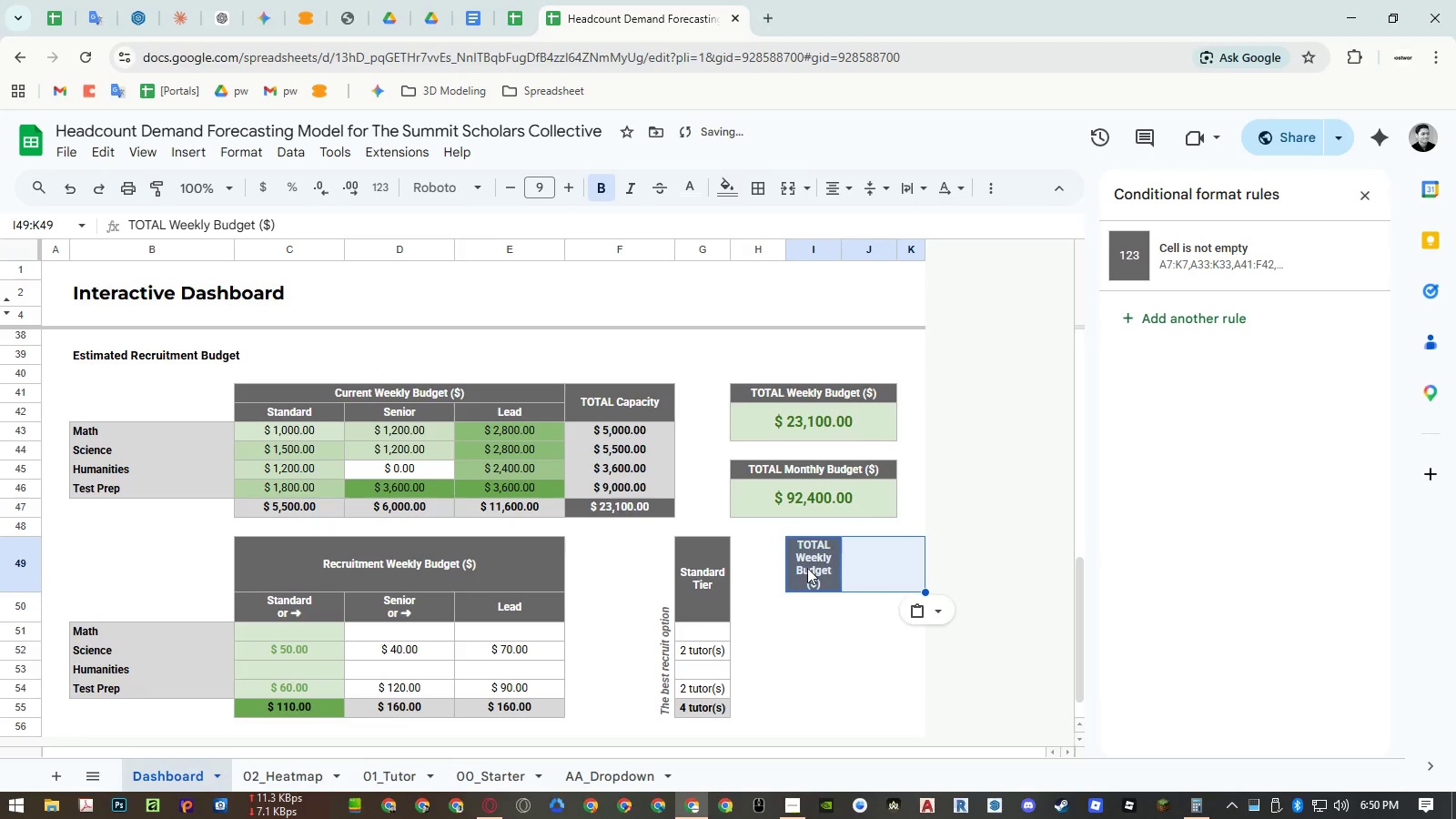 
double_click([807, 568])
 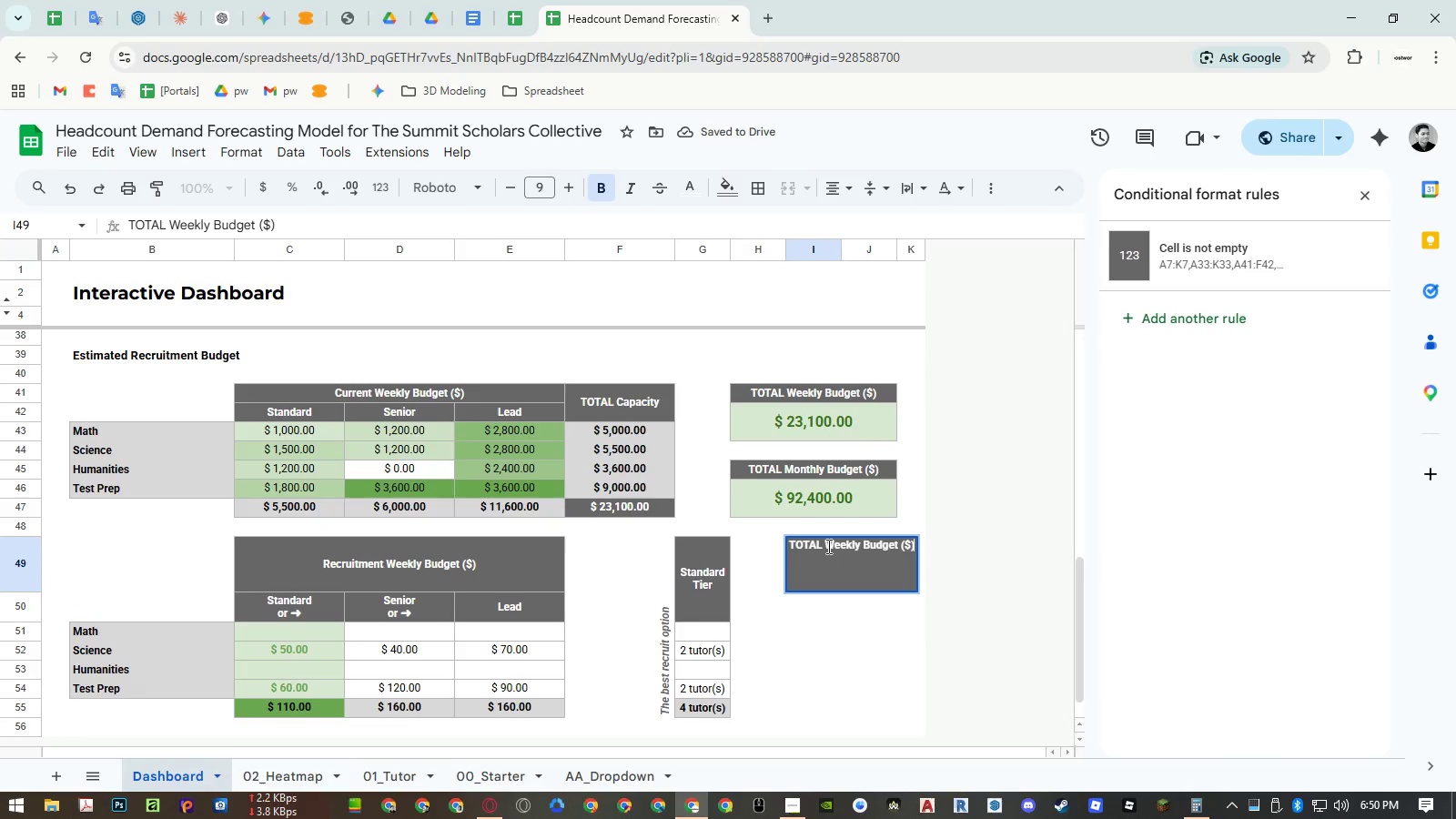 
left_click_drag(start_coordinate=[826, 546], to_coordinate=[743, 551])
 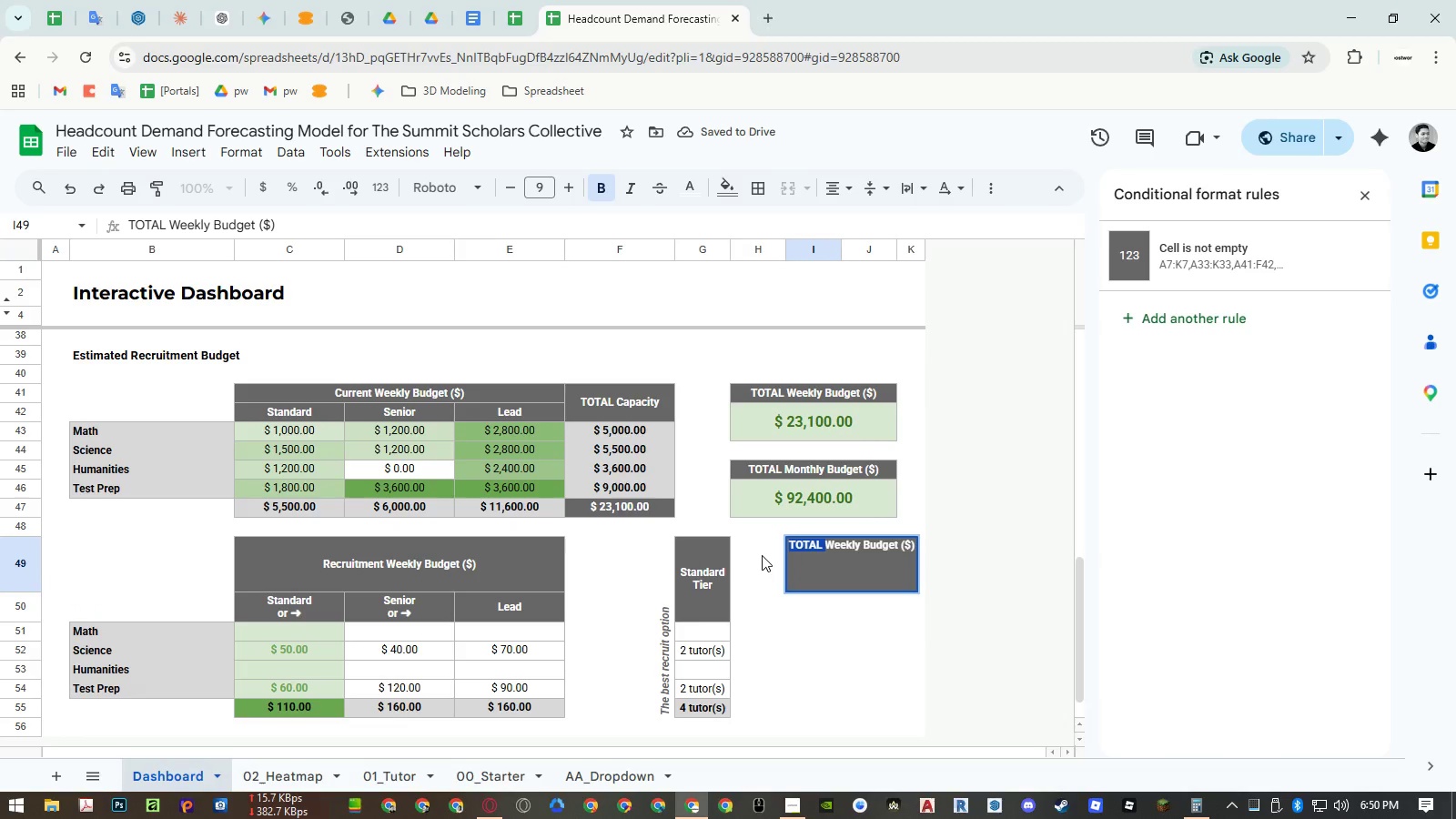 
key(Backspace)
 